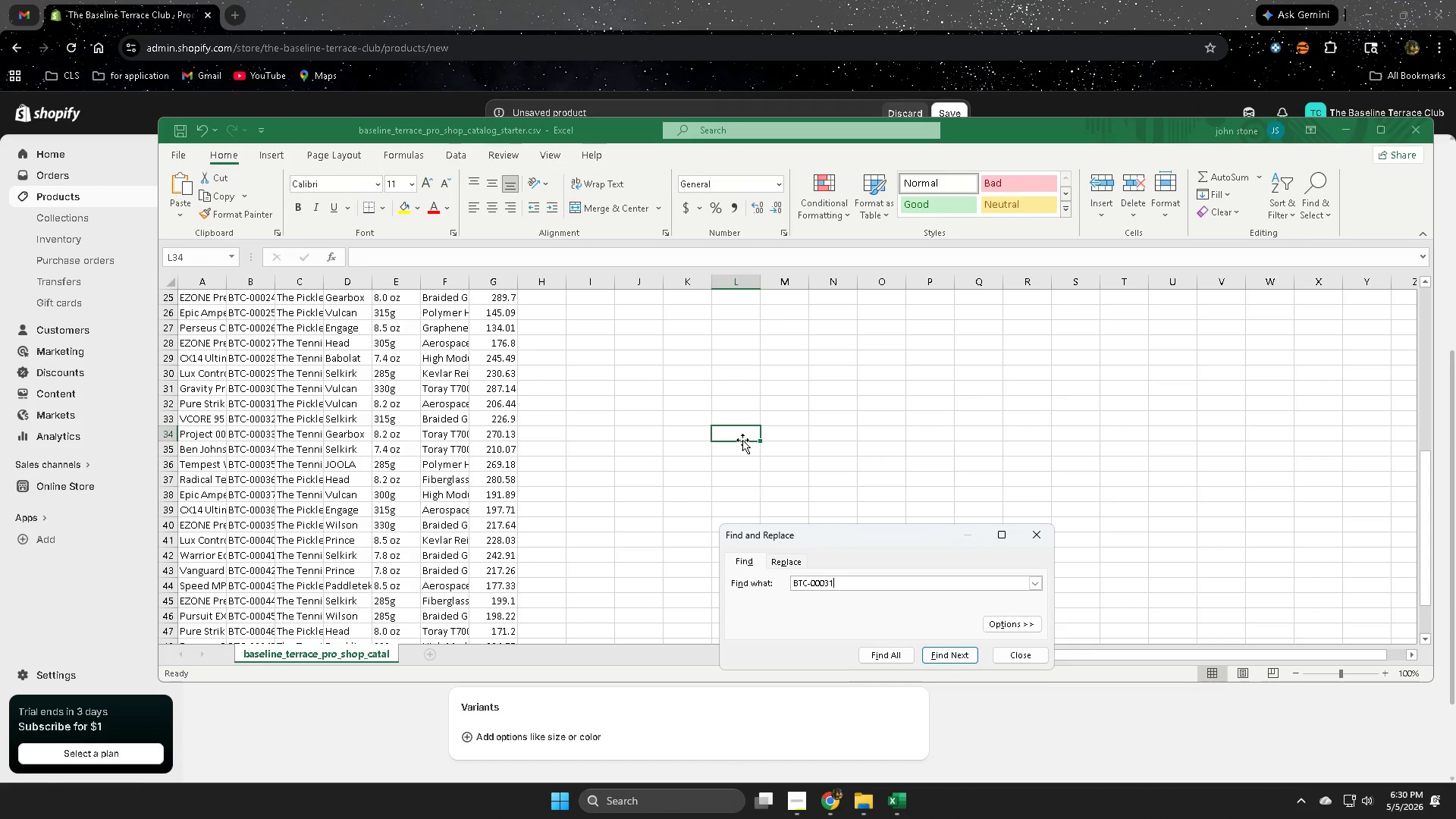 
key(Enter)
 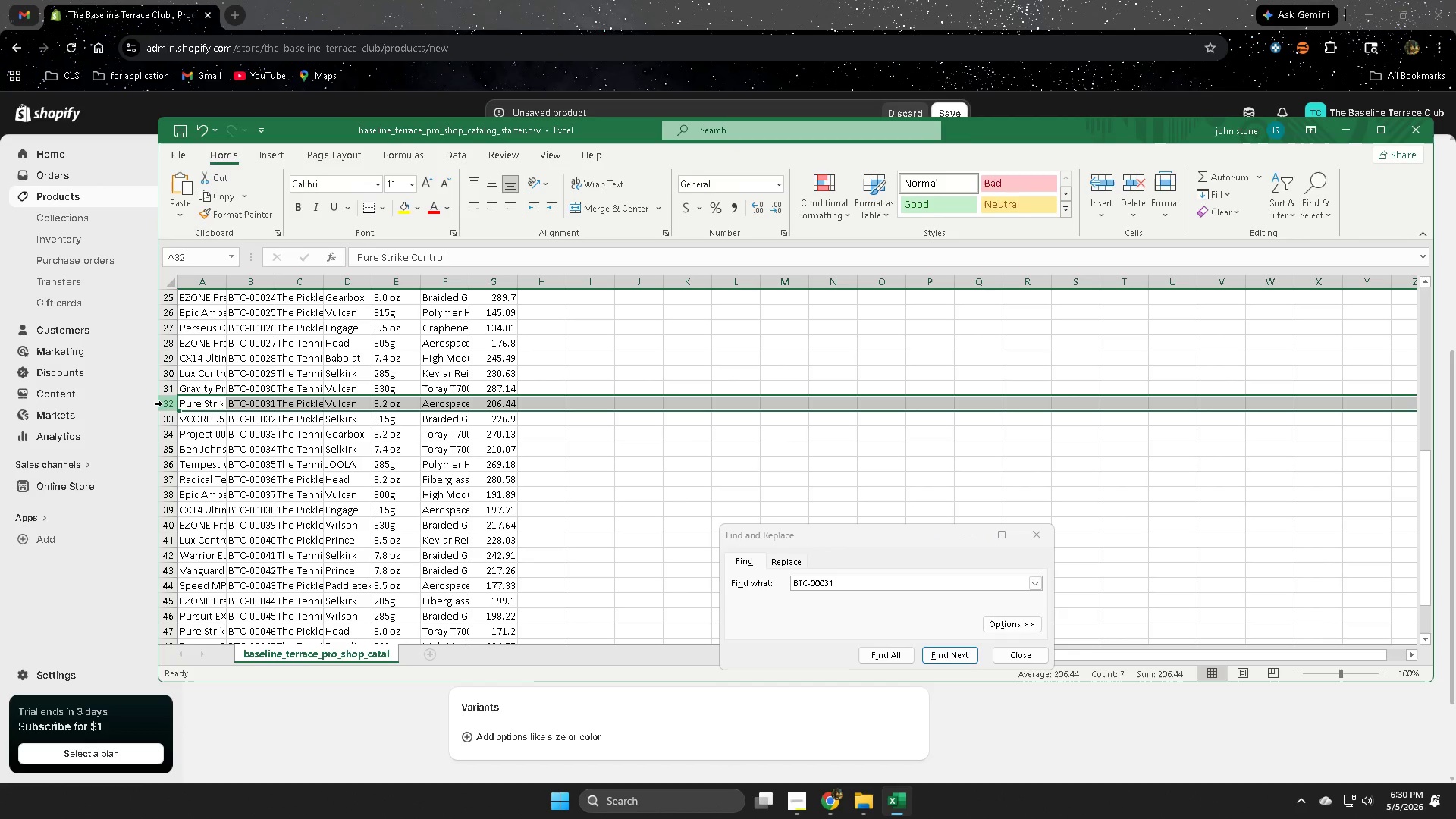 
double_click([199, 407])
 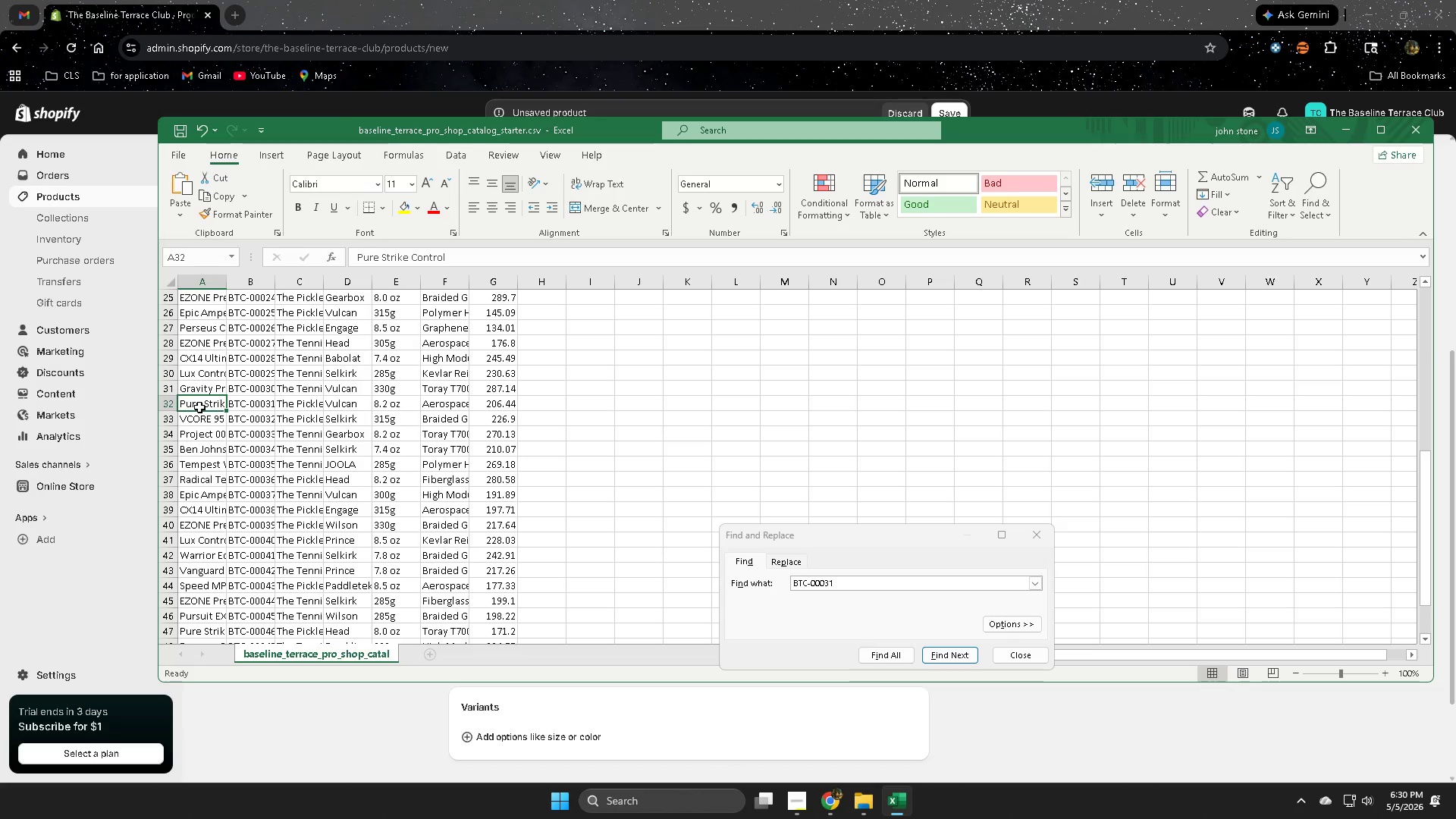 
triple_click([199, 407])
 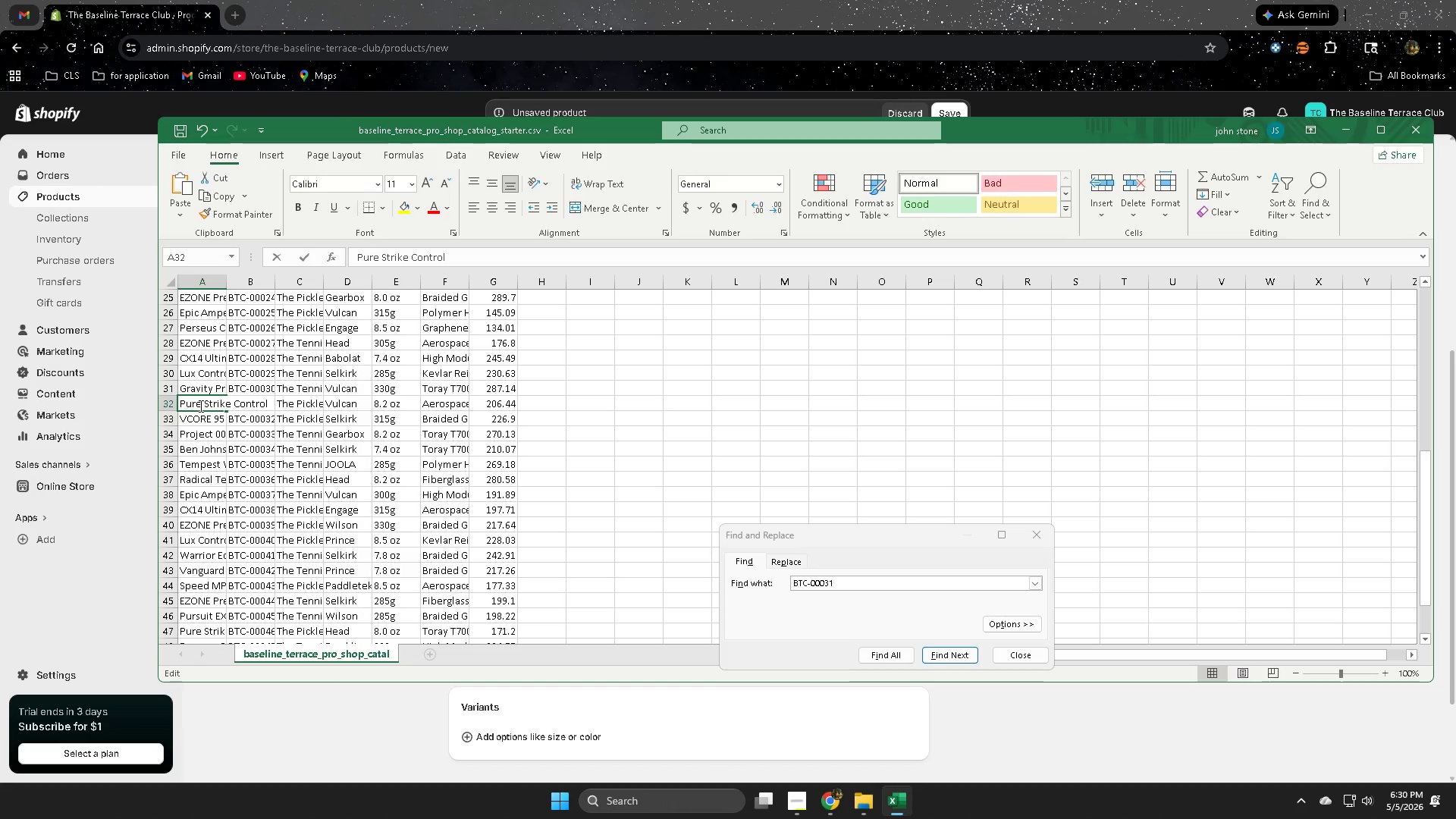 
left_click_drag(start_coordinate=[199, 406], to_coordinate=[248, 406])
 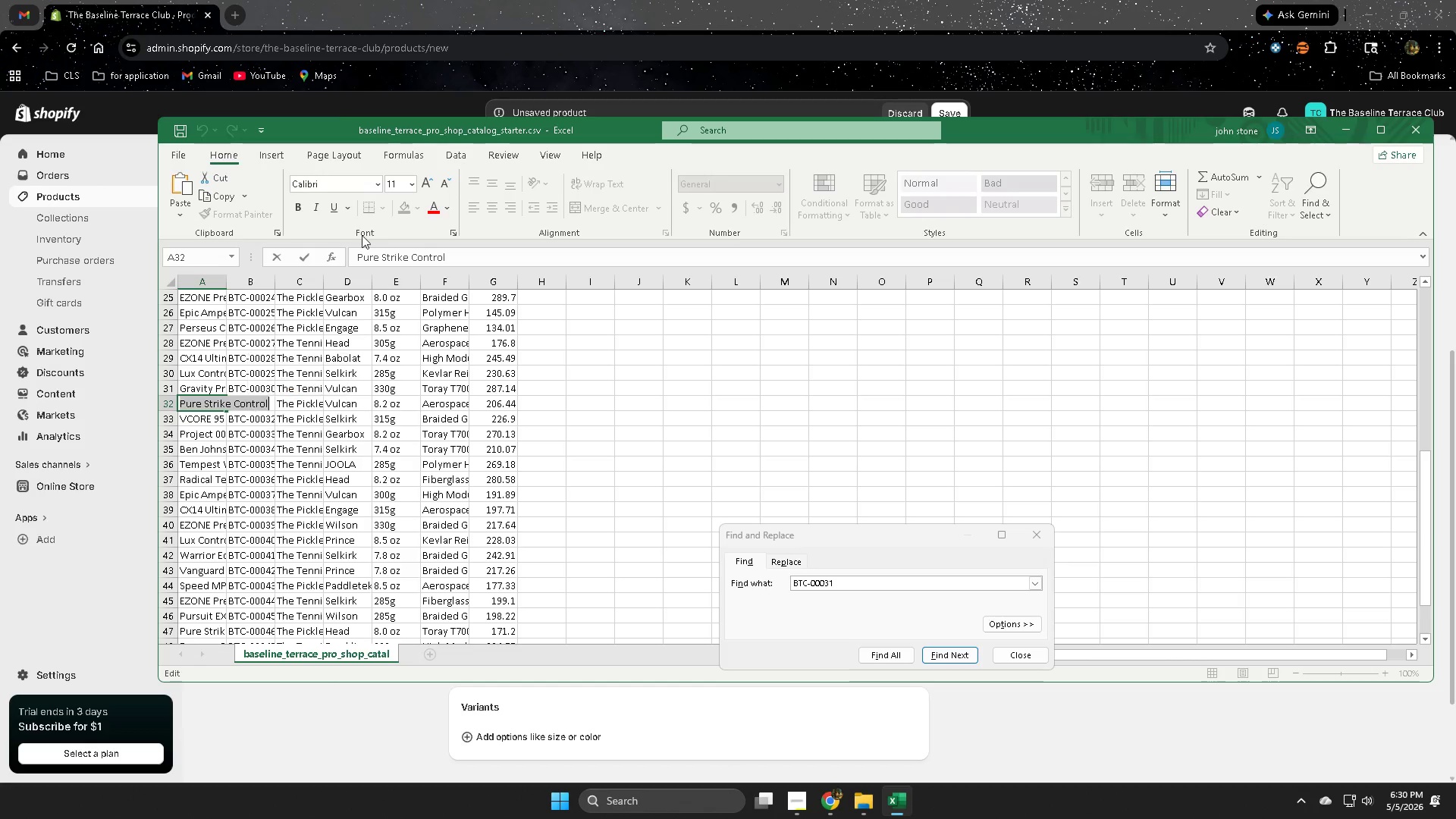 
key(Control+ControlLeft)
 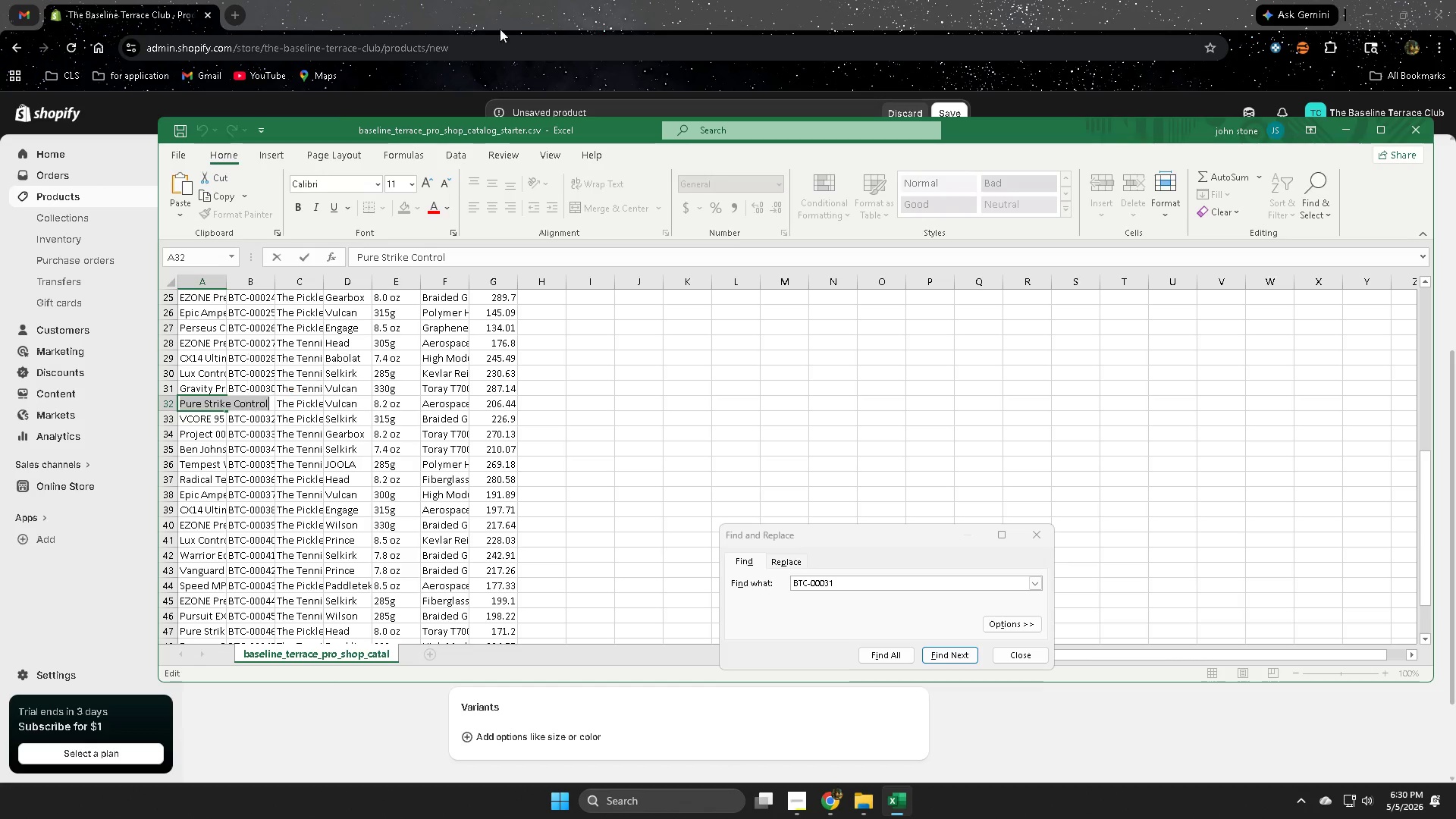 
key(Control+C)
 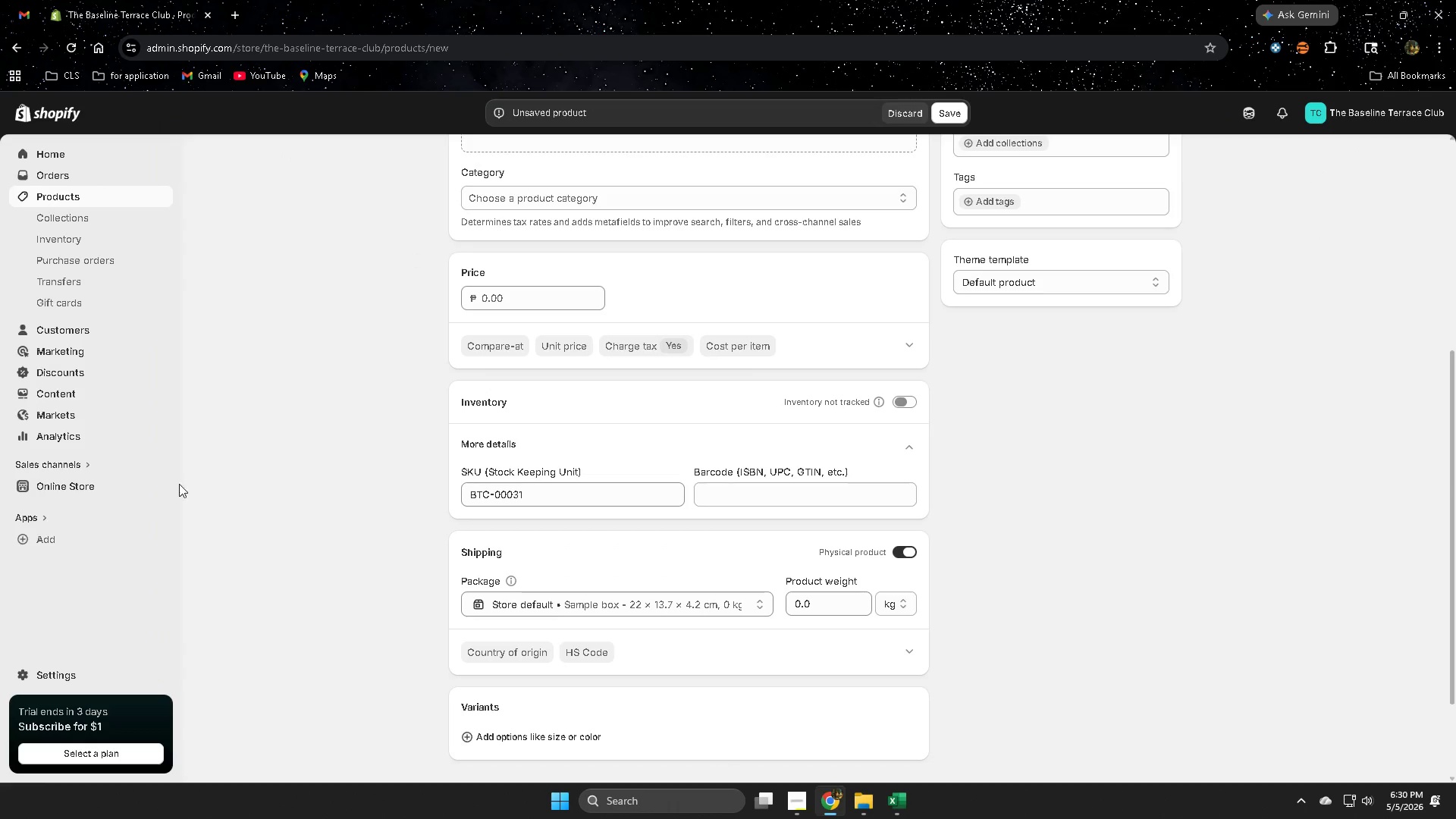 
scroll: coordinate [462, 518], scroll_direction: up, amount: 8.0
 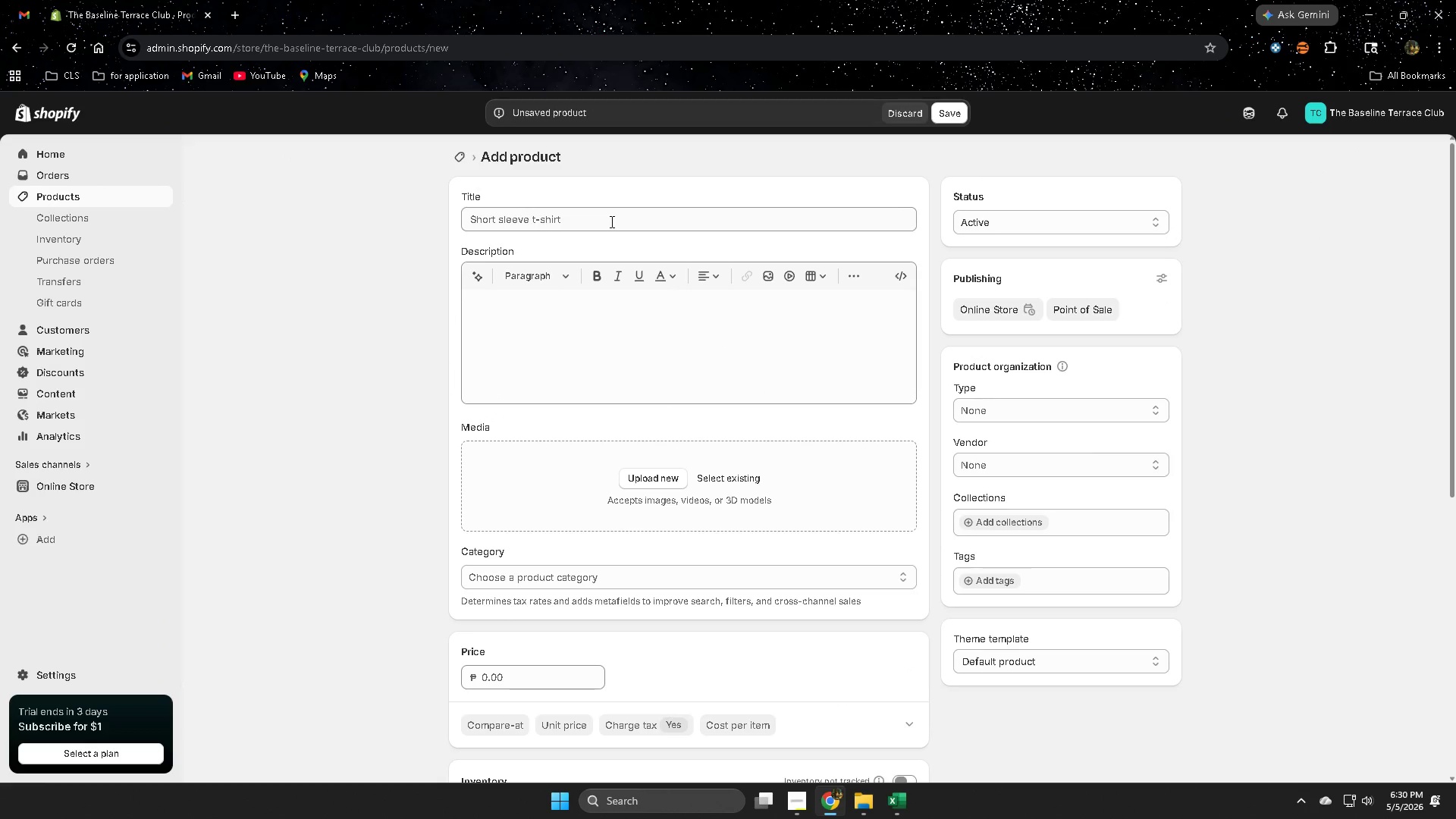 
double_click([610, 221])
 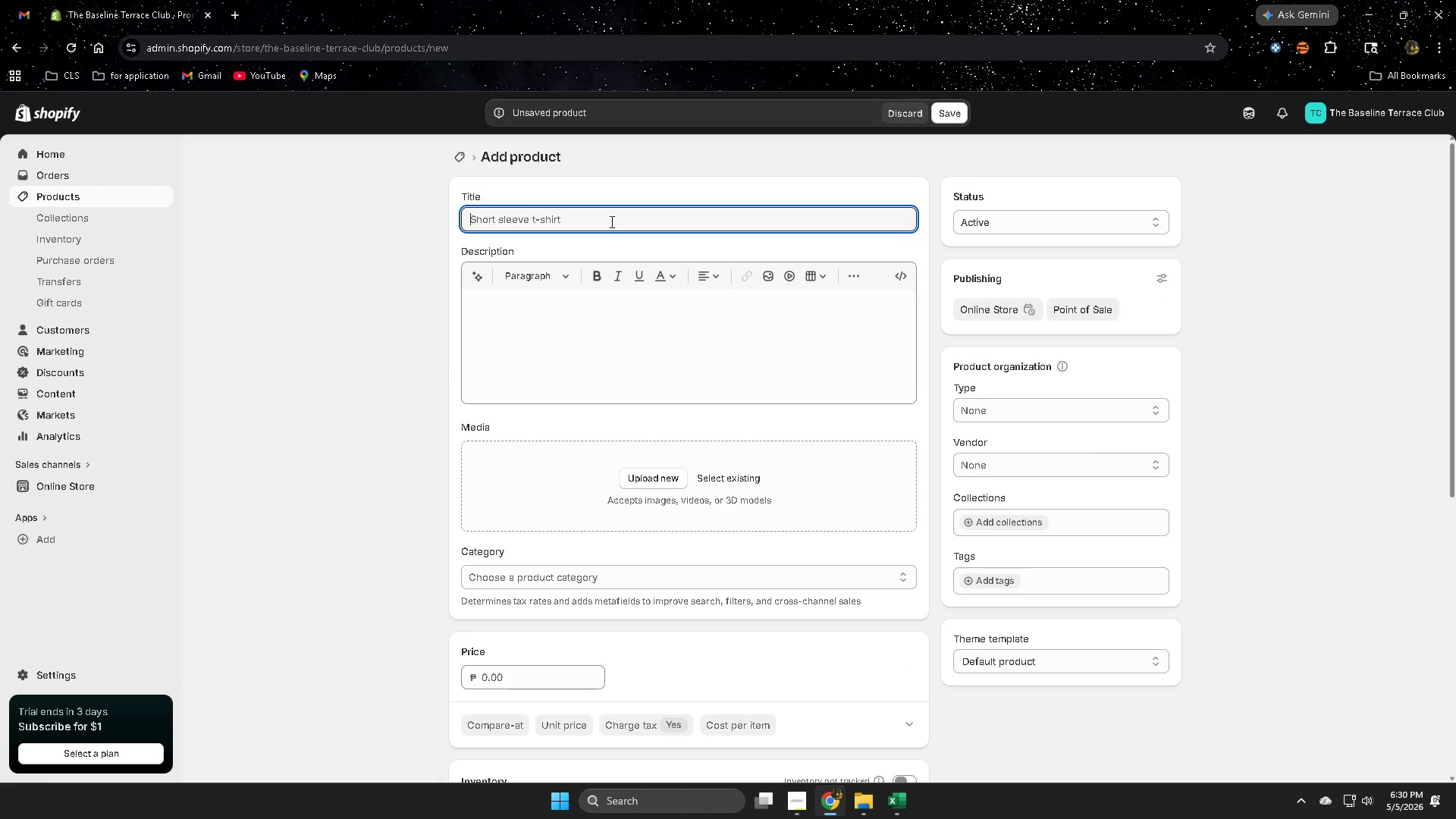 
triple_click([610, 221])
 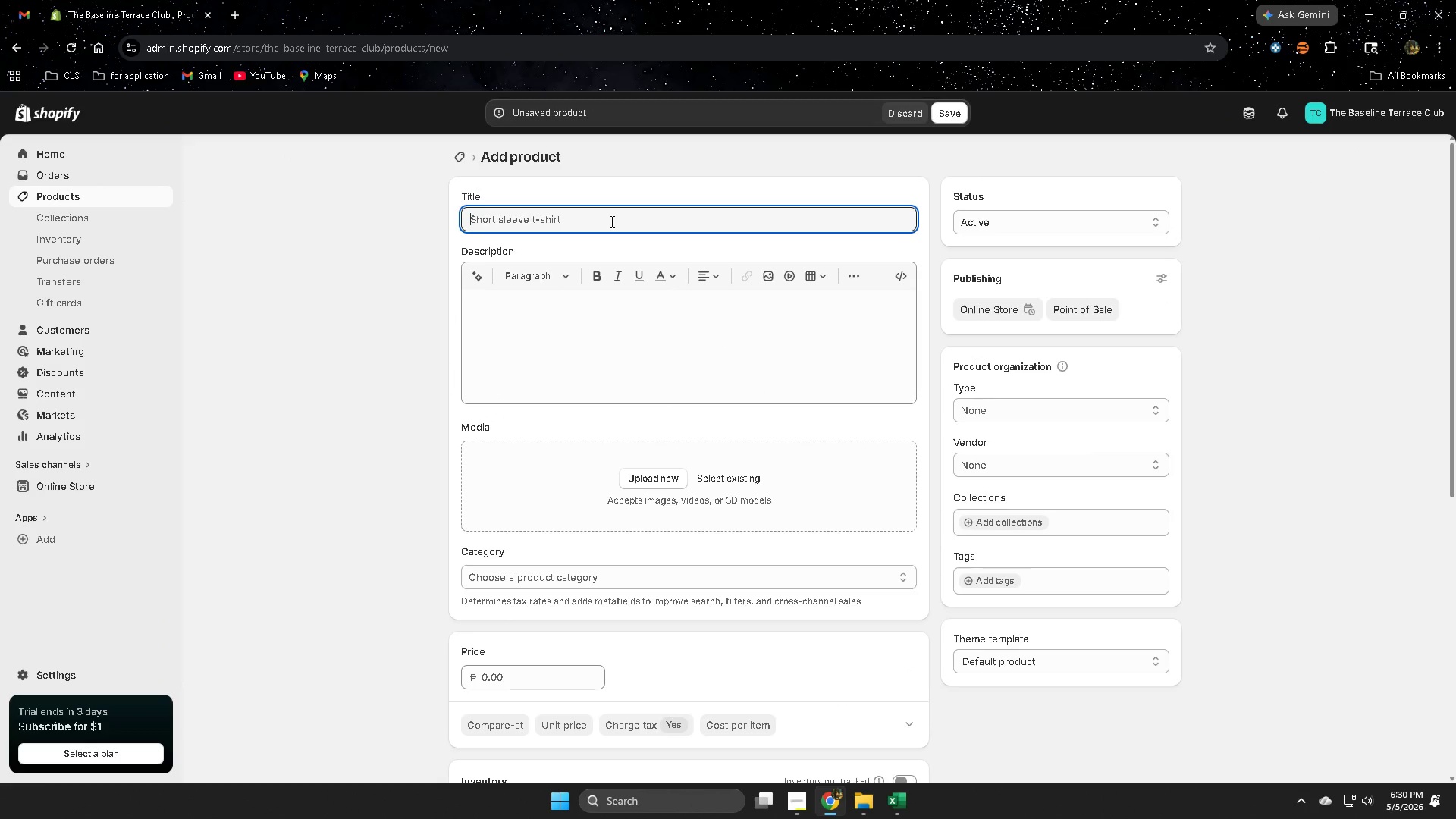 
key(Control+ControlLeft)
 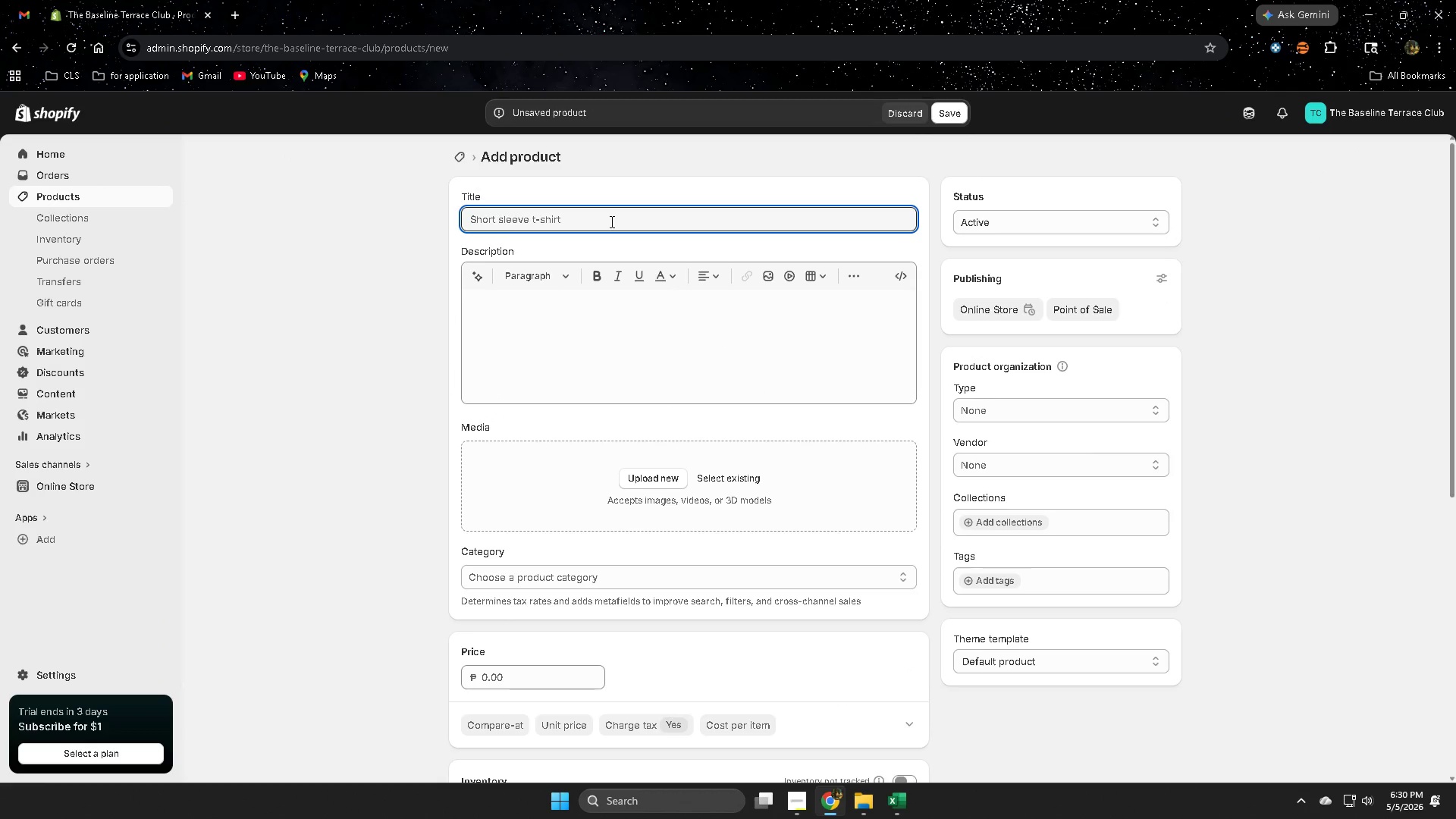 
key(Control+V)
 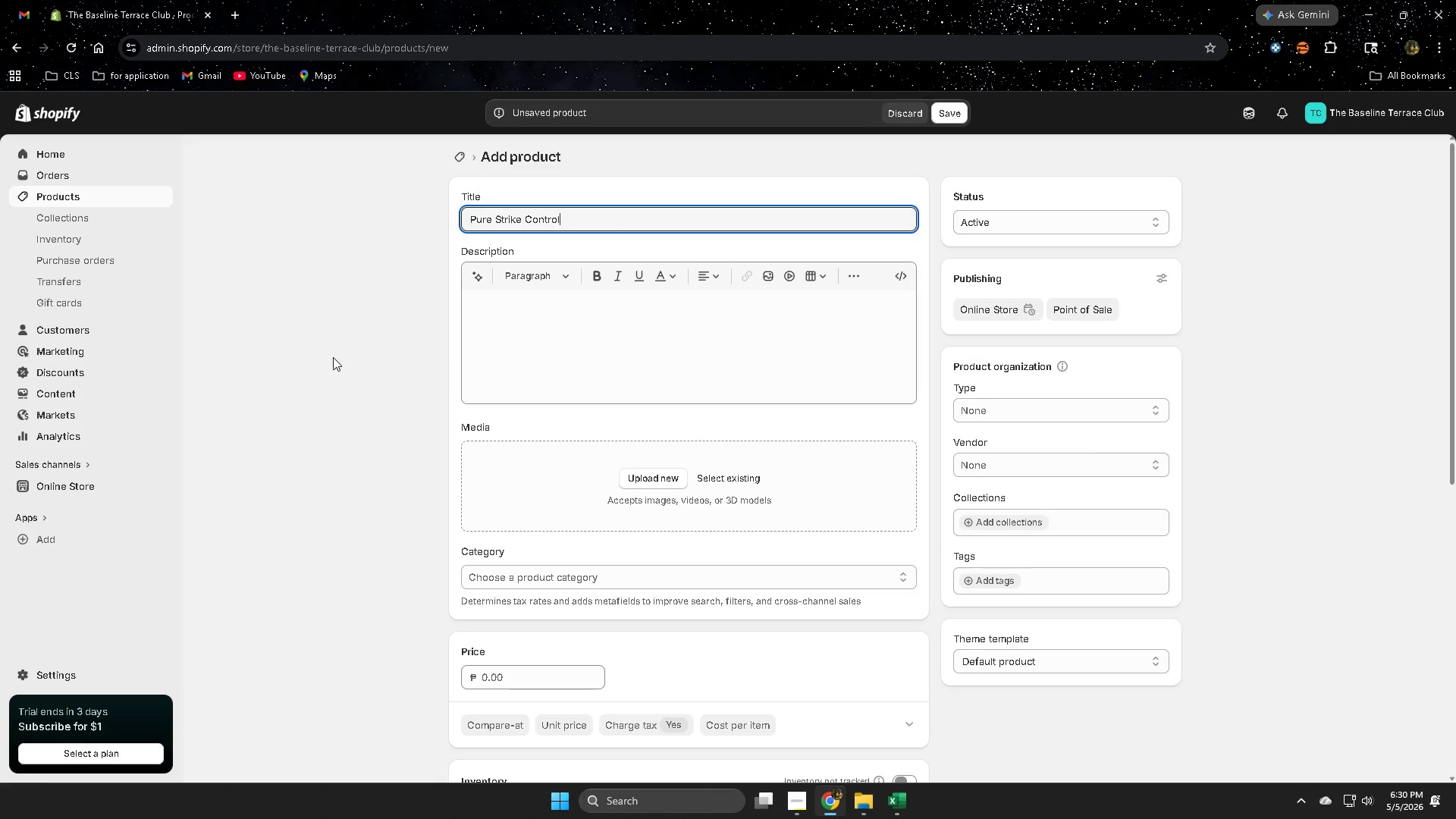 
left_click([333, 357])
 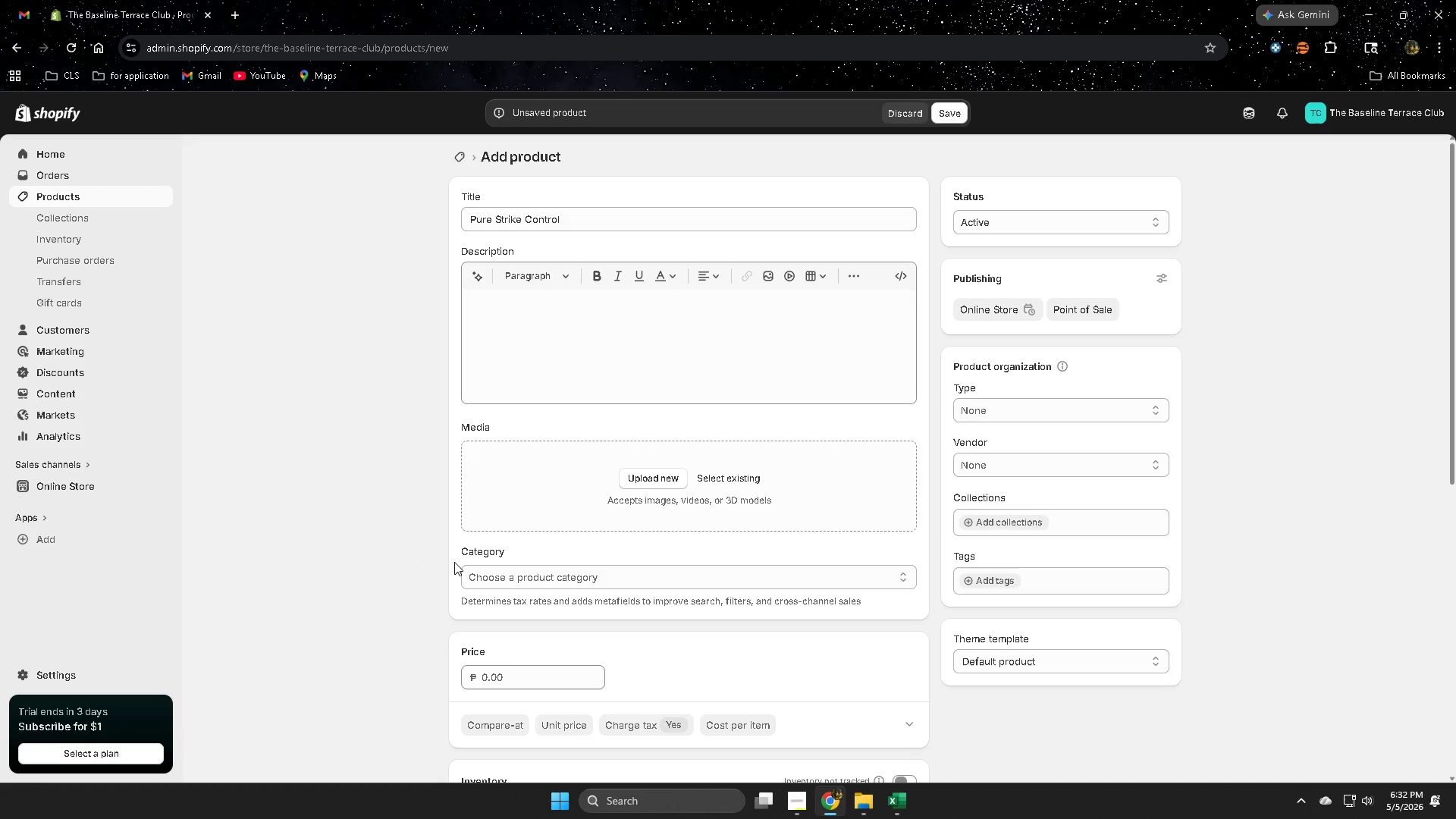 
wait(125.27)
 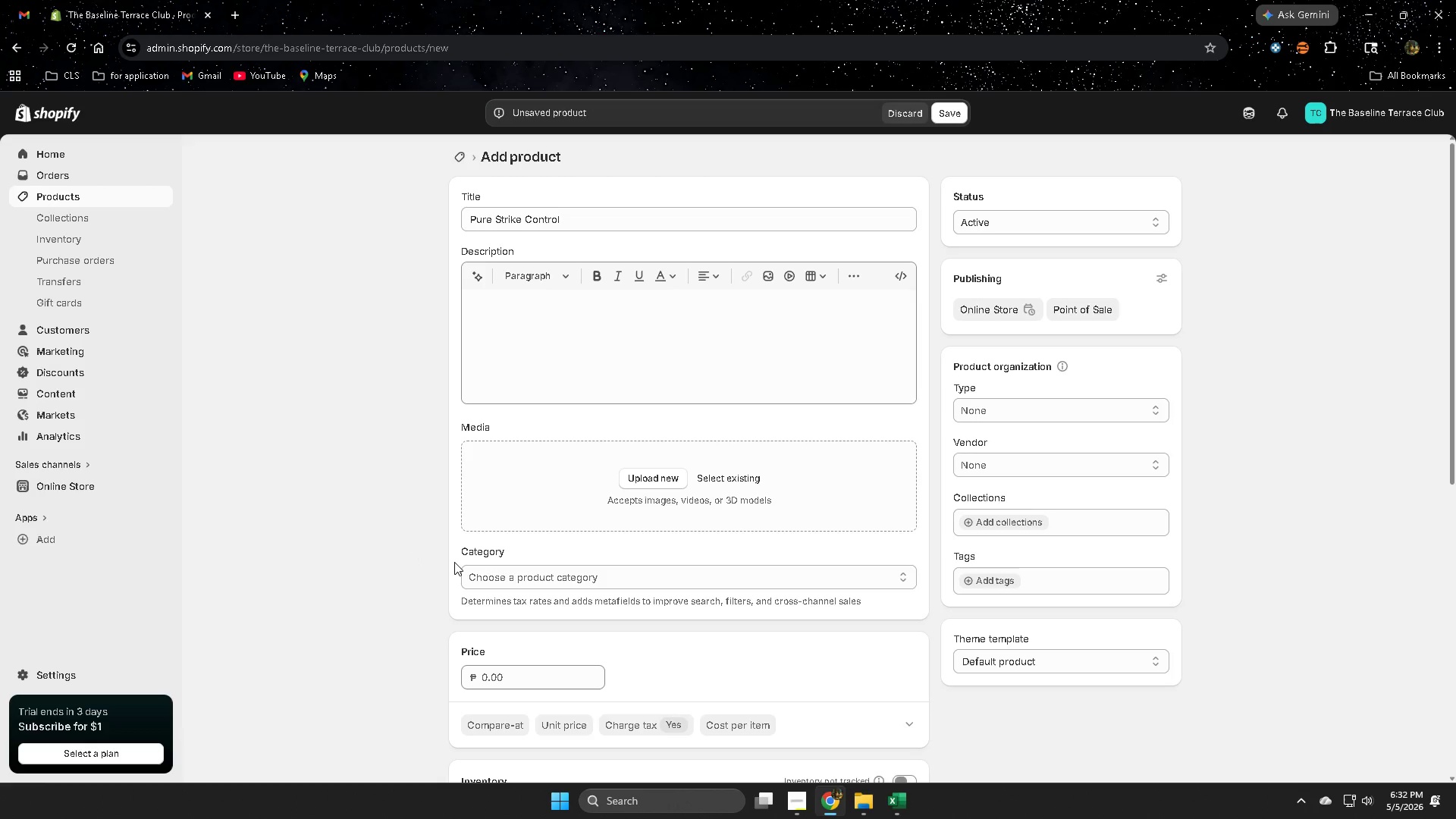 
scroll: coordinate [350, 546], scroll_direction: down, amount: 3.0
 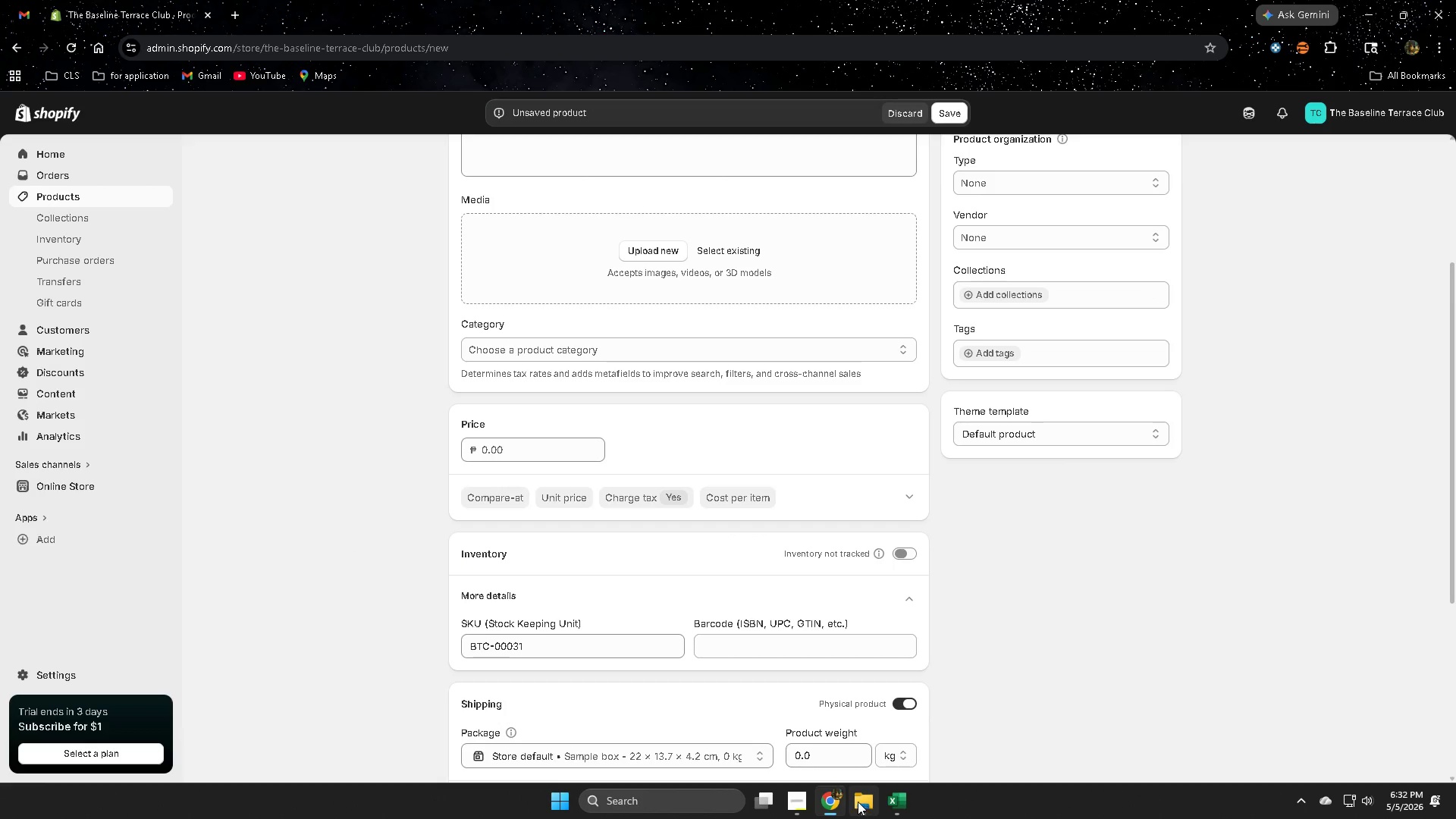 
left_click([904, 800])
 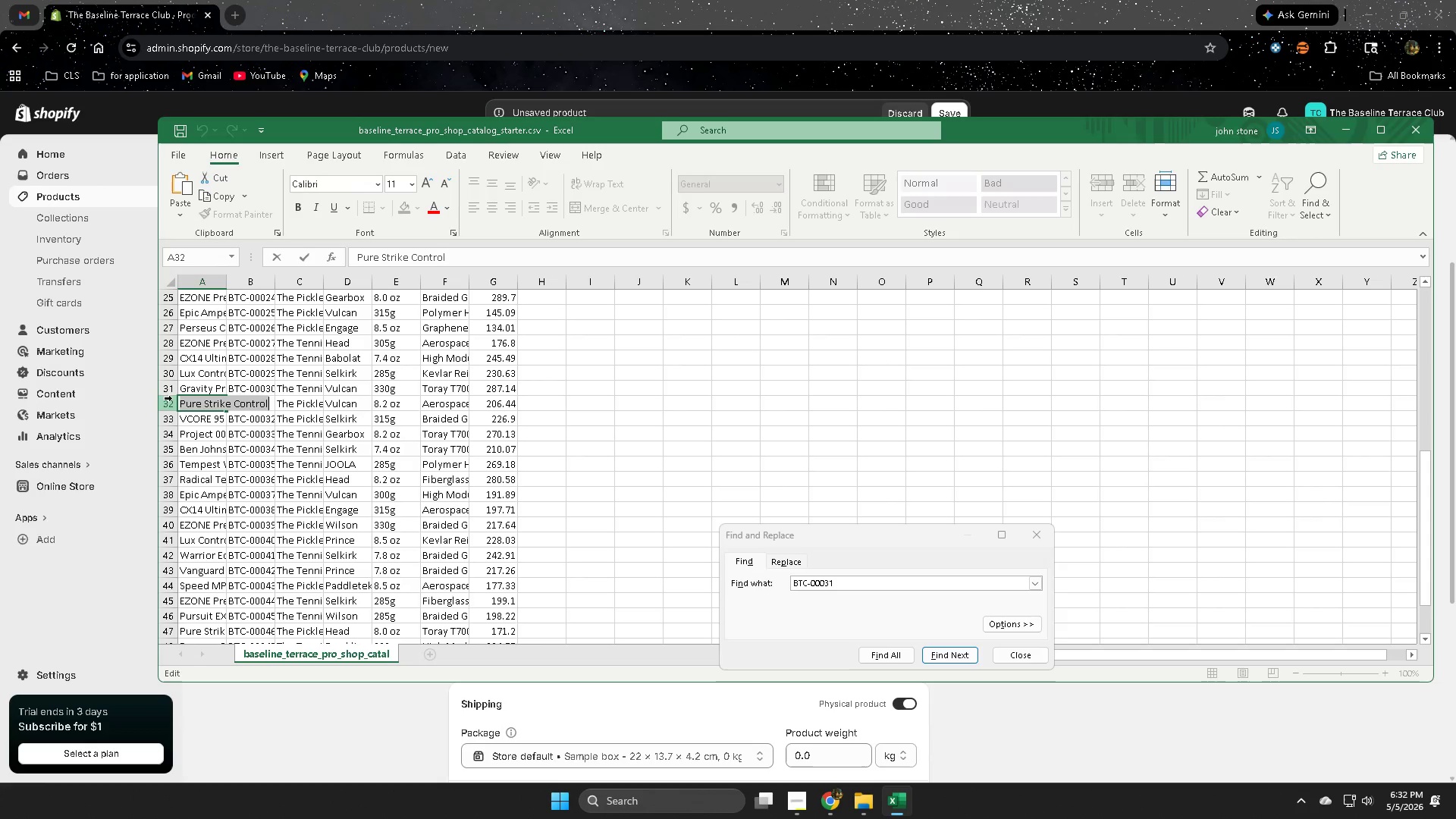 
left_click([170, 405])
 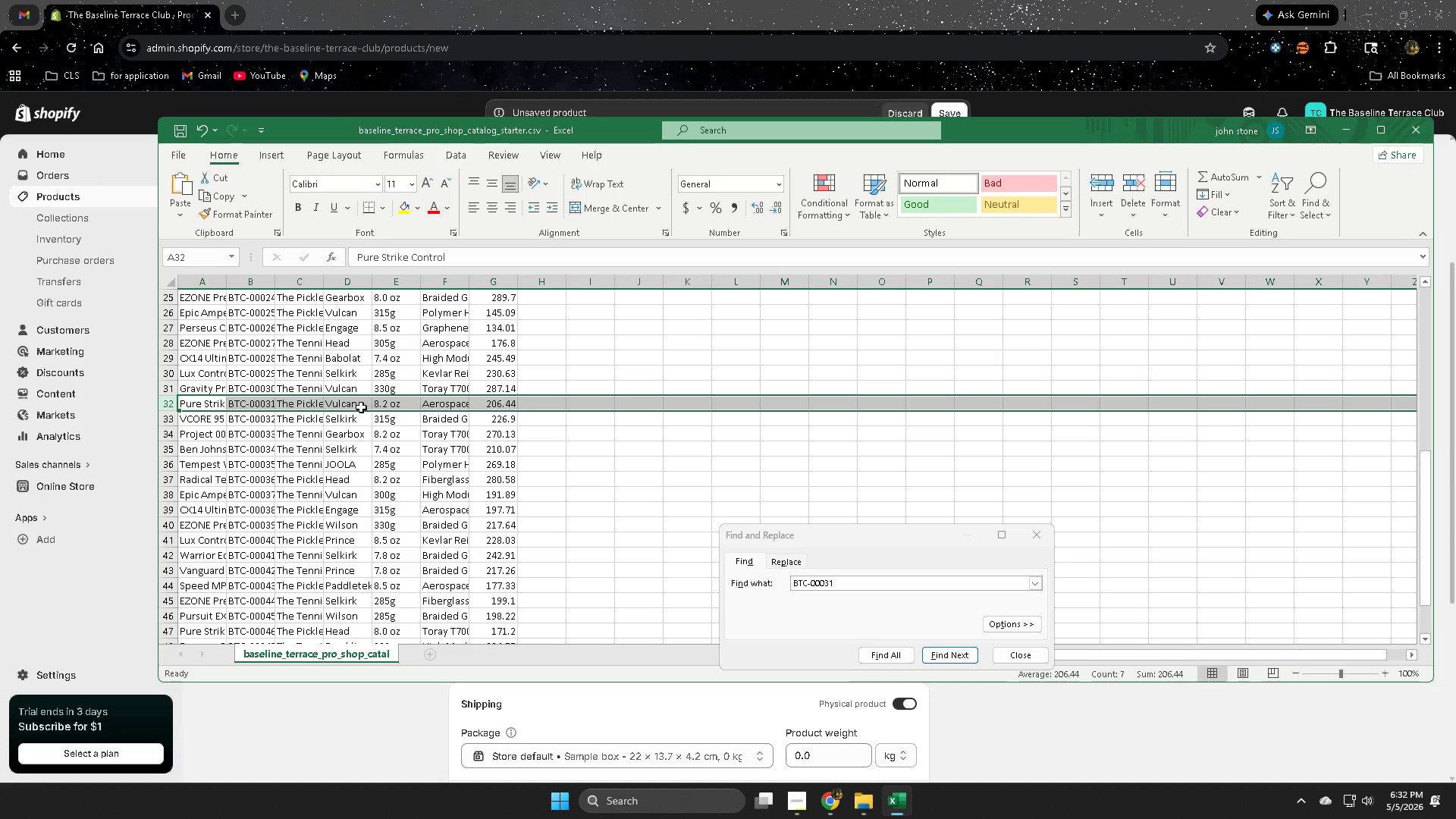 
double_click([297, 404])
 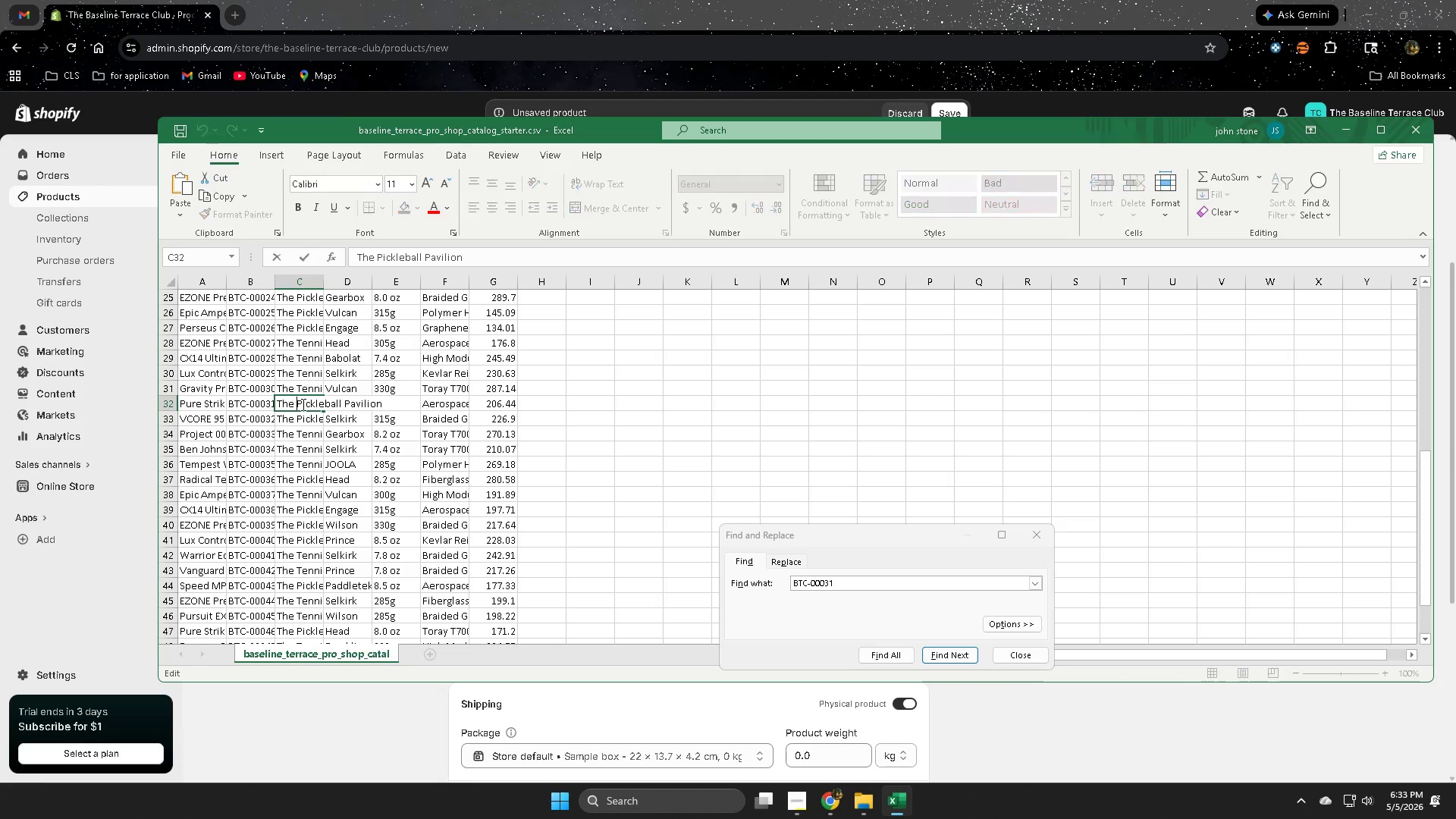 
triple_click([302, 404])
 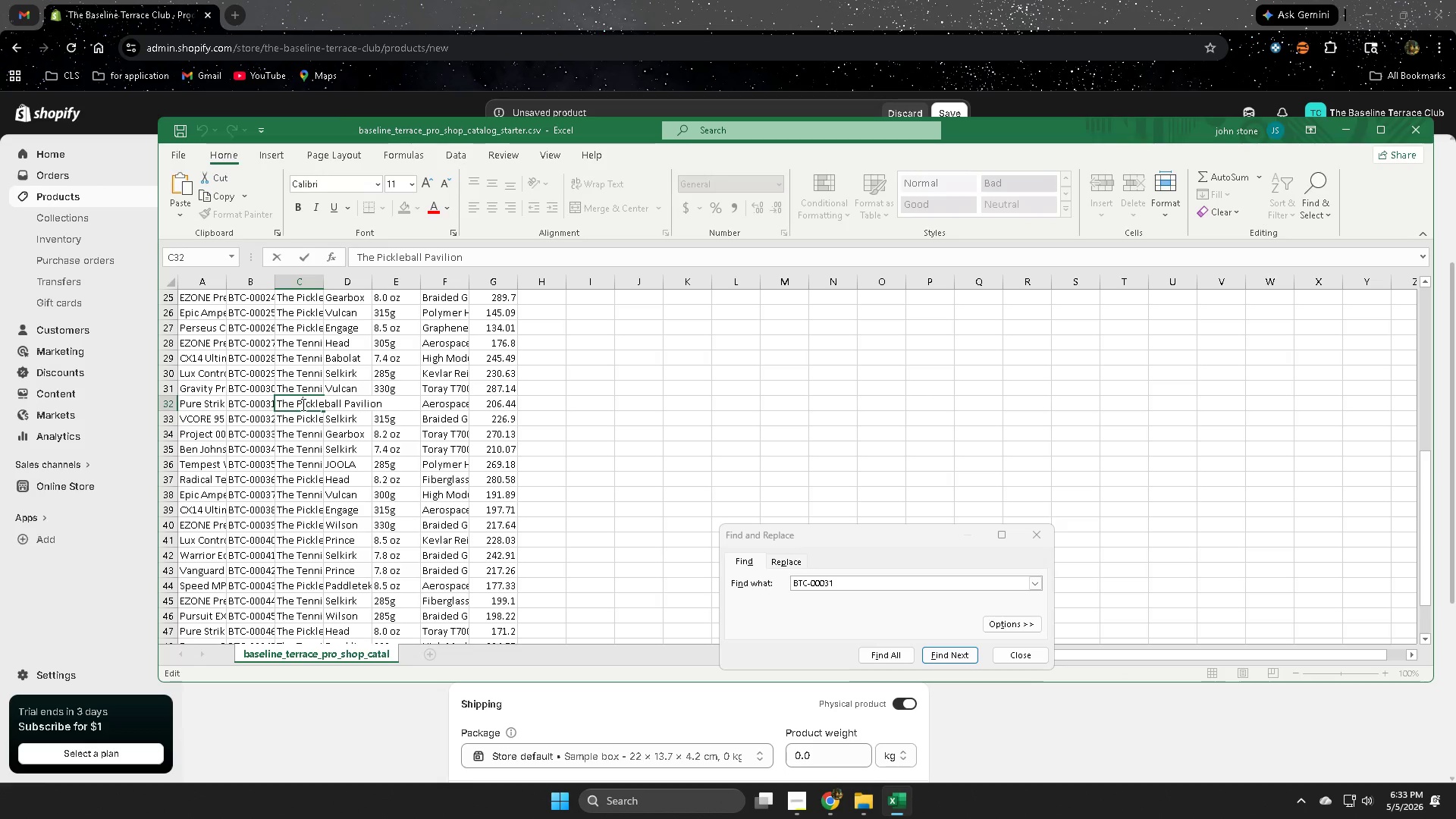 
triple_click([302, 404])
 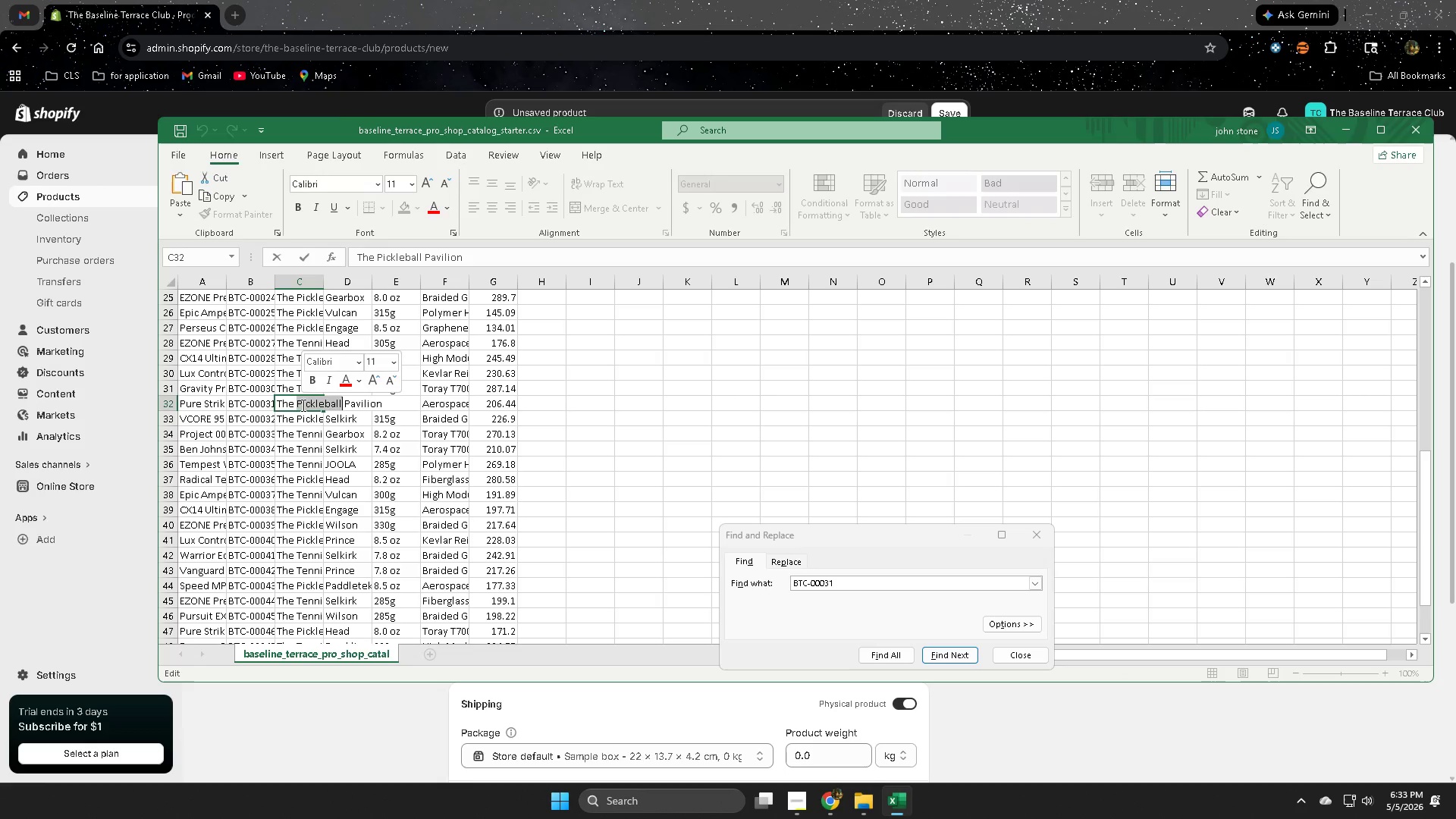 
key(Control+ControlLeft)
 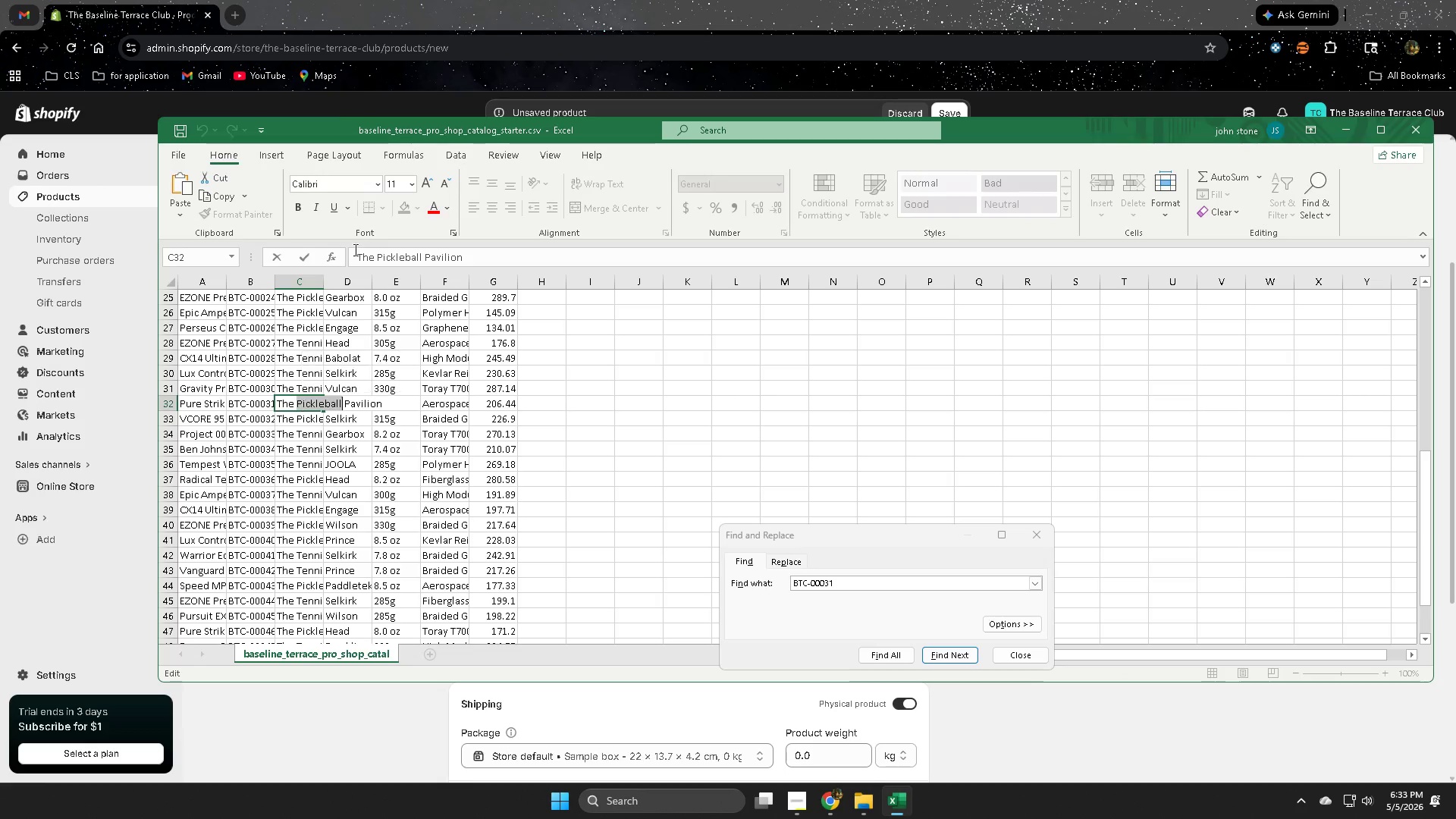 
key(Control+C)
 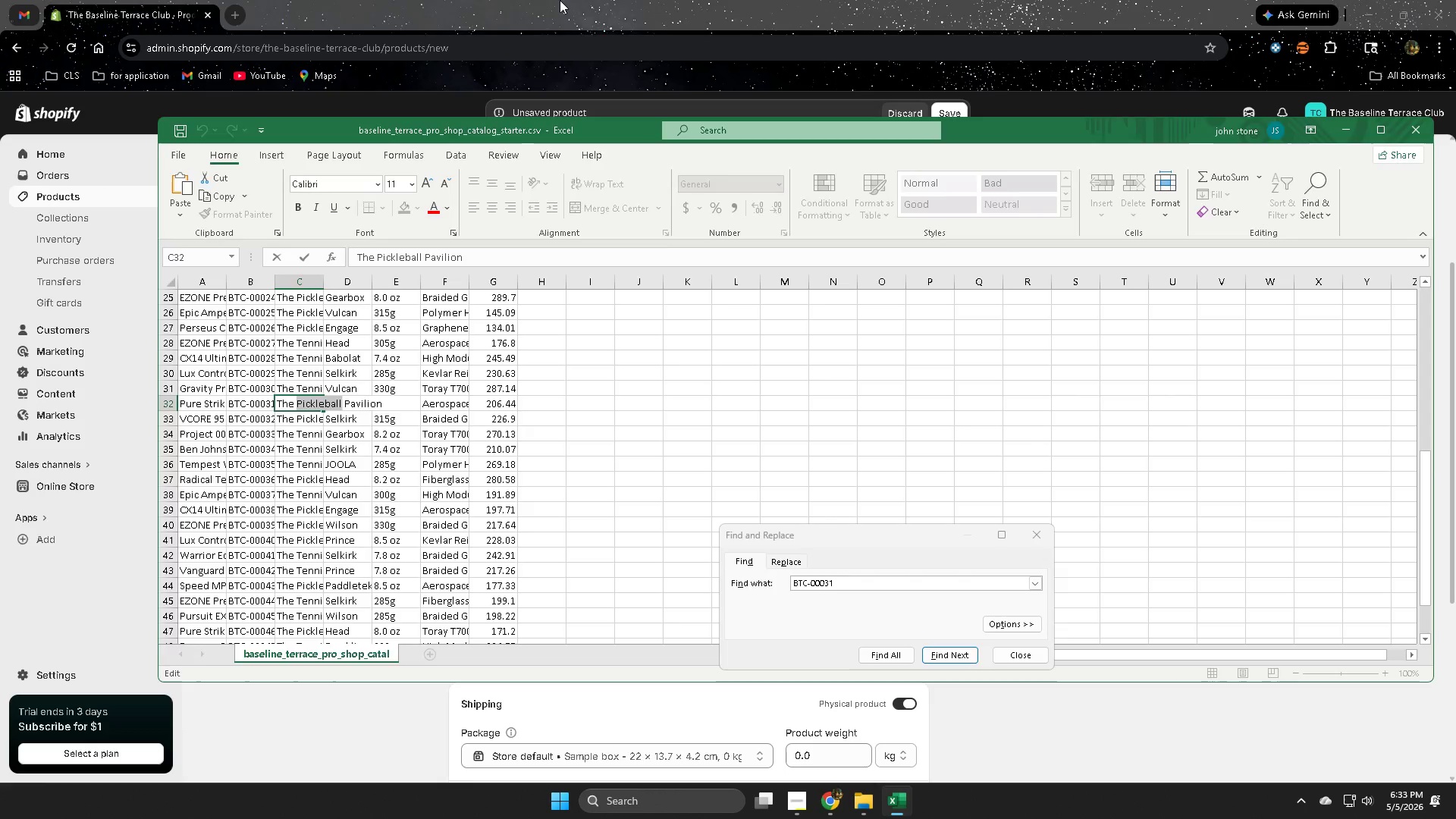 
left_click([561, 0])
 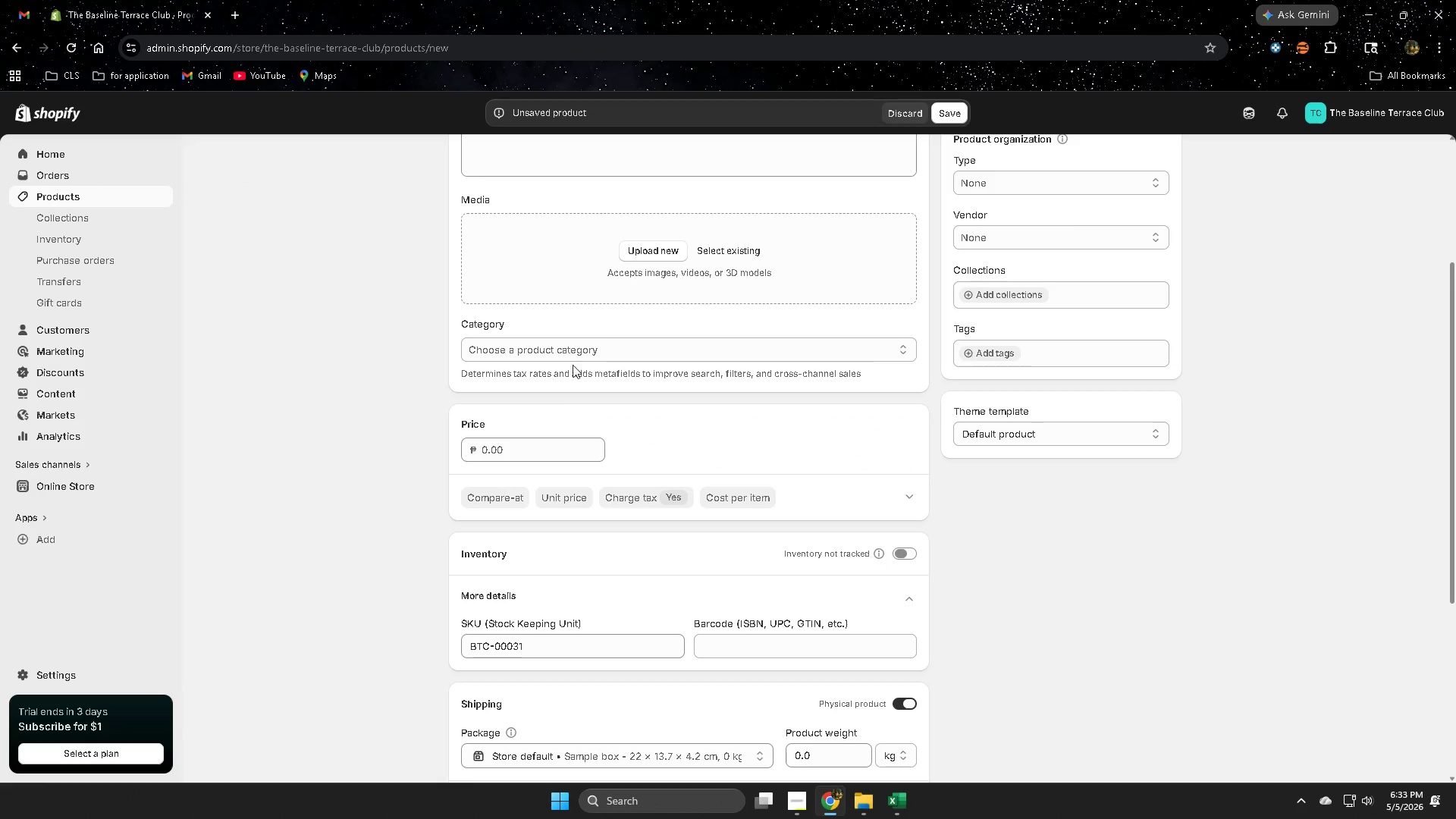 
left_click([631, 351])
 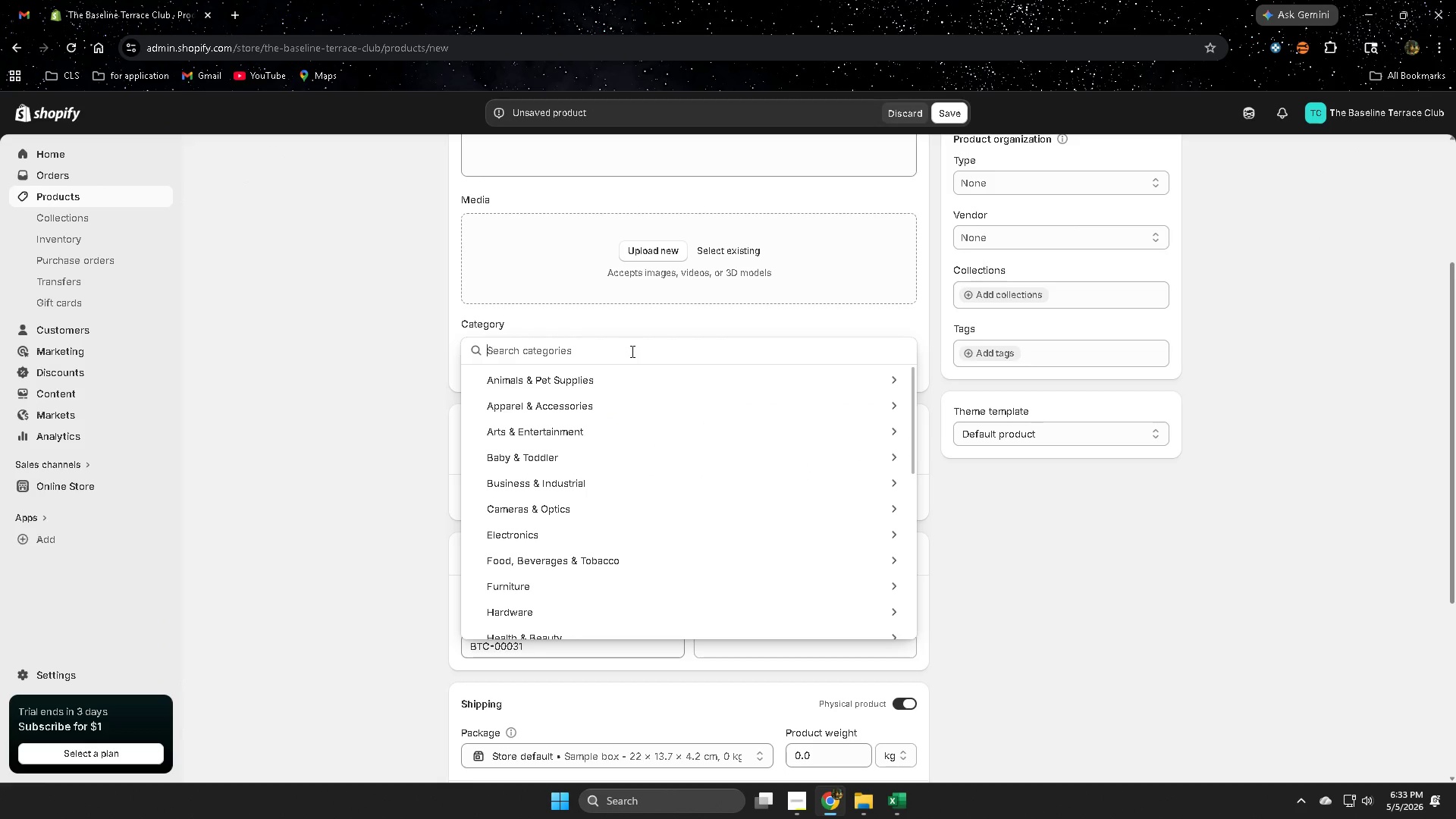 
key(Control+ControlLeft)
 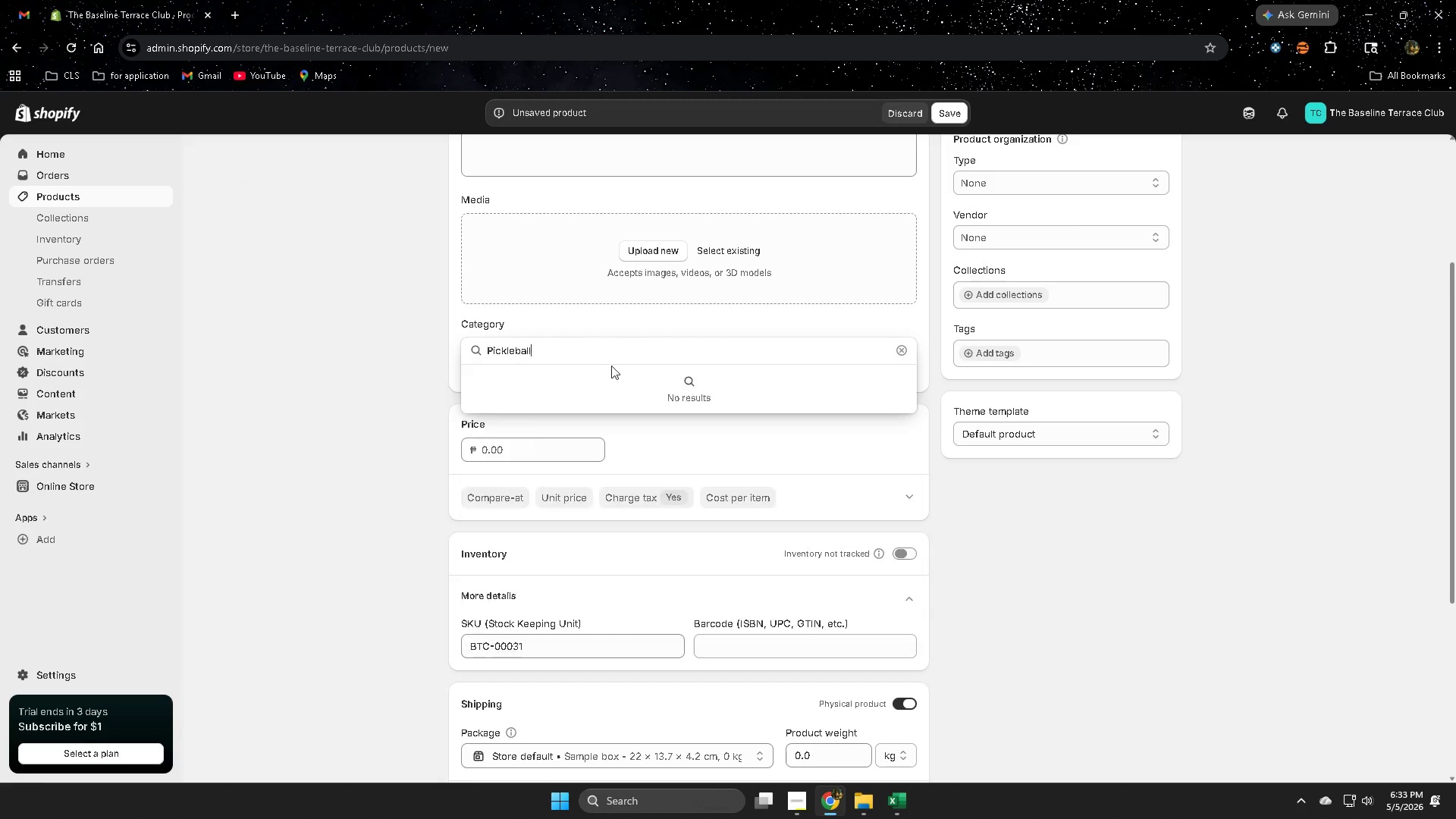 
key(Control+V)
 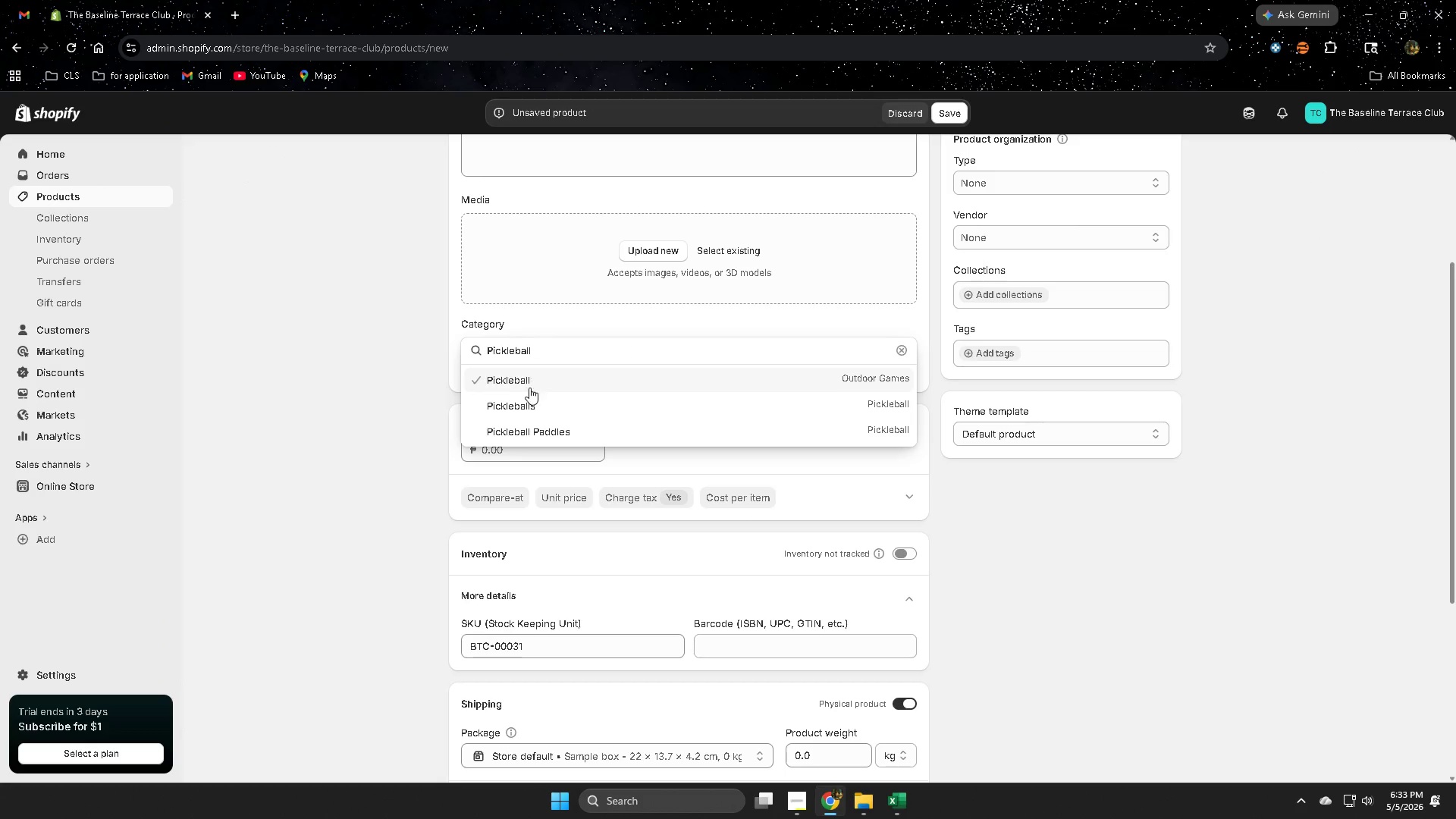 
left_click([529, 383])
 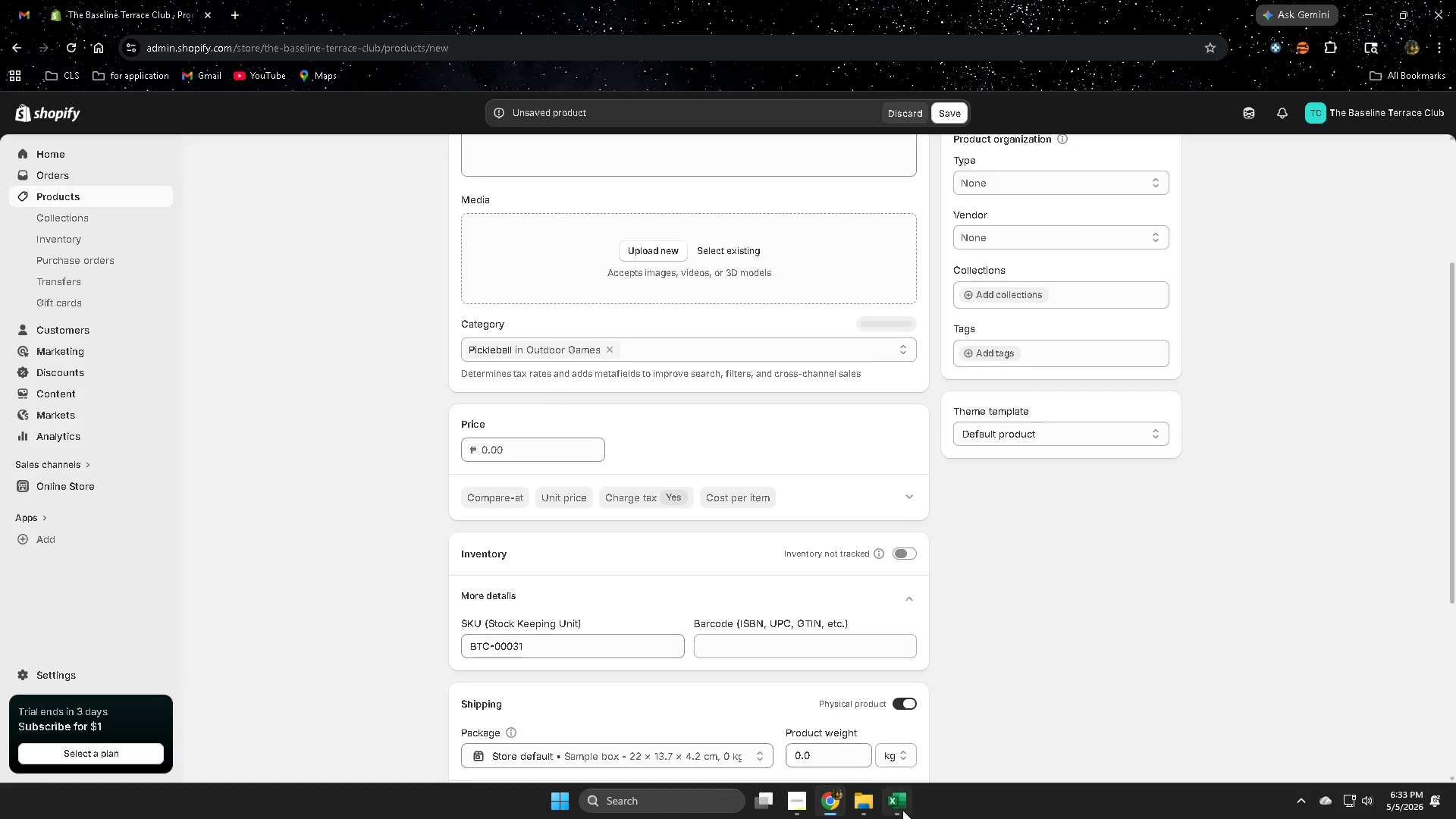 
left_click([902, 809])
 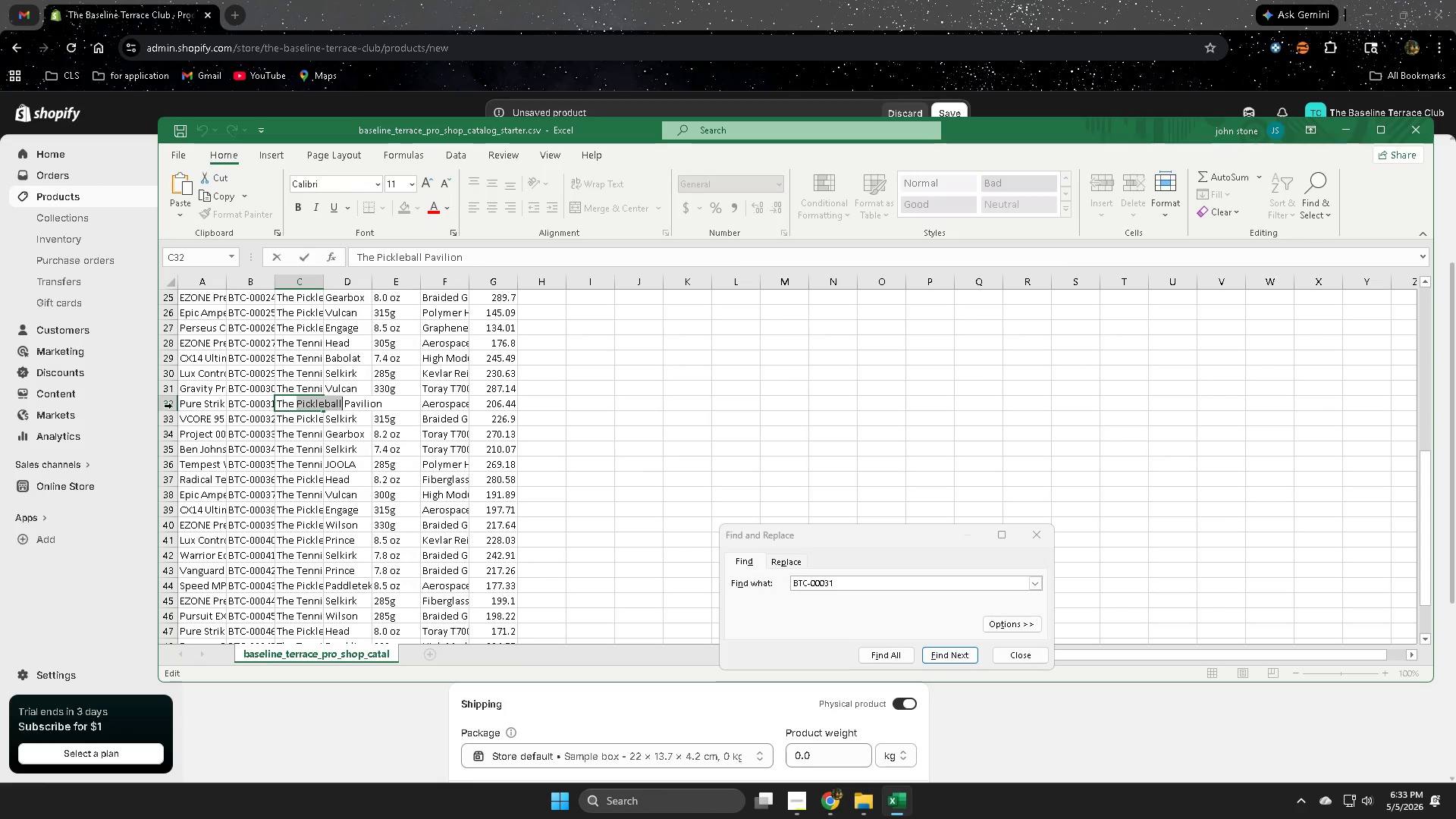 
left_click([170, 405])
 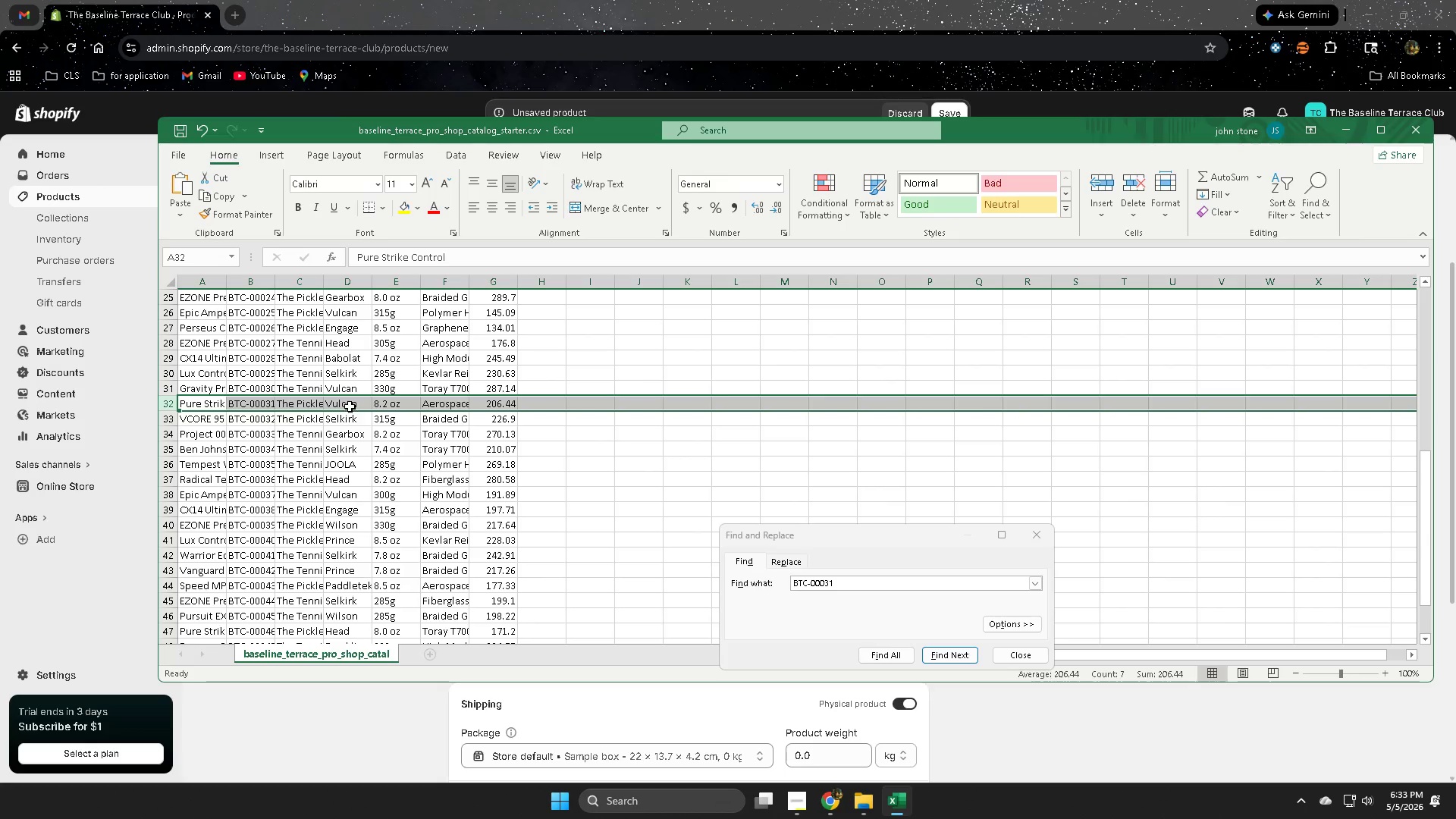 
double_click([350, 406])
 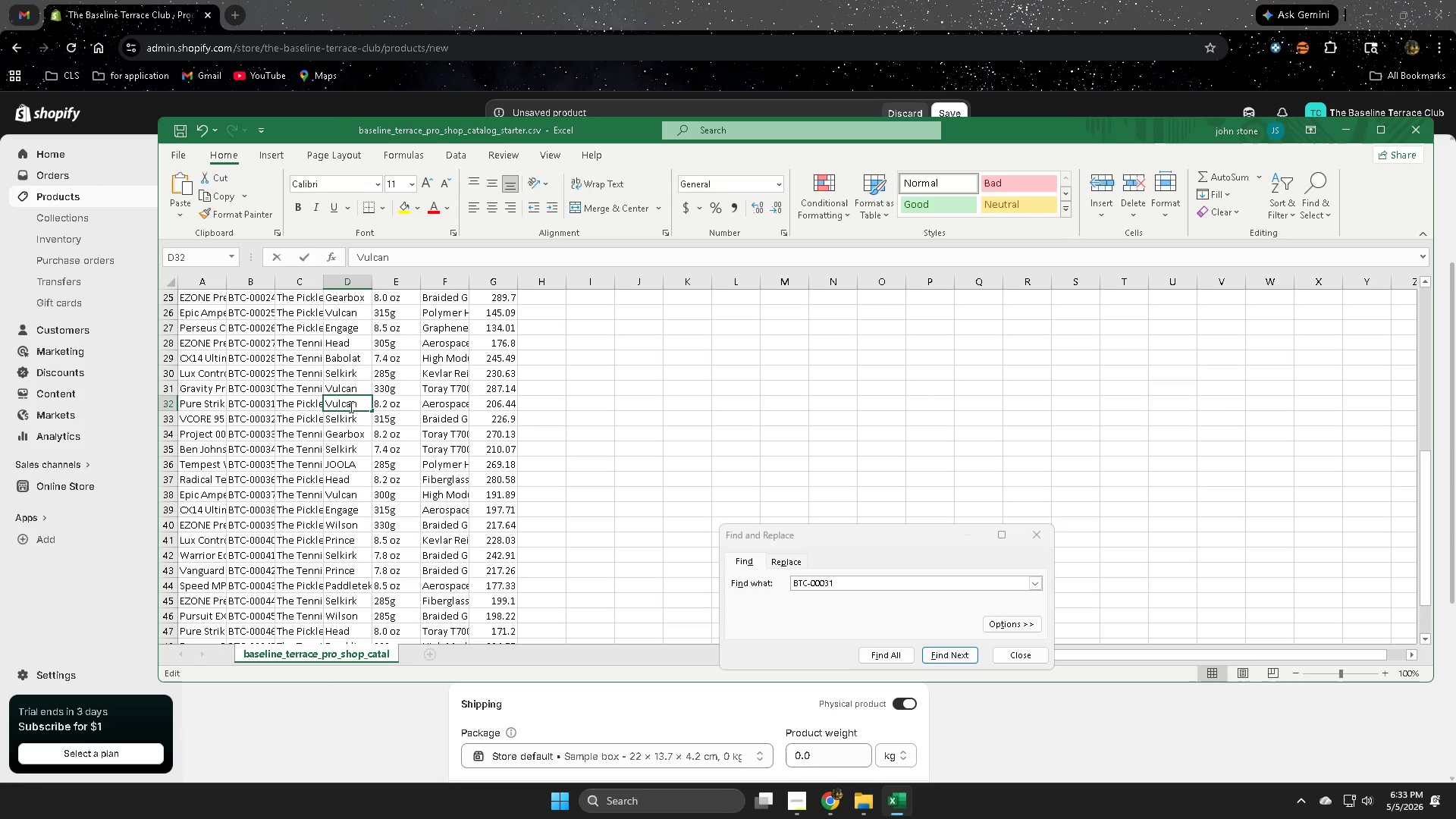 
triple_click([350, 406])
 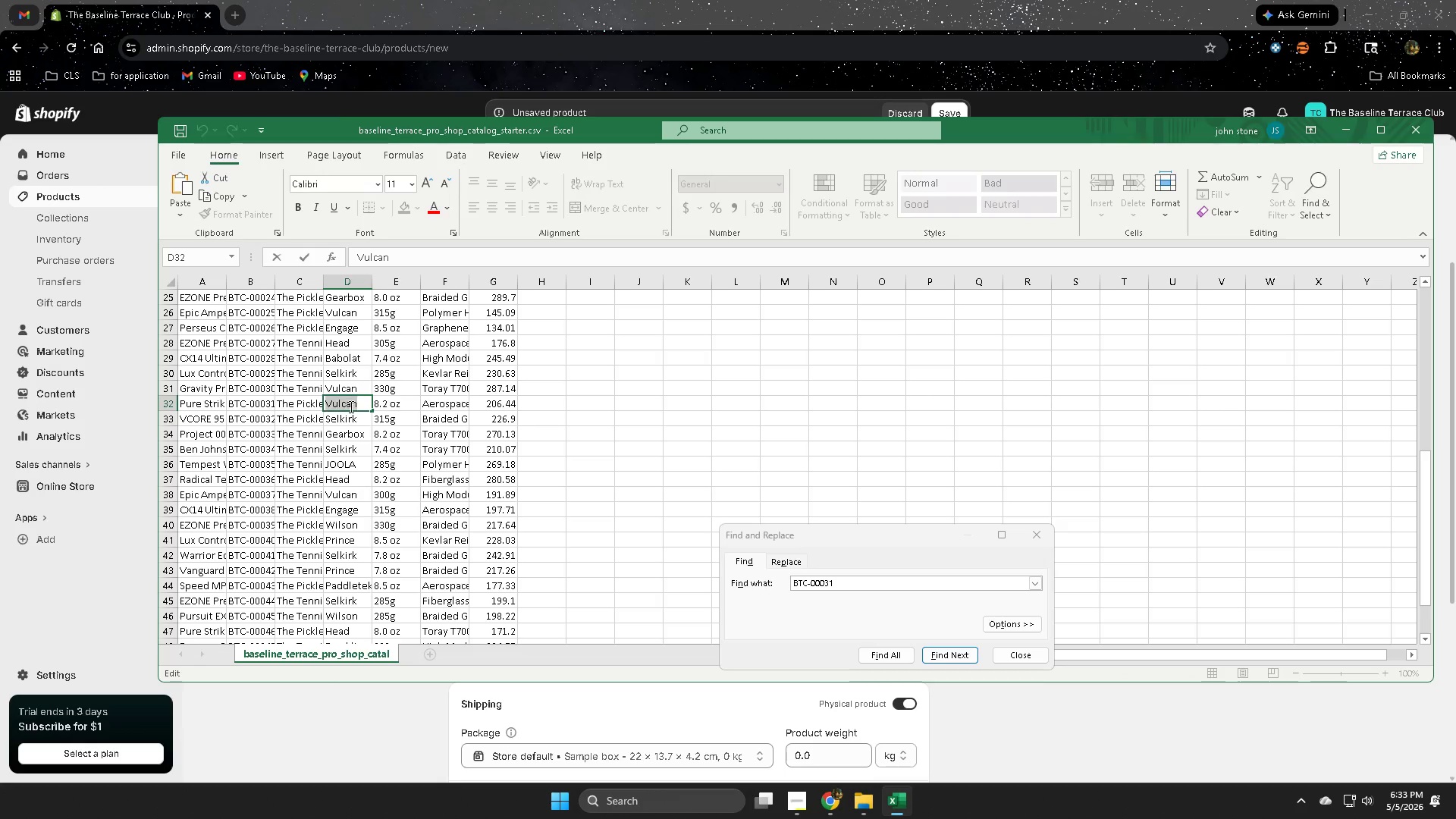 
triple_click([350, 406])
 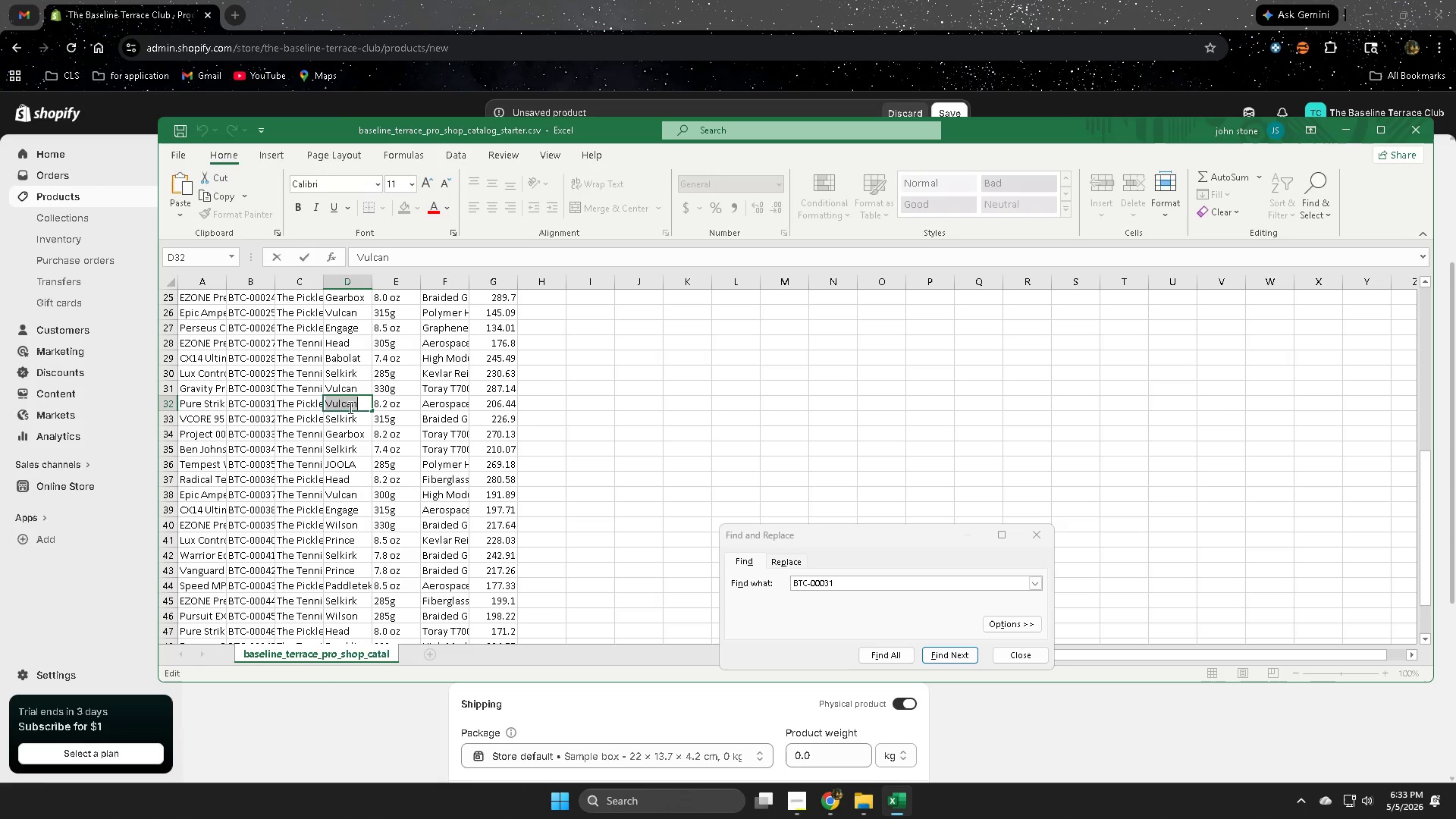 
key(Control+ControlLeft)
 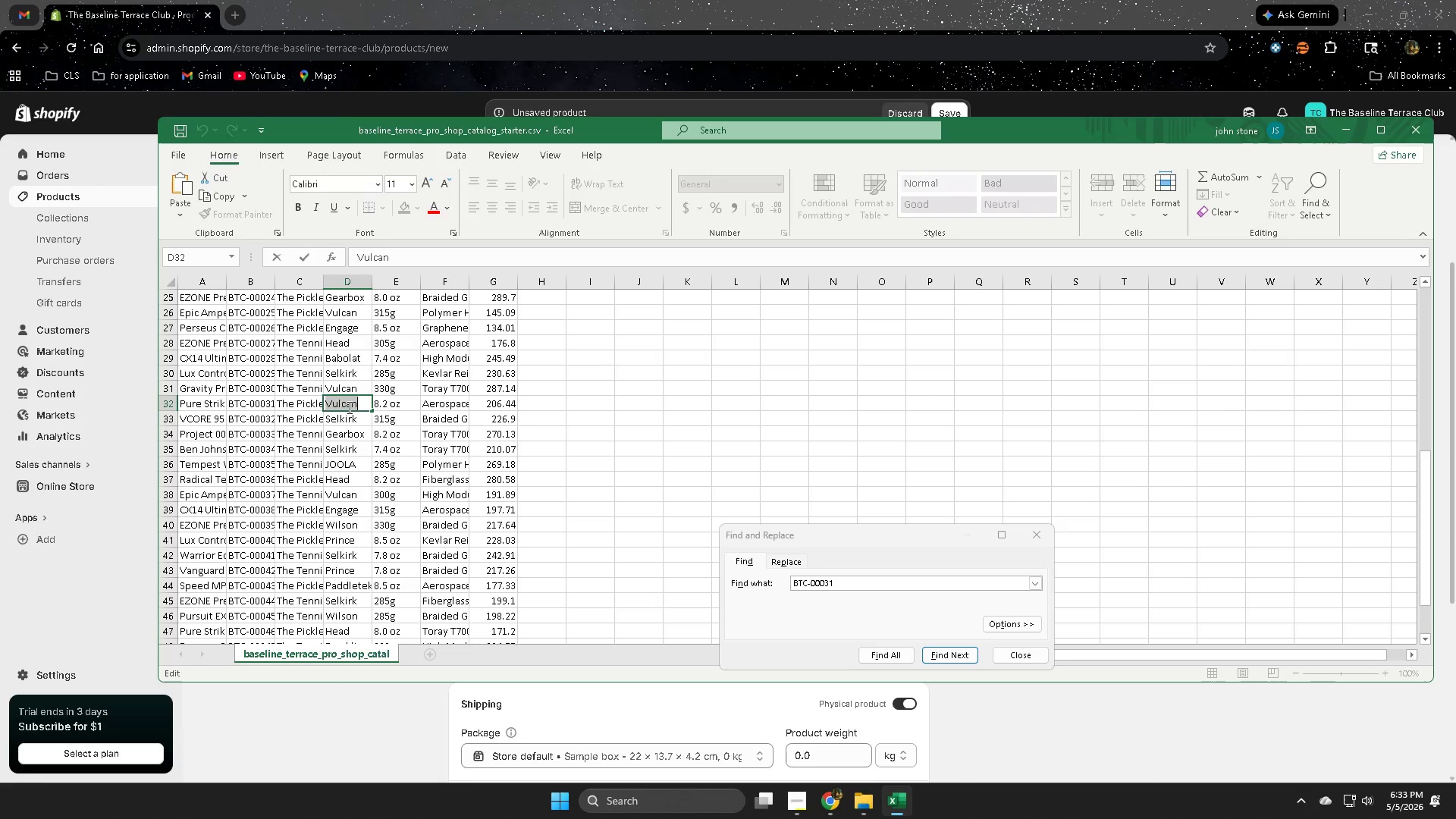 
key(Control+C)
 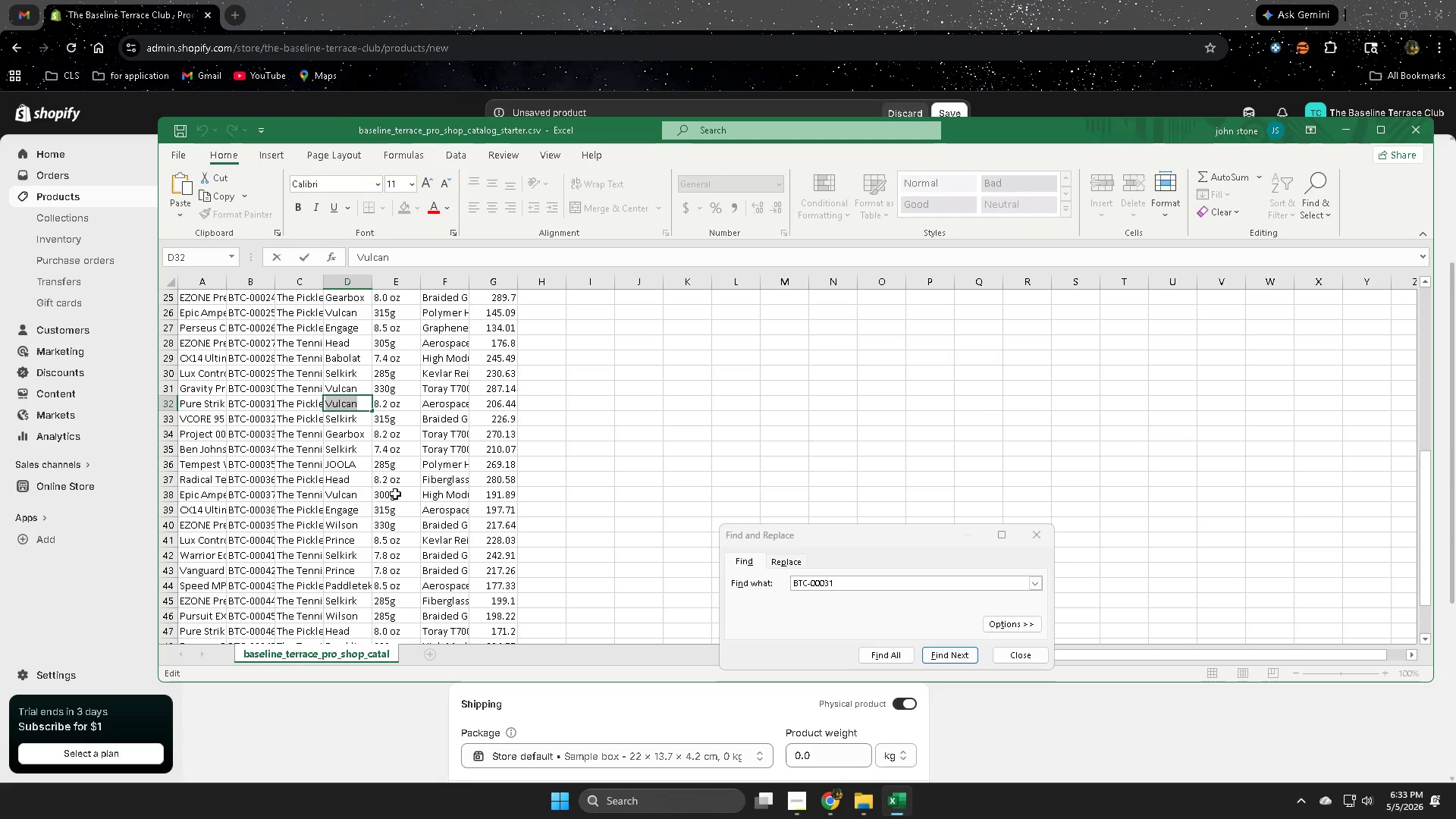 
scroll: coordinate [403, 472], scroll_direction: up, amount: 9.0
 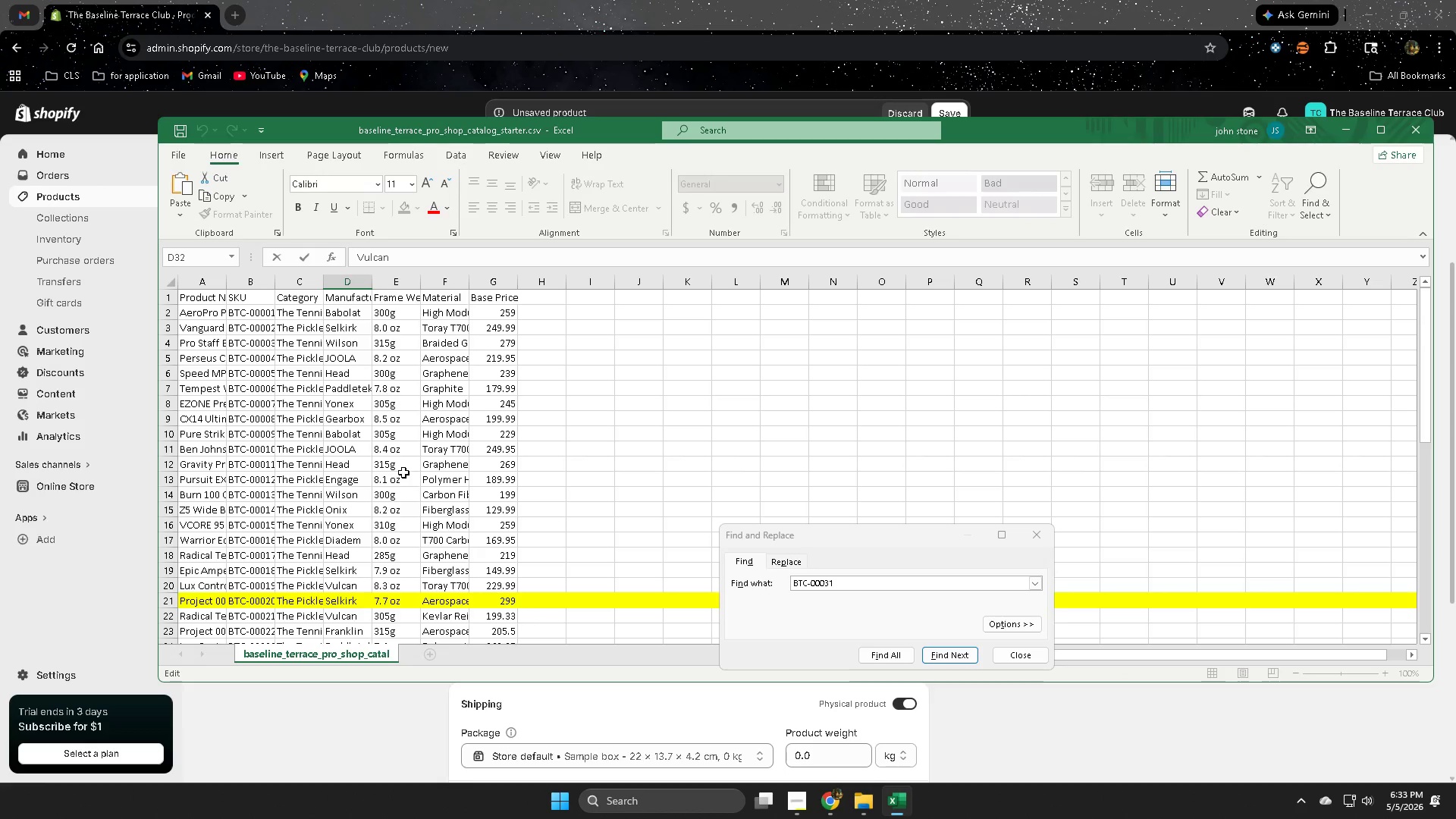 
scroll: coordinate [403, 472], scroll_direction: down, amount: 7.0
 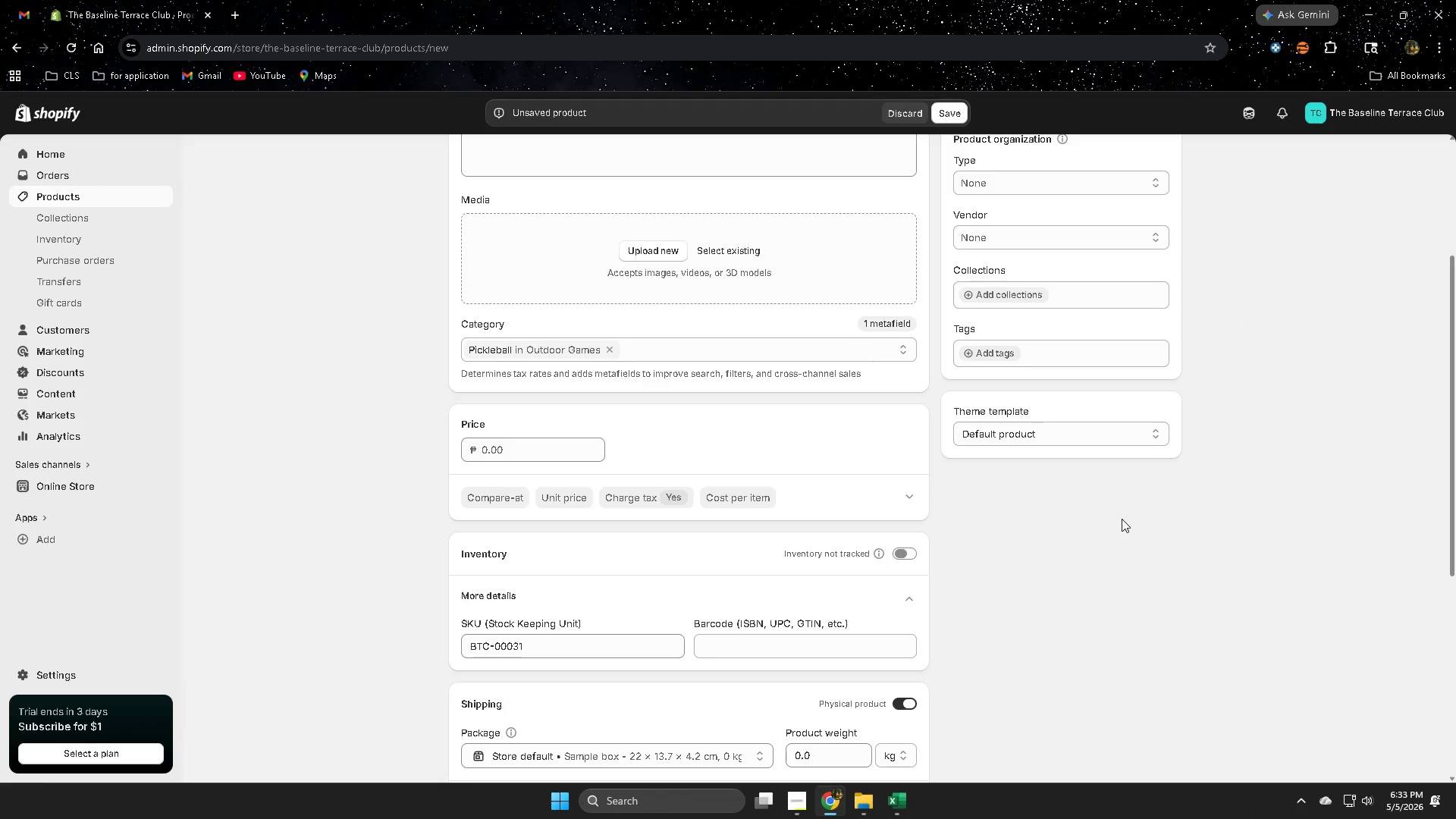 
scroll: coordinate [1122, 519], scroll_direction: up, amount: 1.0
 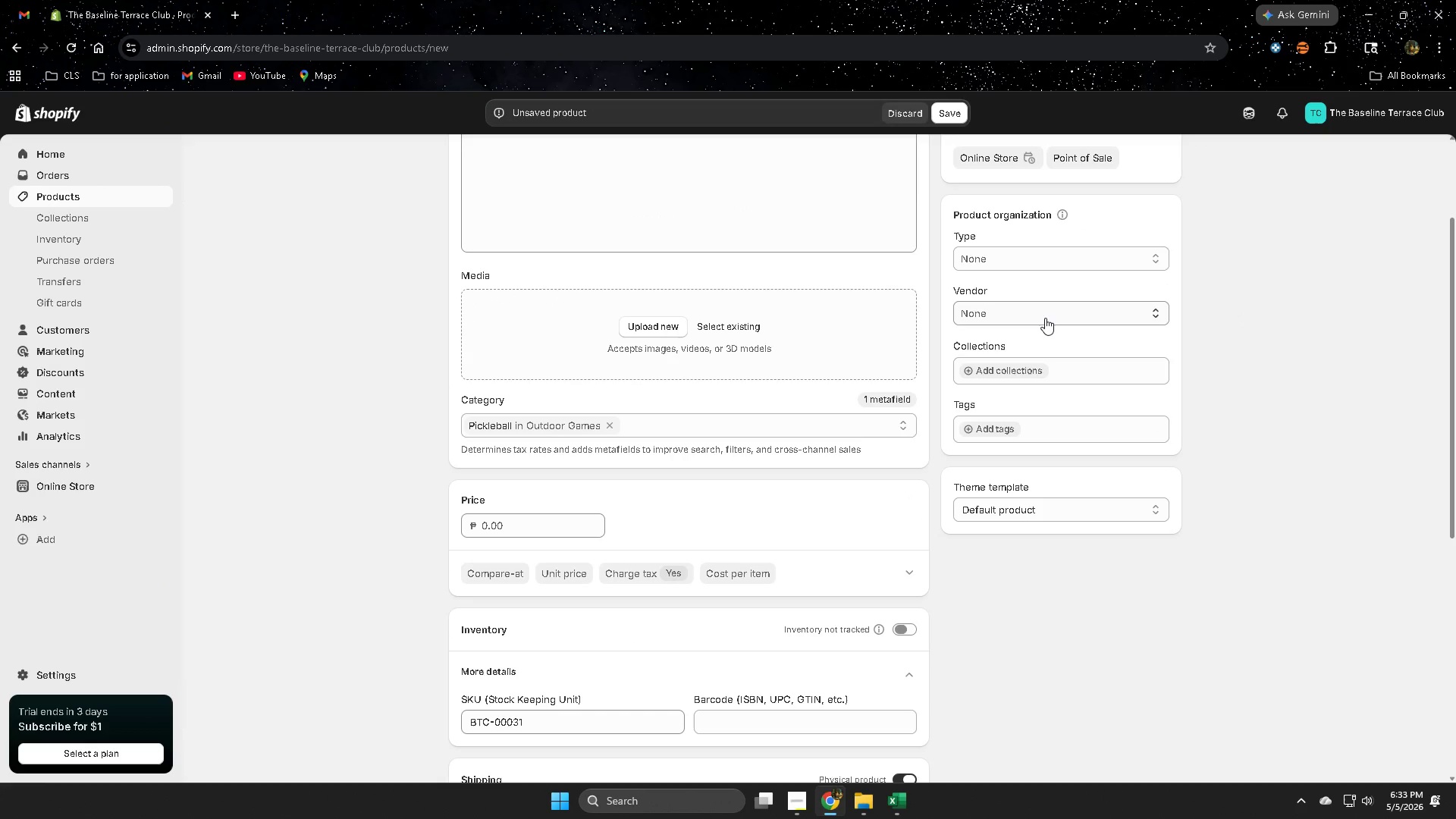 
left_click([1045, 318])
 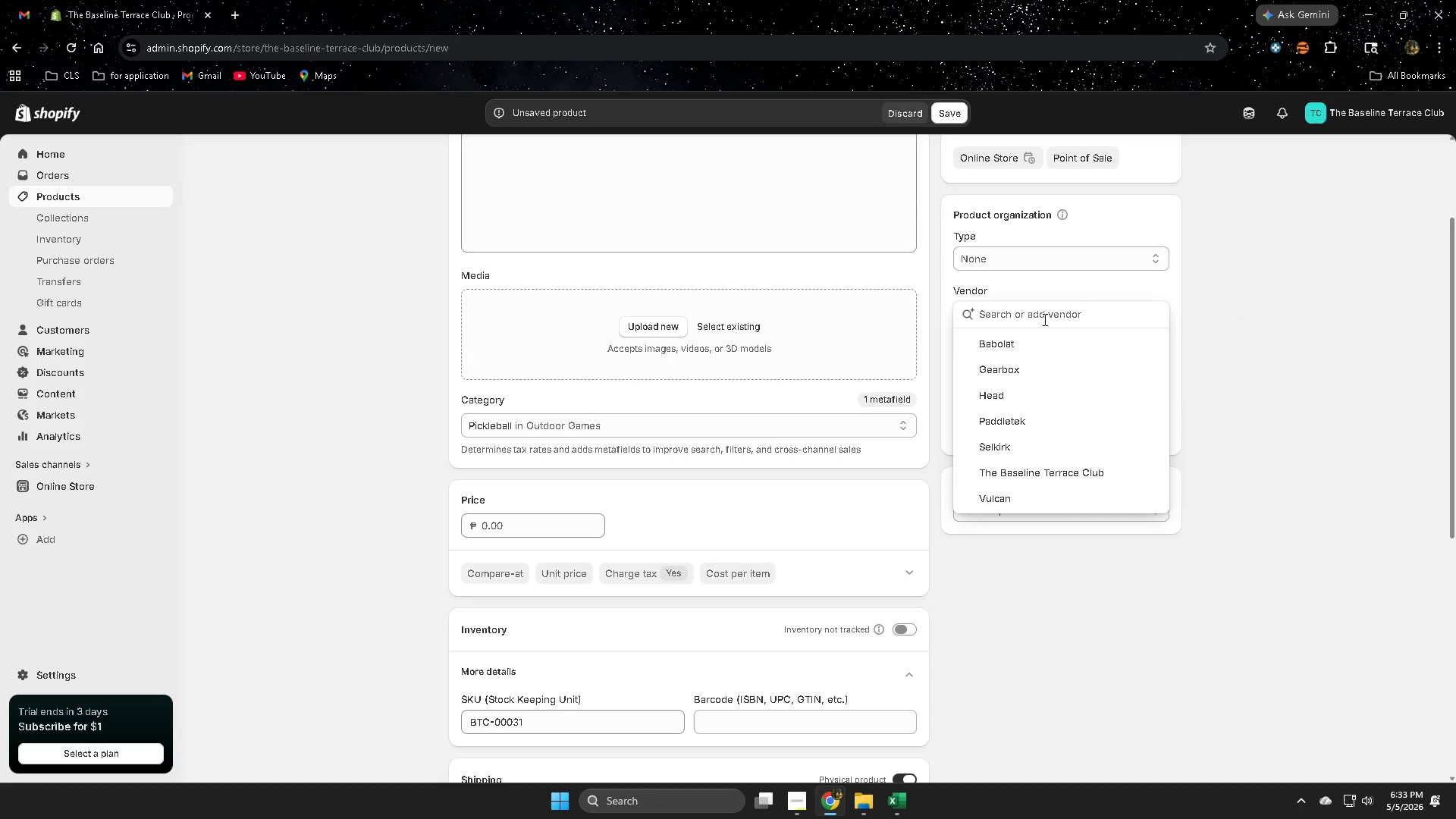 
left_click([996, 495])
 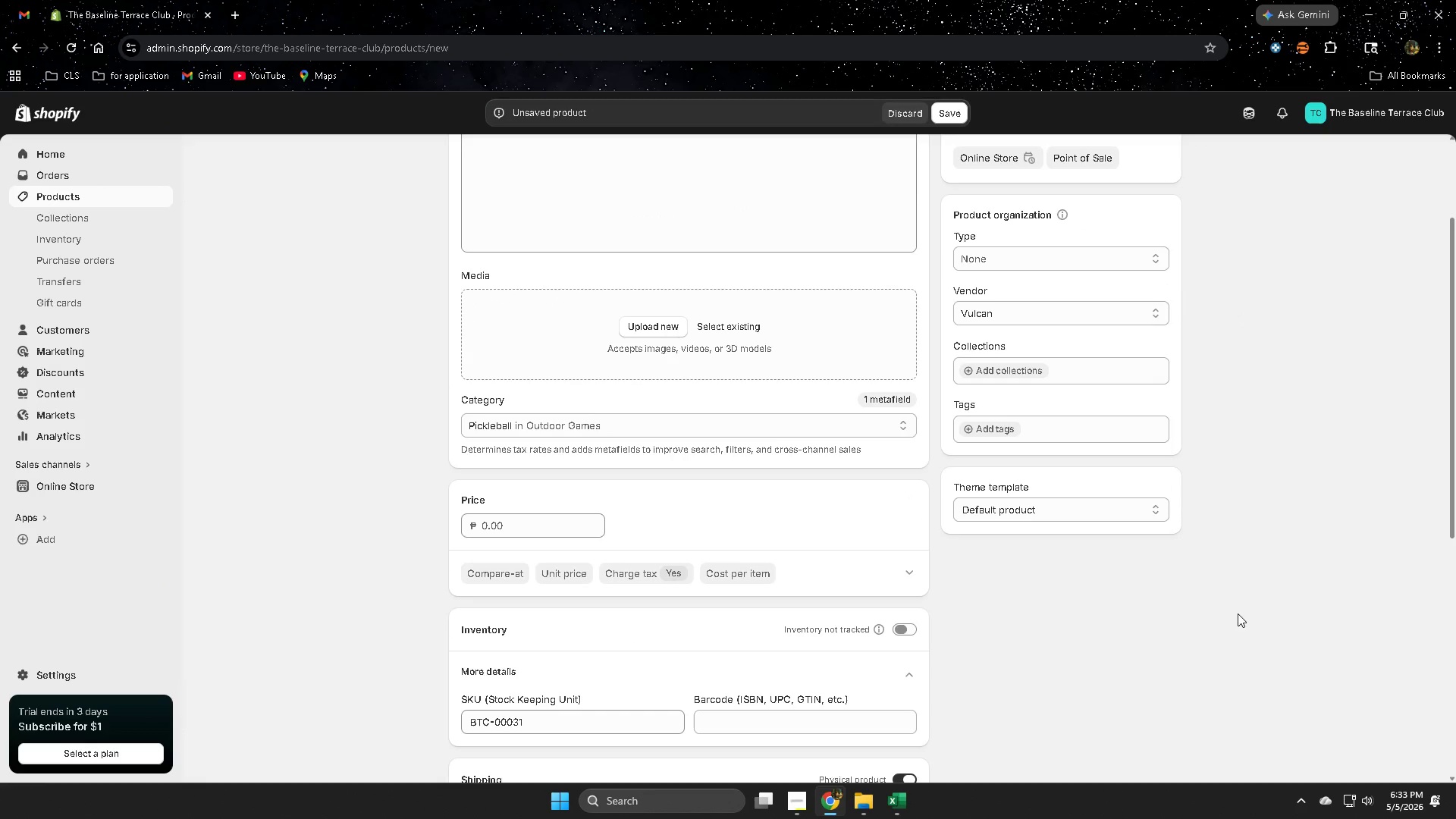 
left_click([1238, 613])
 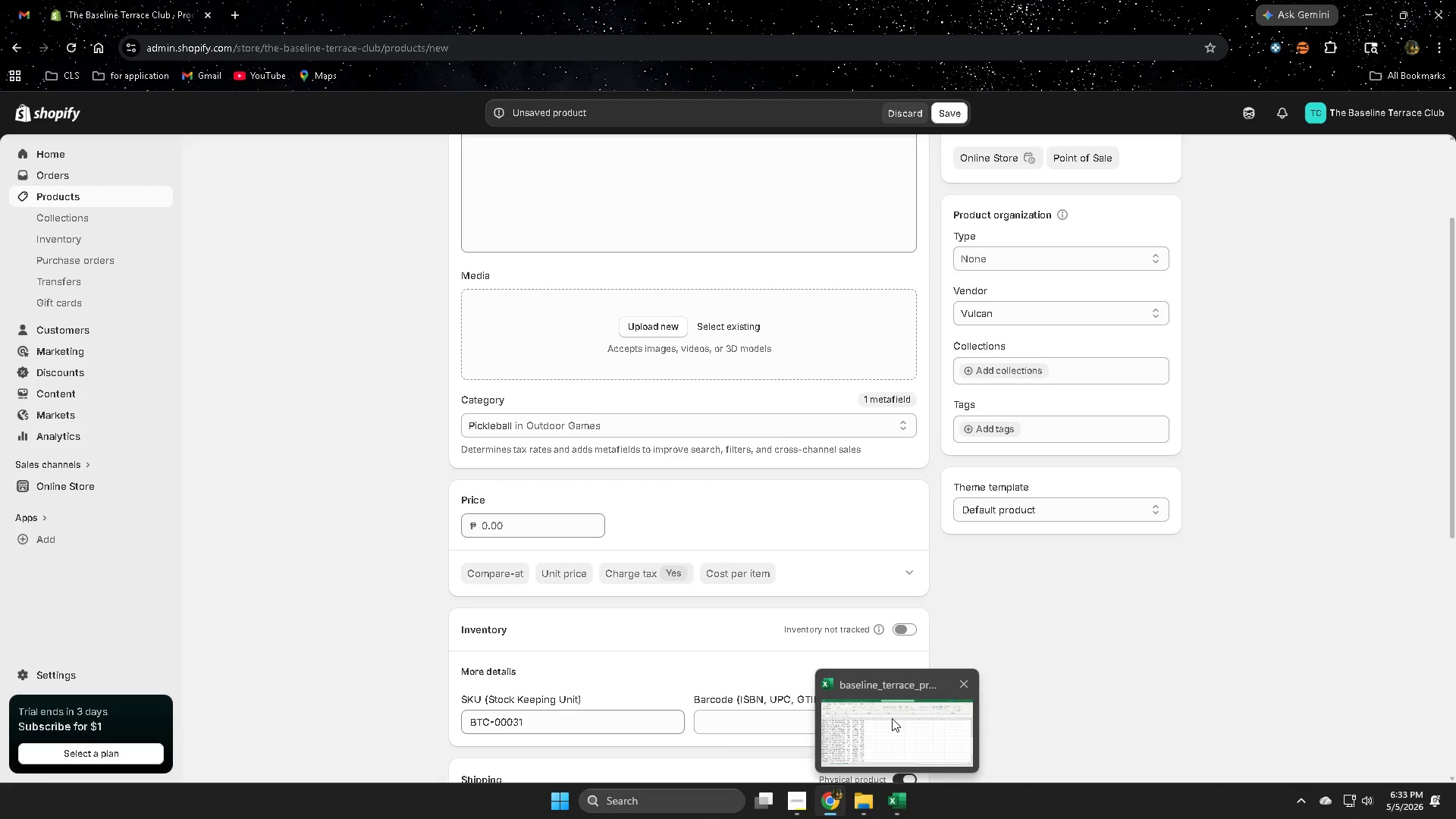 
left_click([892, 718])
 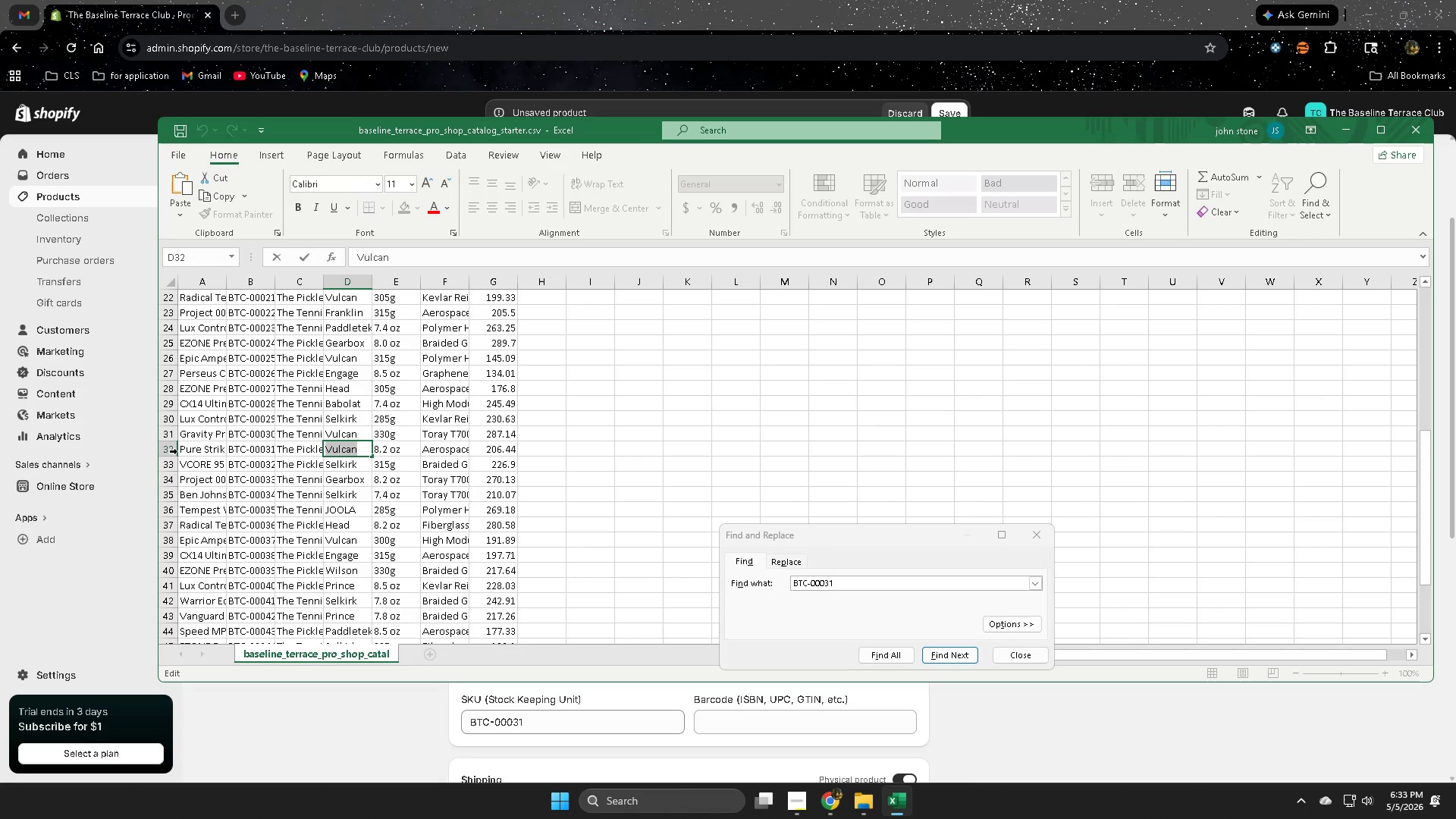 
left_click([168, 450])
 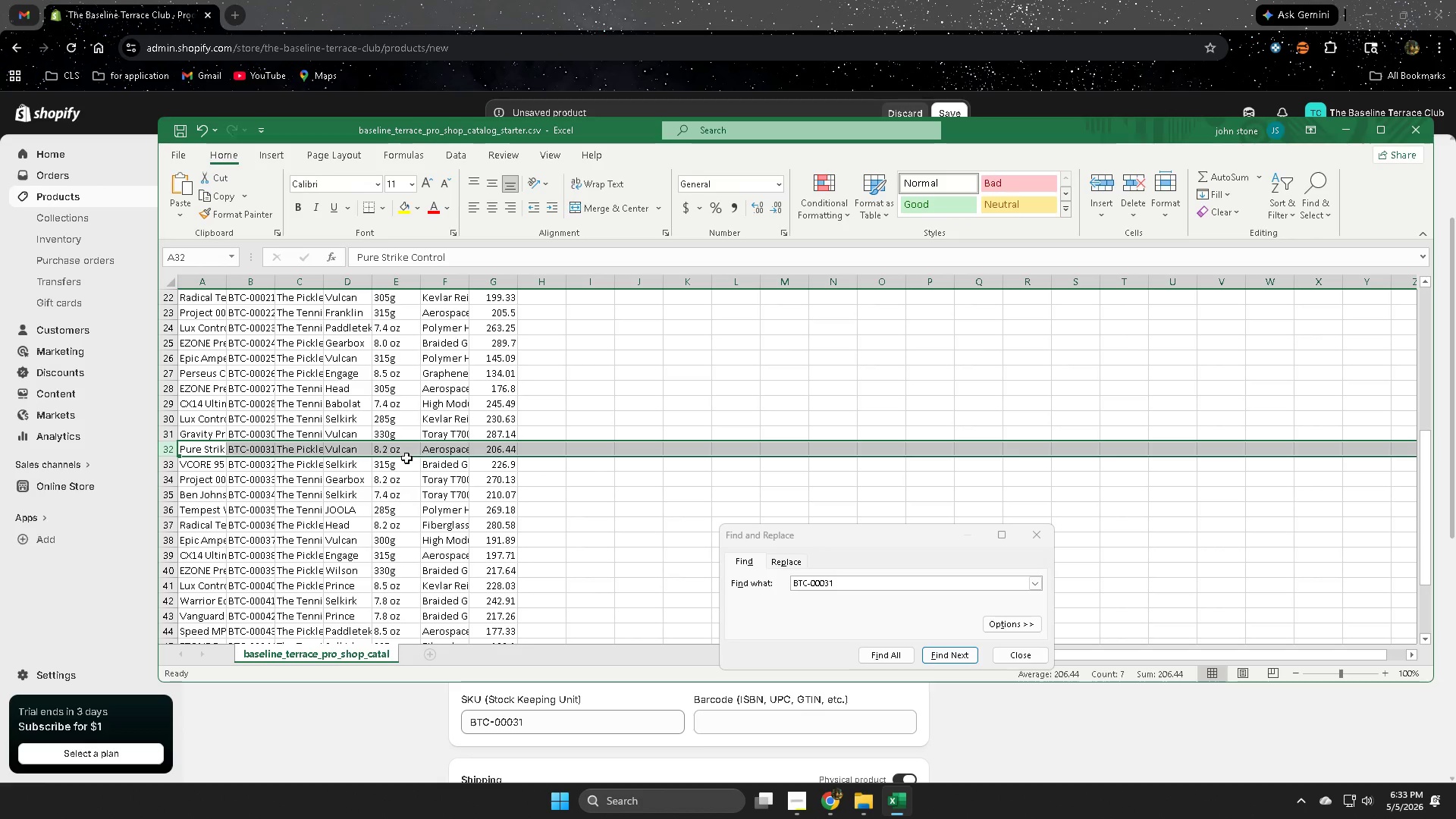 
double_click([397, 448])
 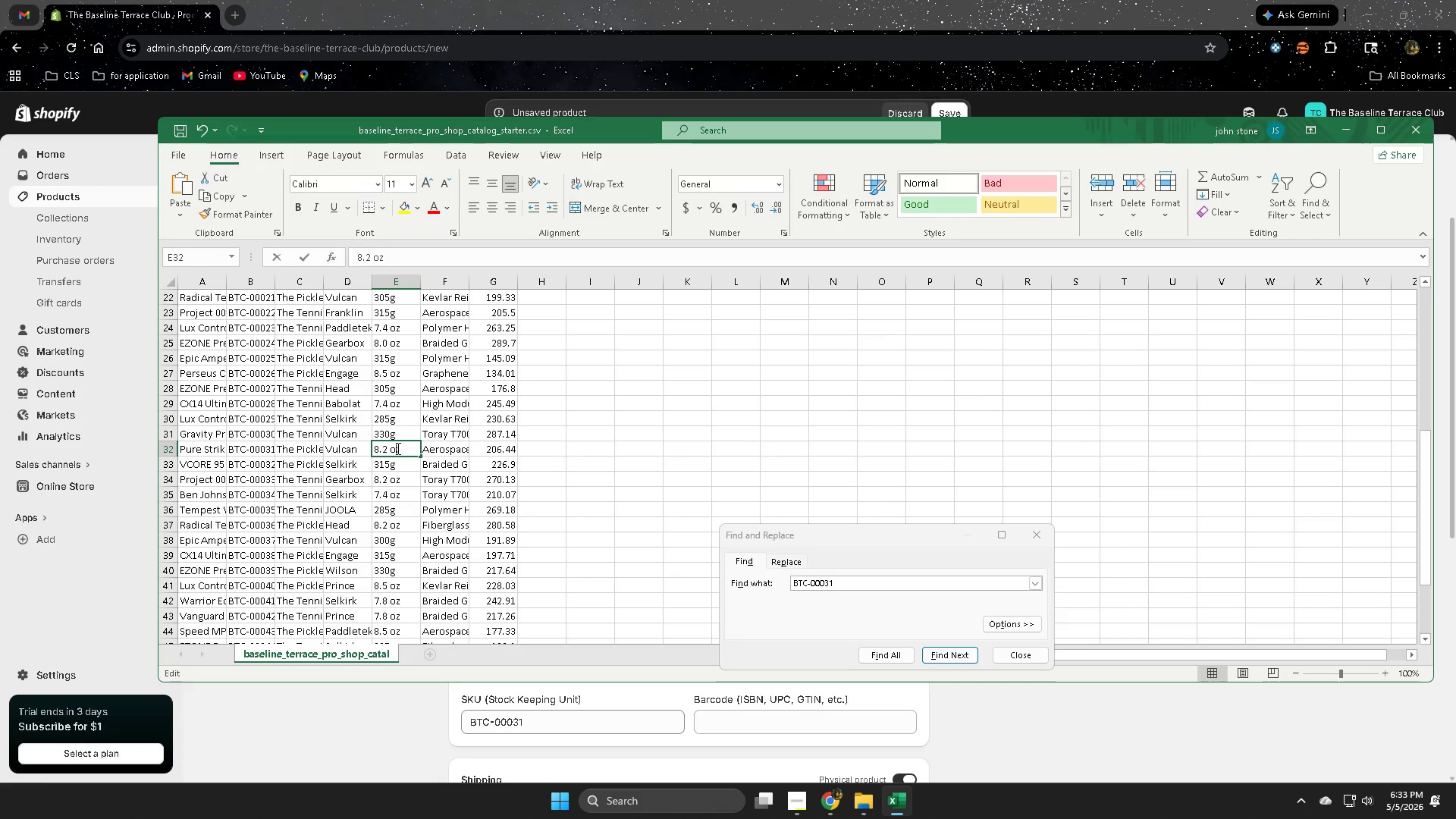 
triple_click([397, 448])
 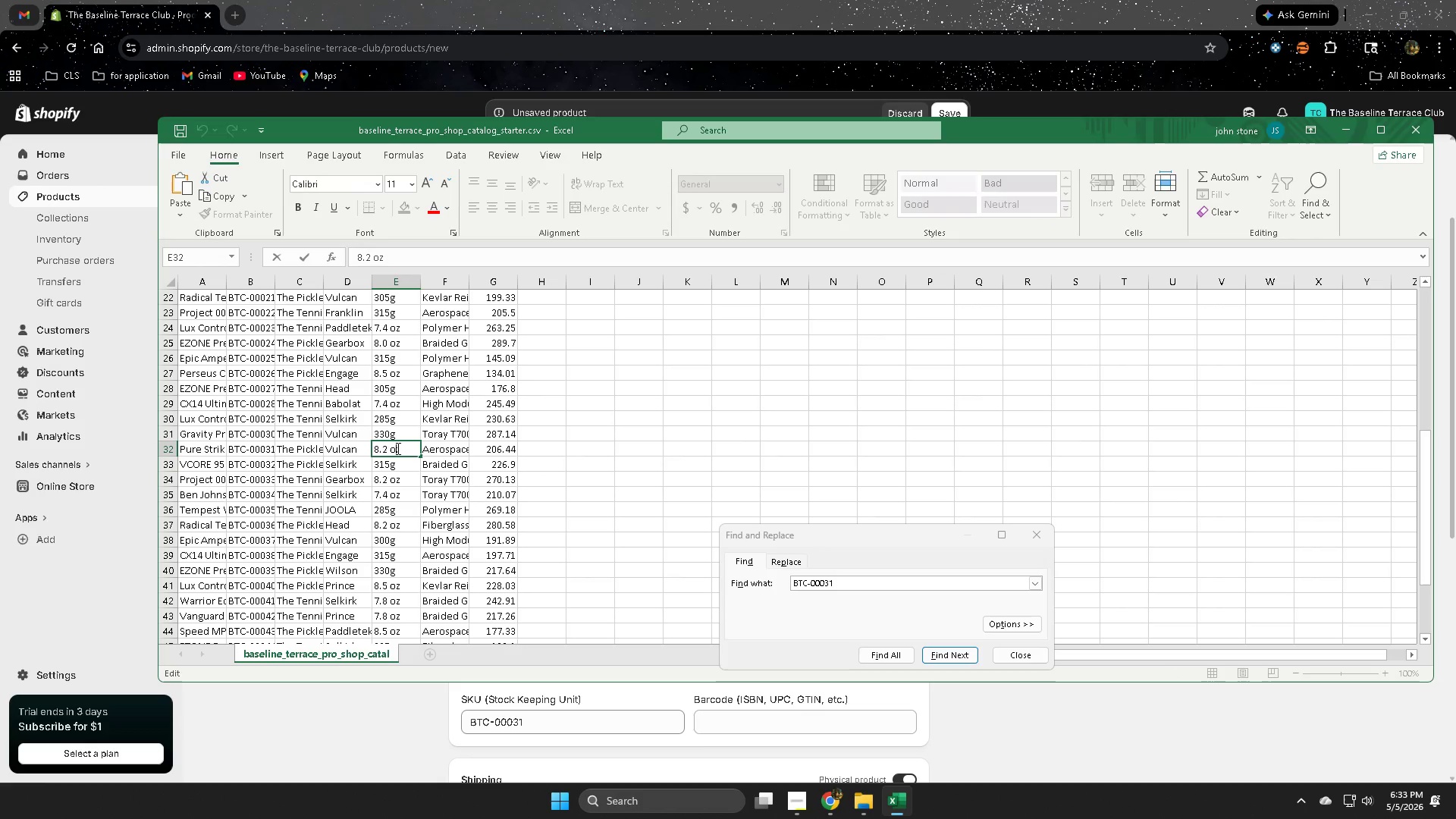 
triple_click([397, 448])
 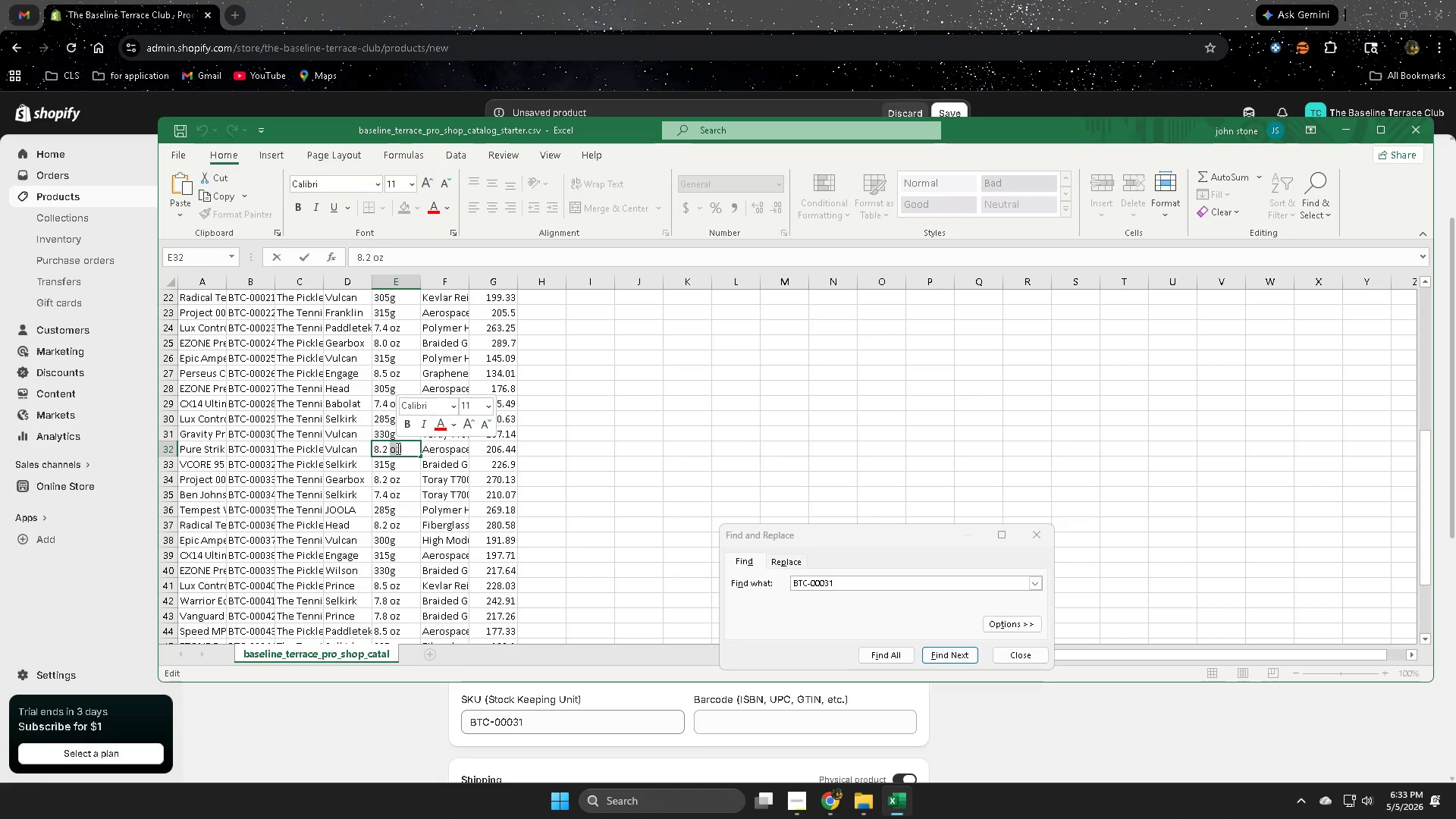 
key(Control+ControlLeft)
 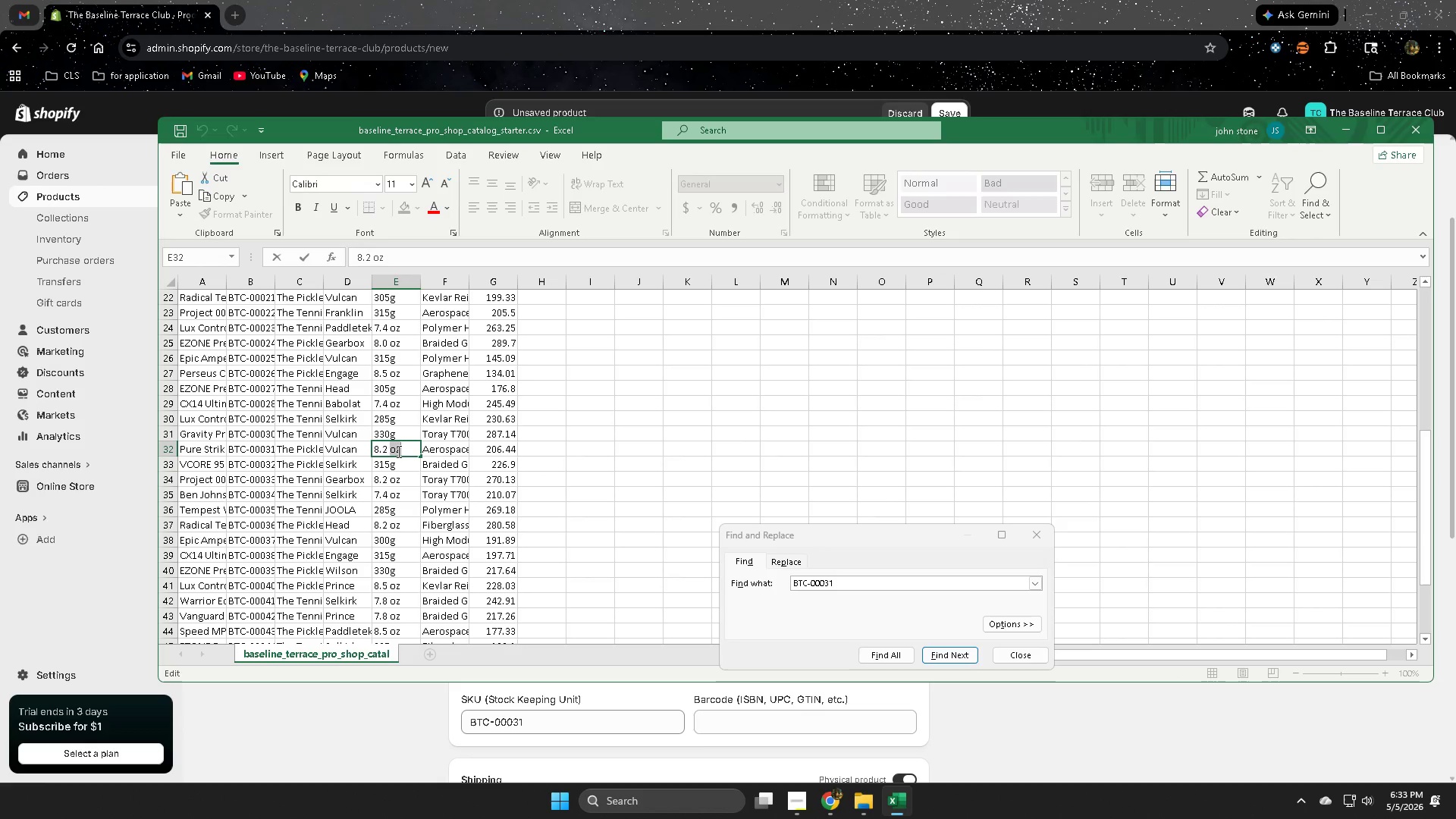 
left_click([397, 451])
 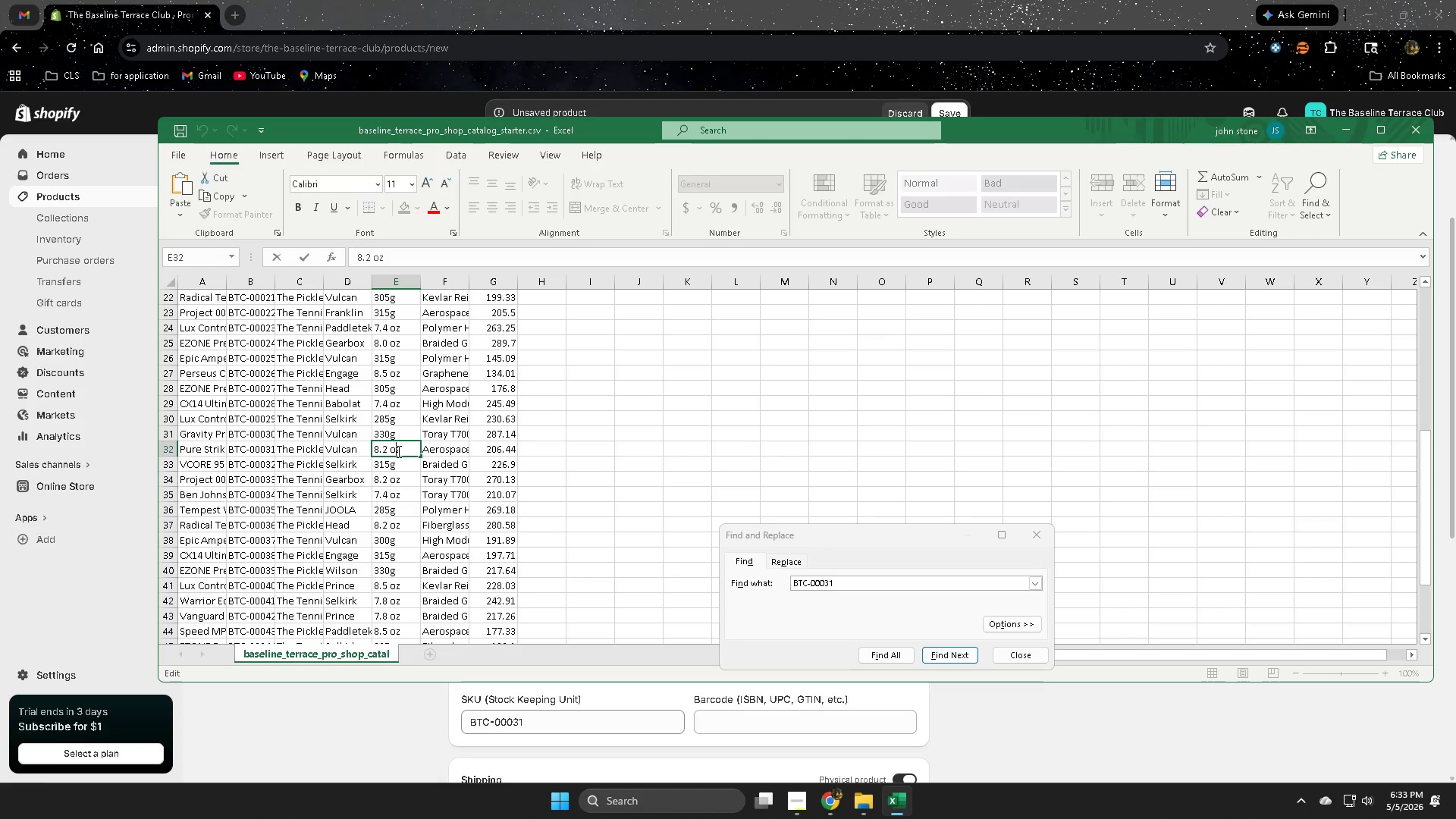 
left_click_drag(start_coordinate=[397, 451], to_coordinate=[379, 453])
 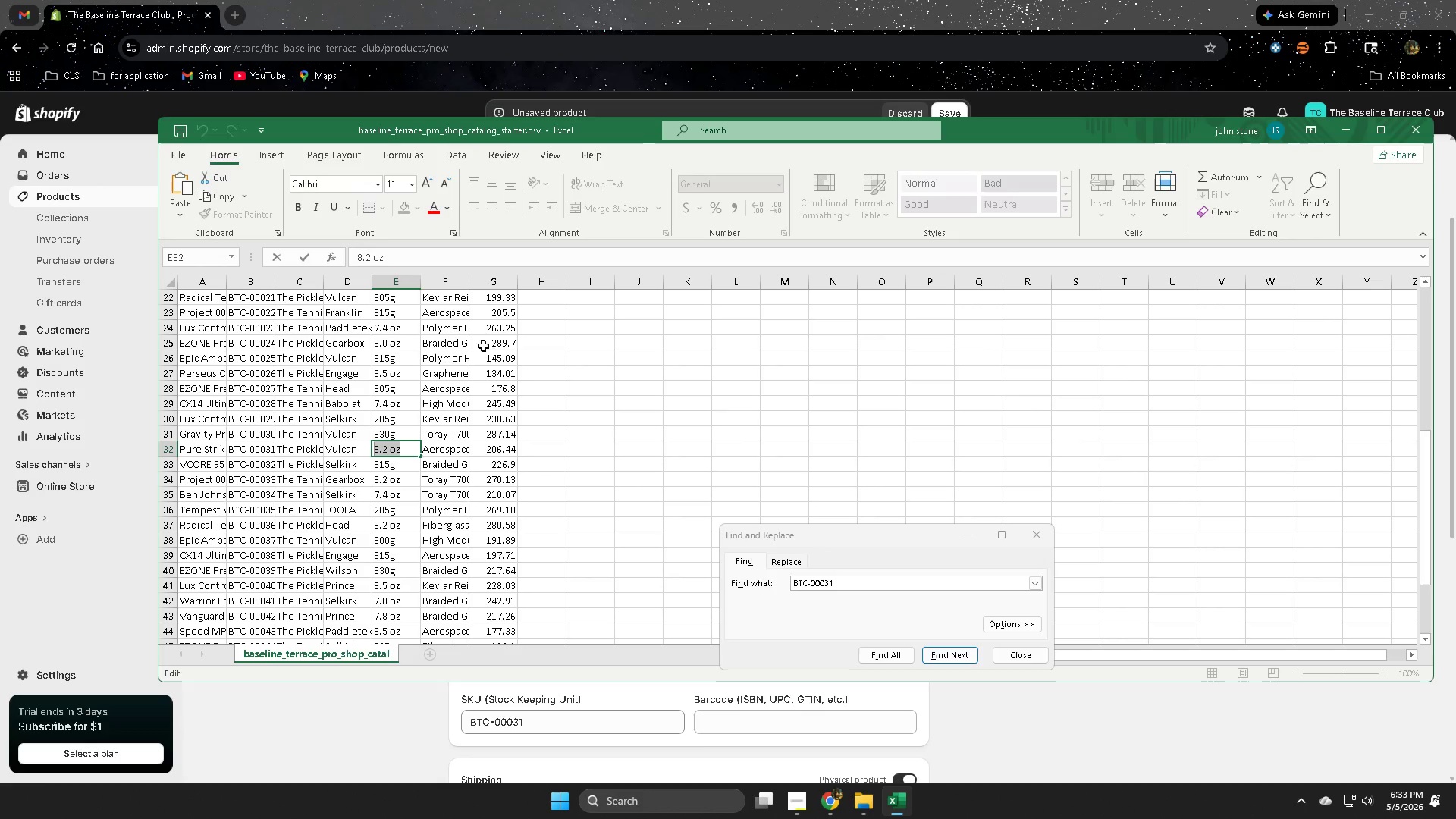 
key(Control+ControlLeft)
 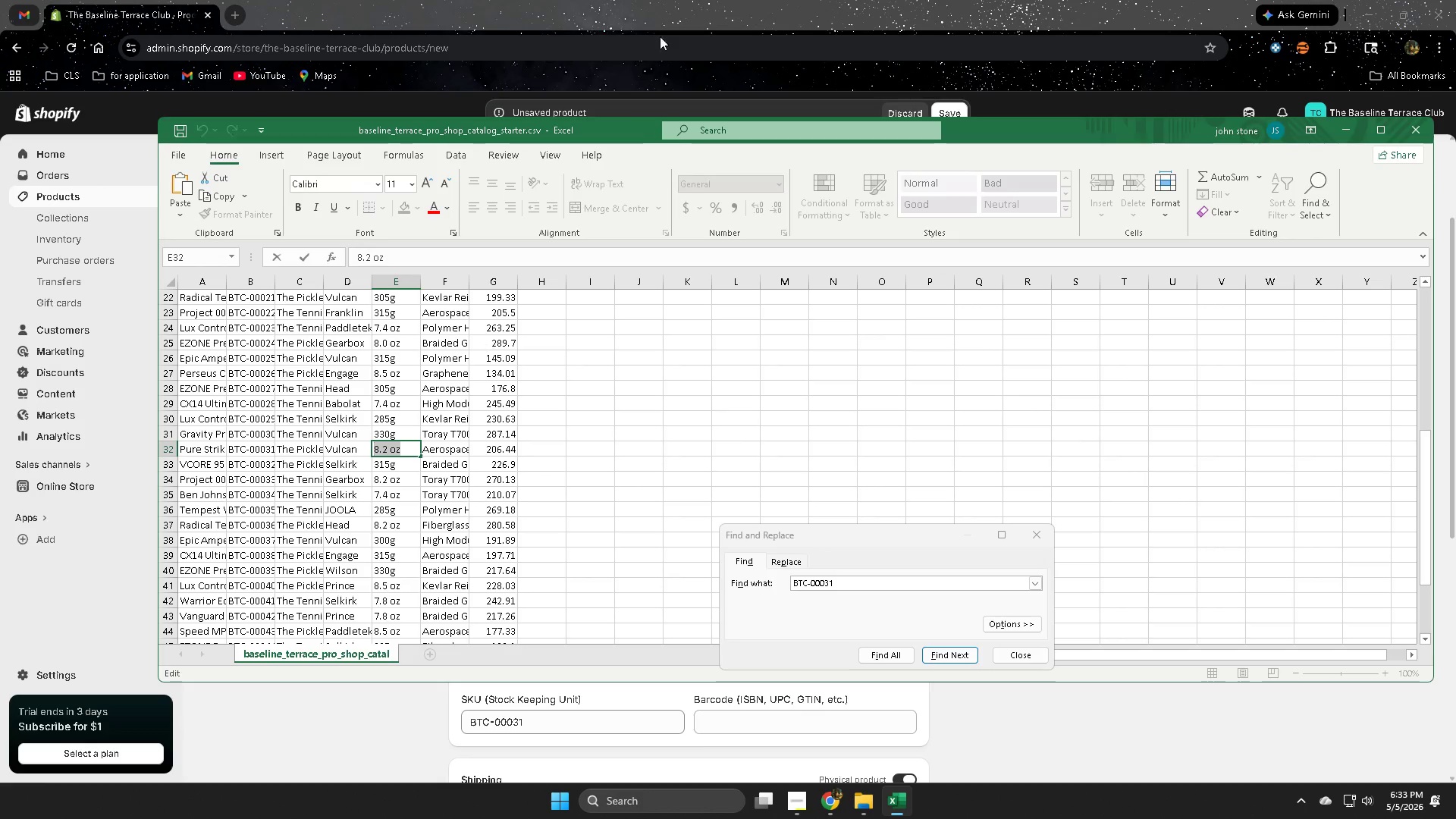 
key(Control+C)
 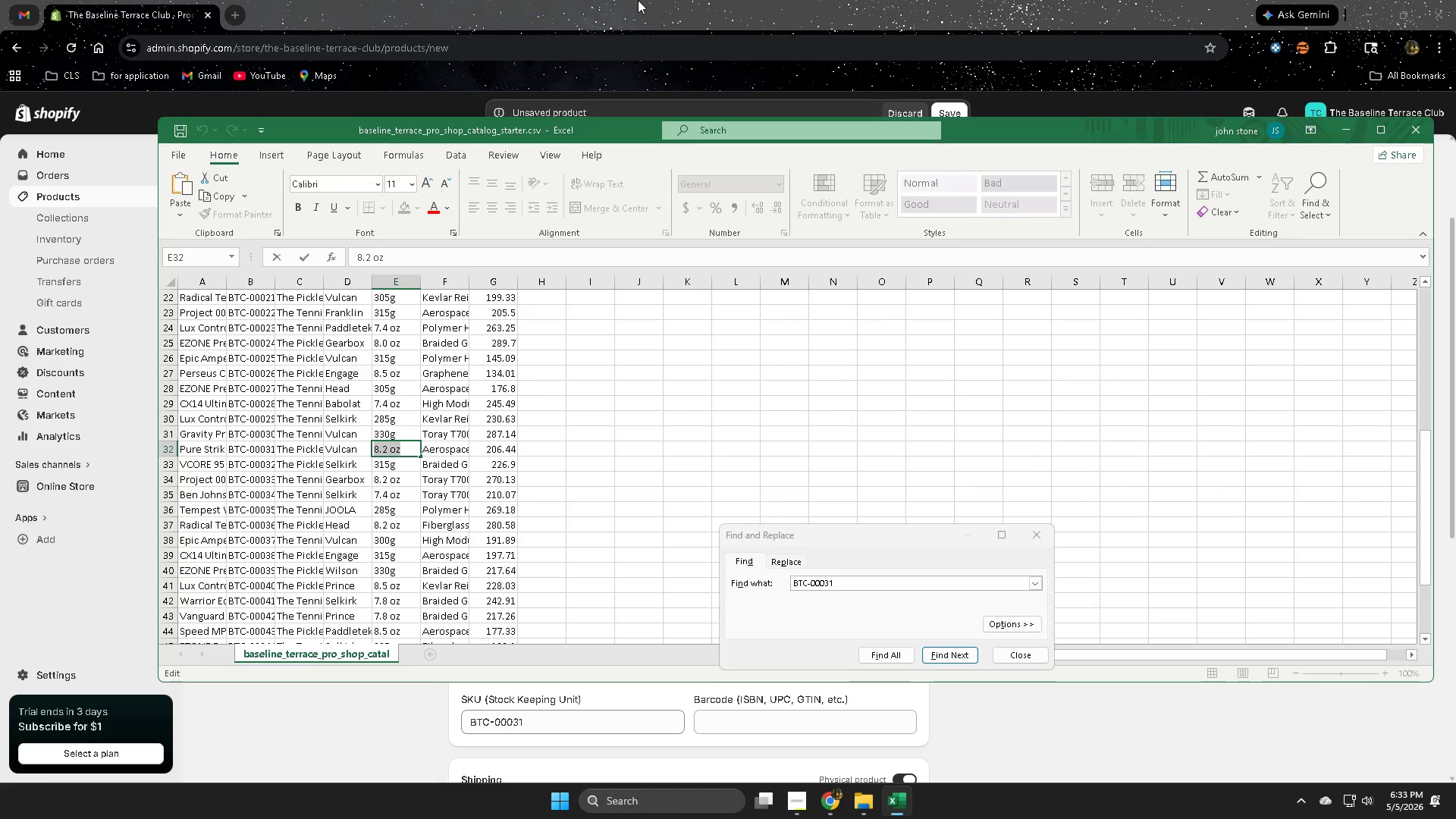 
left_click([638, 0])
 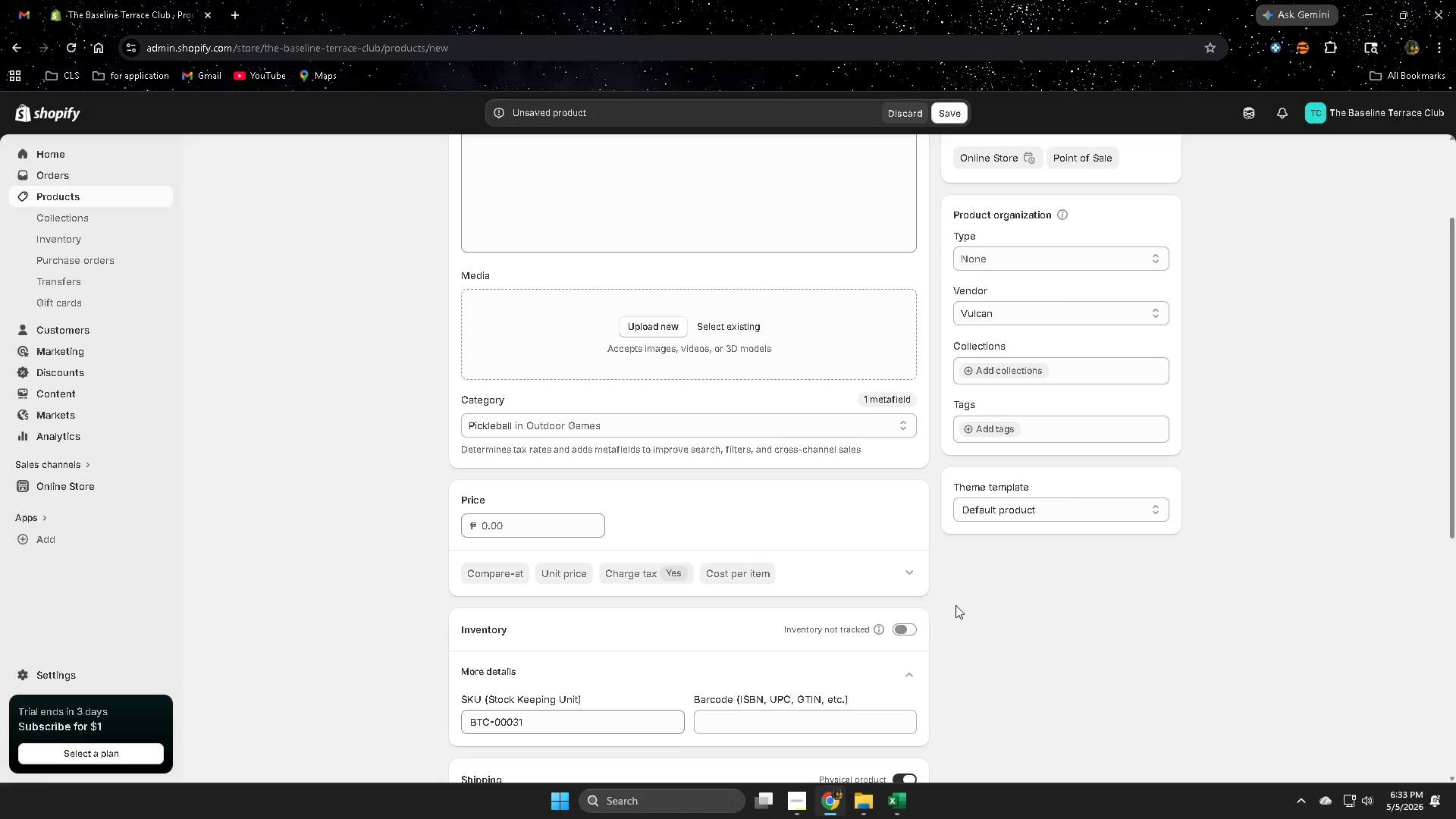 
scroll: coordinate [921, 613], scroll_direction: down, amount: 3.0
 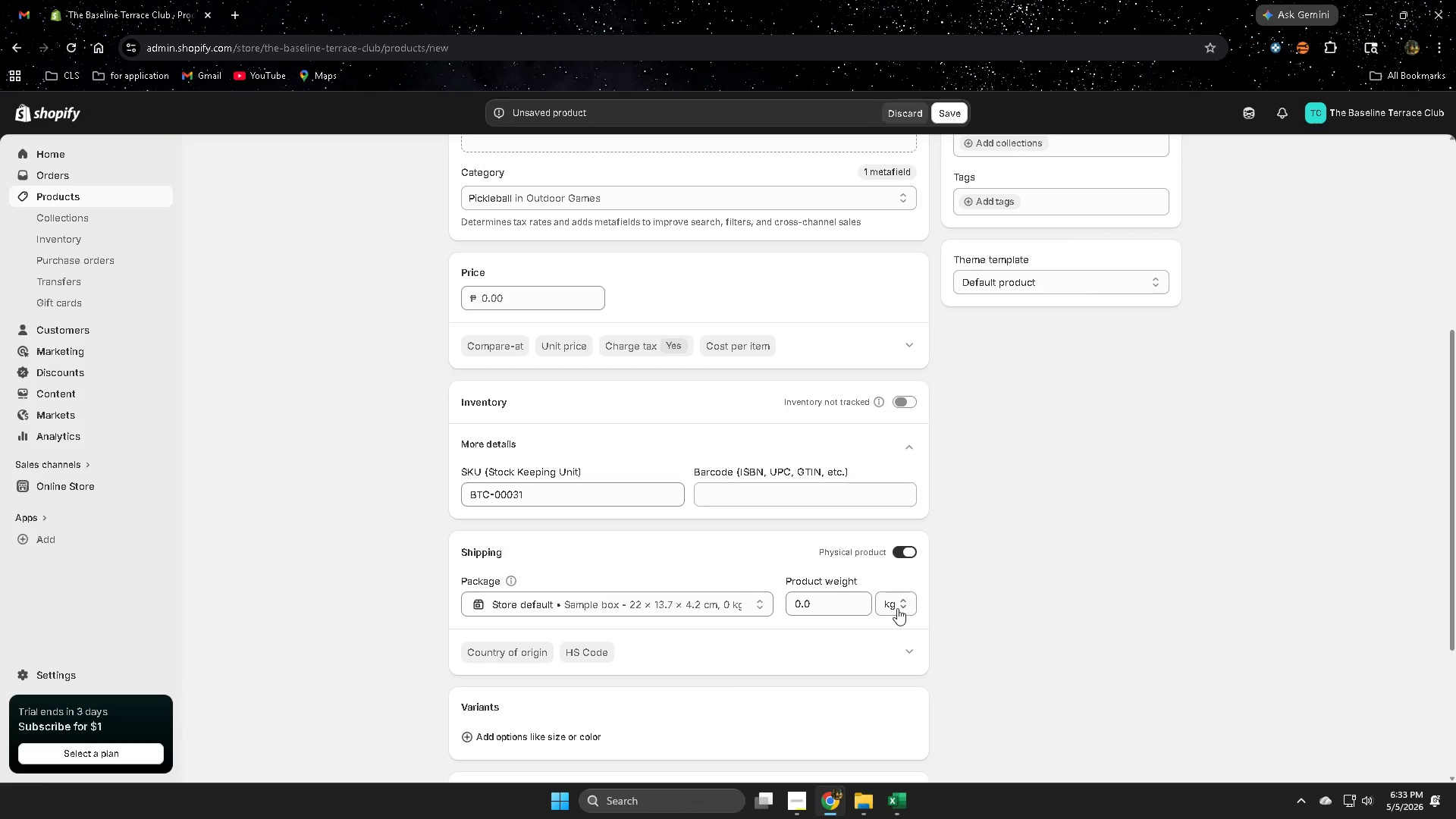 
left_click([897, 607])
 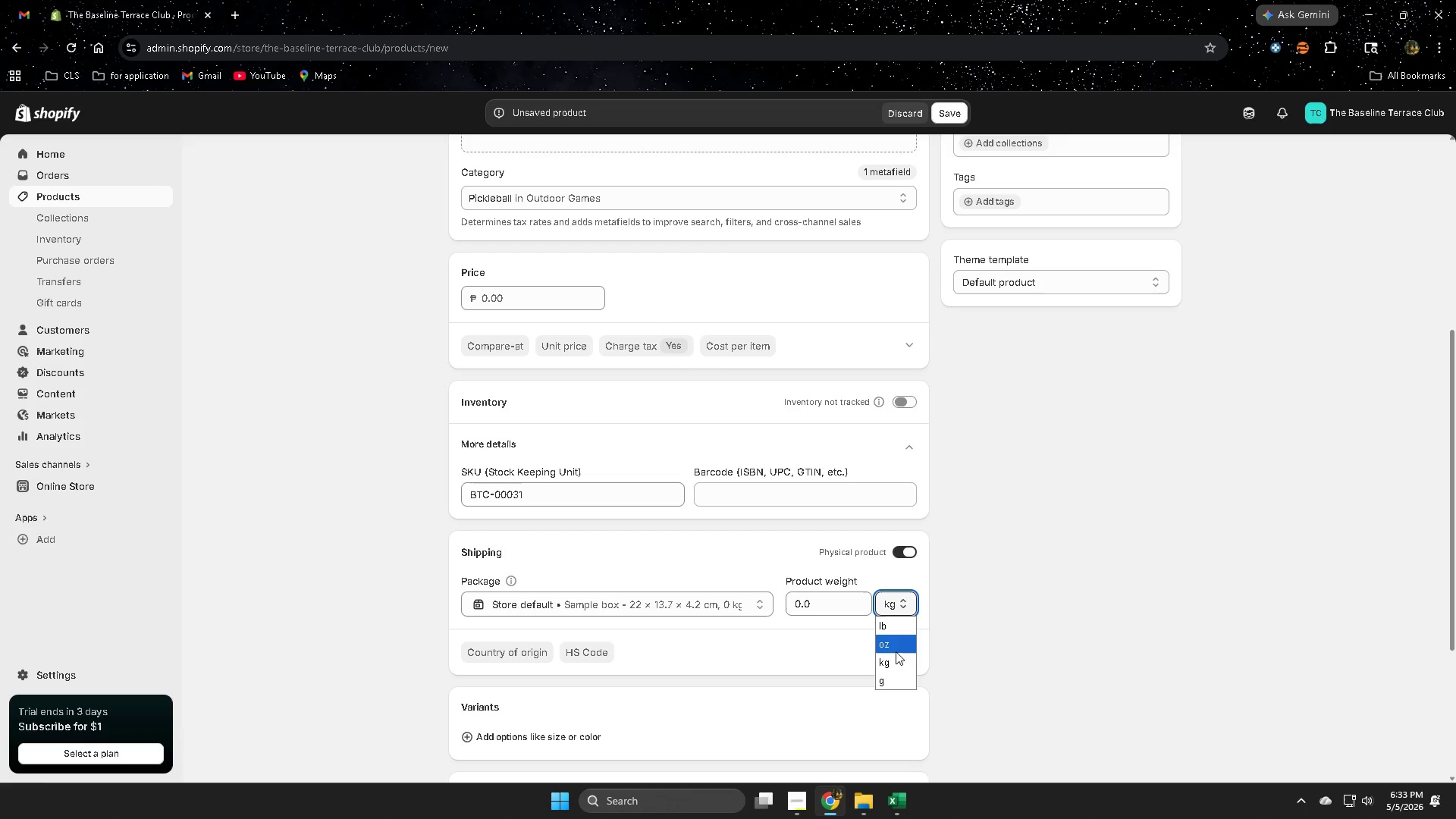 
left_click([896, 648])
 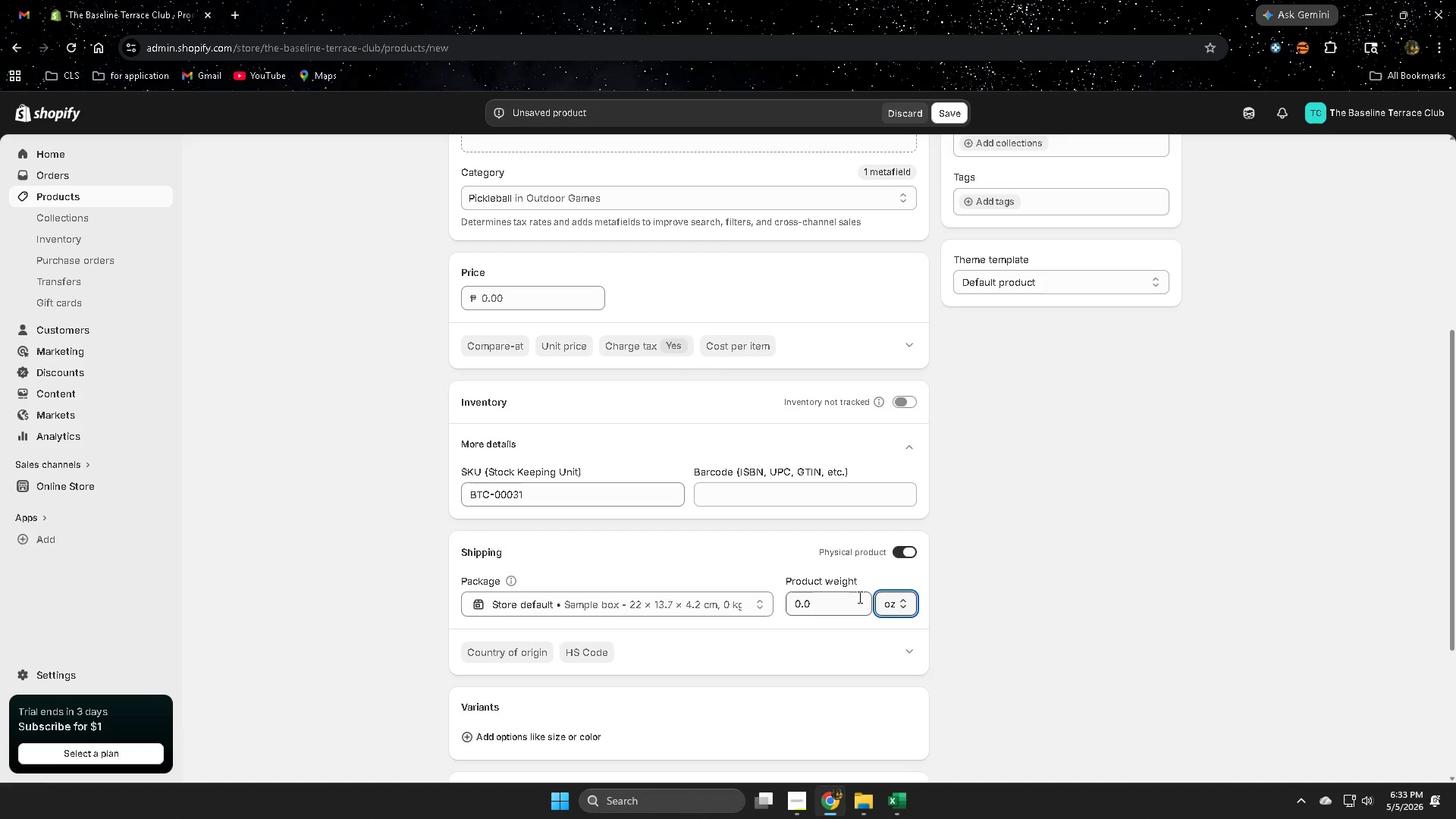 
left_click([827, 606])
 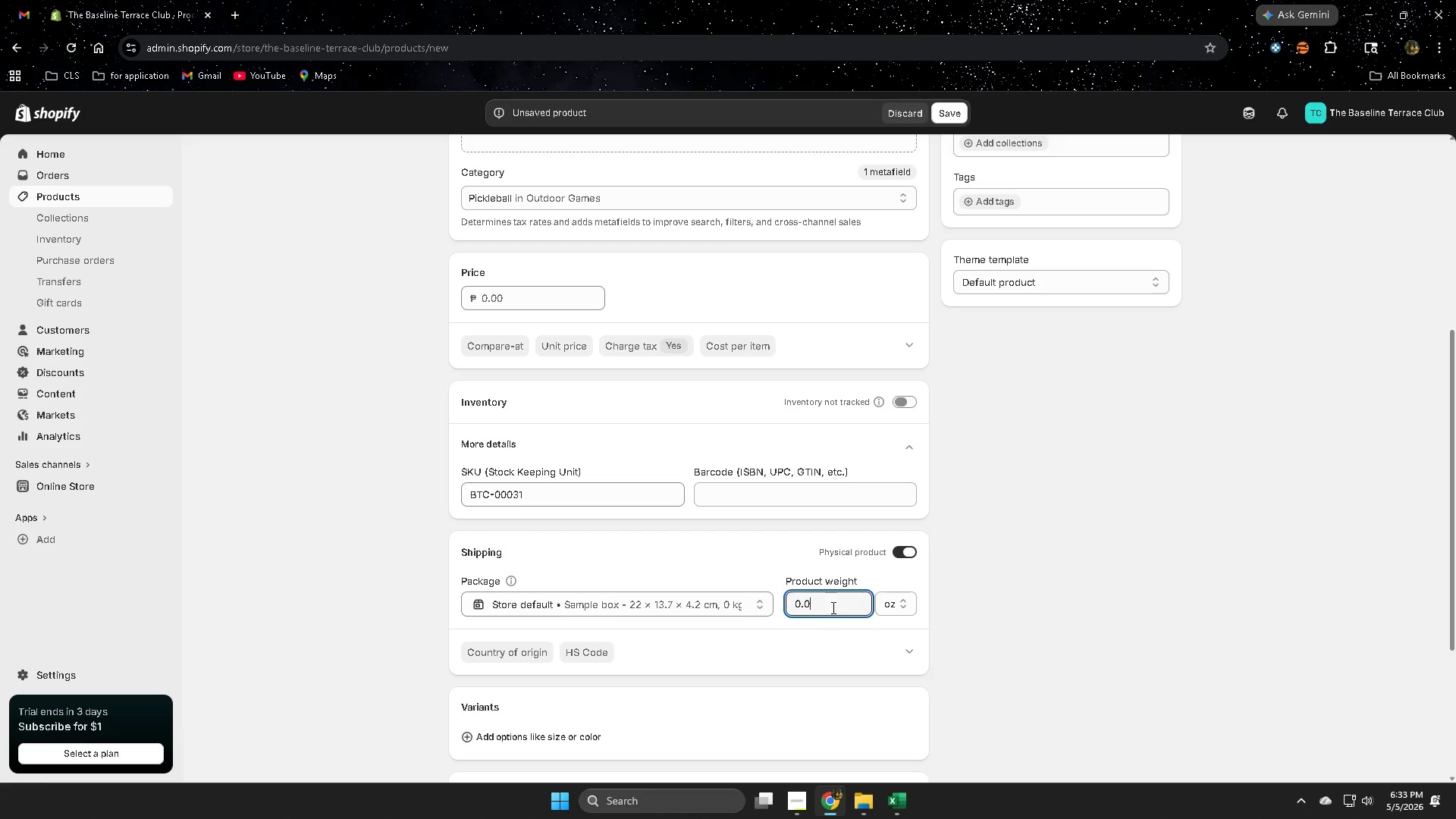 
key(Control+ControlLeft)
 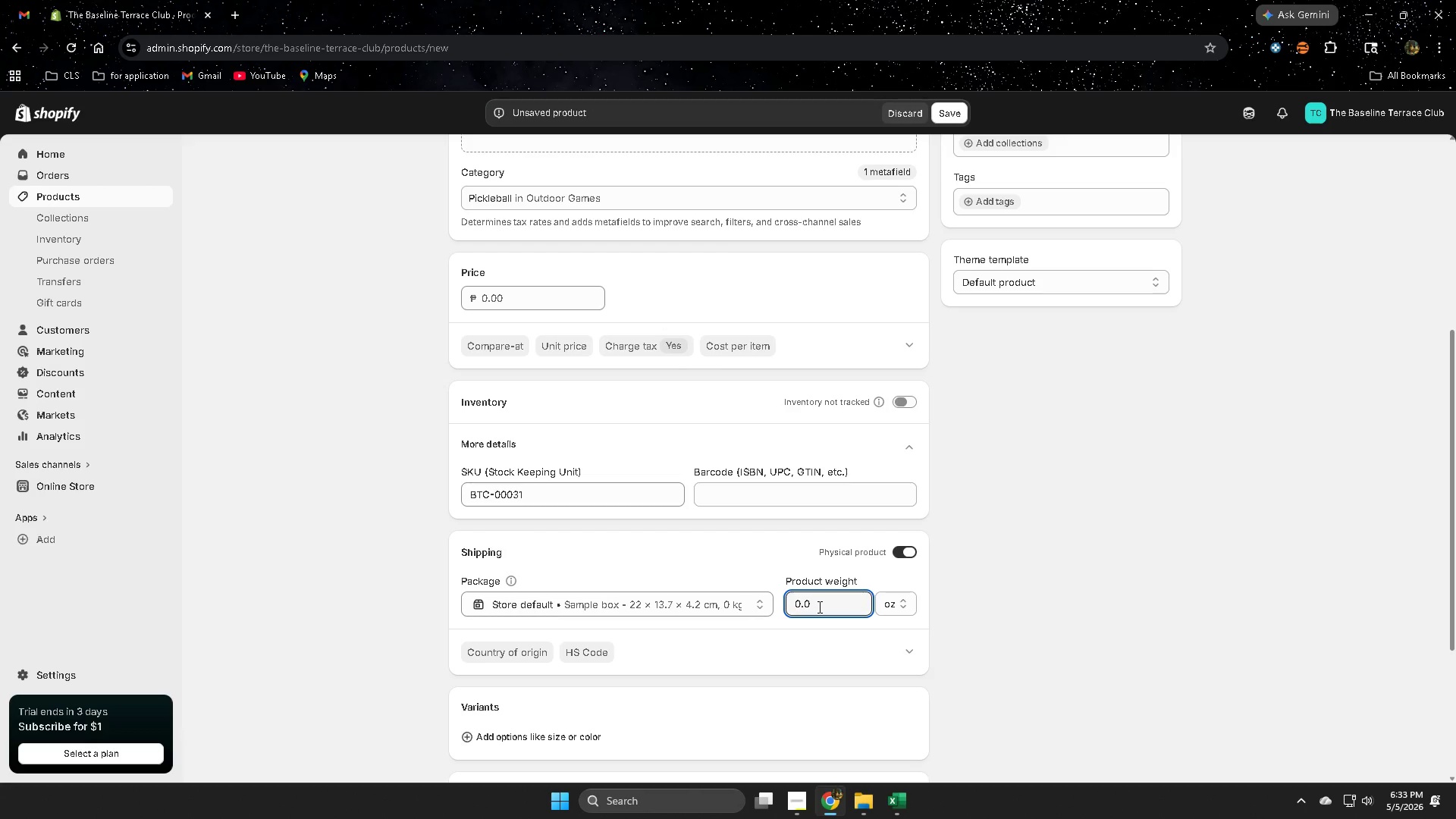 
double_click([818, 606])
 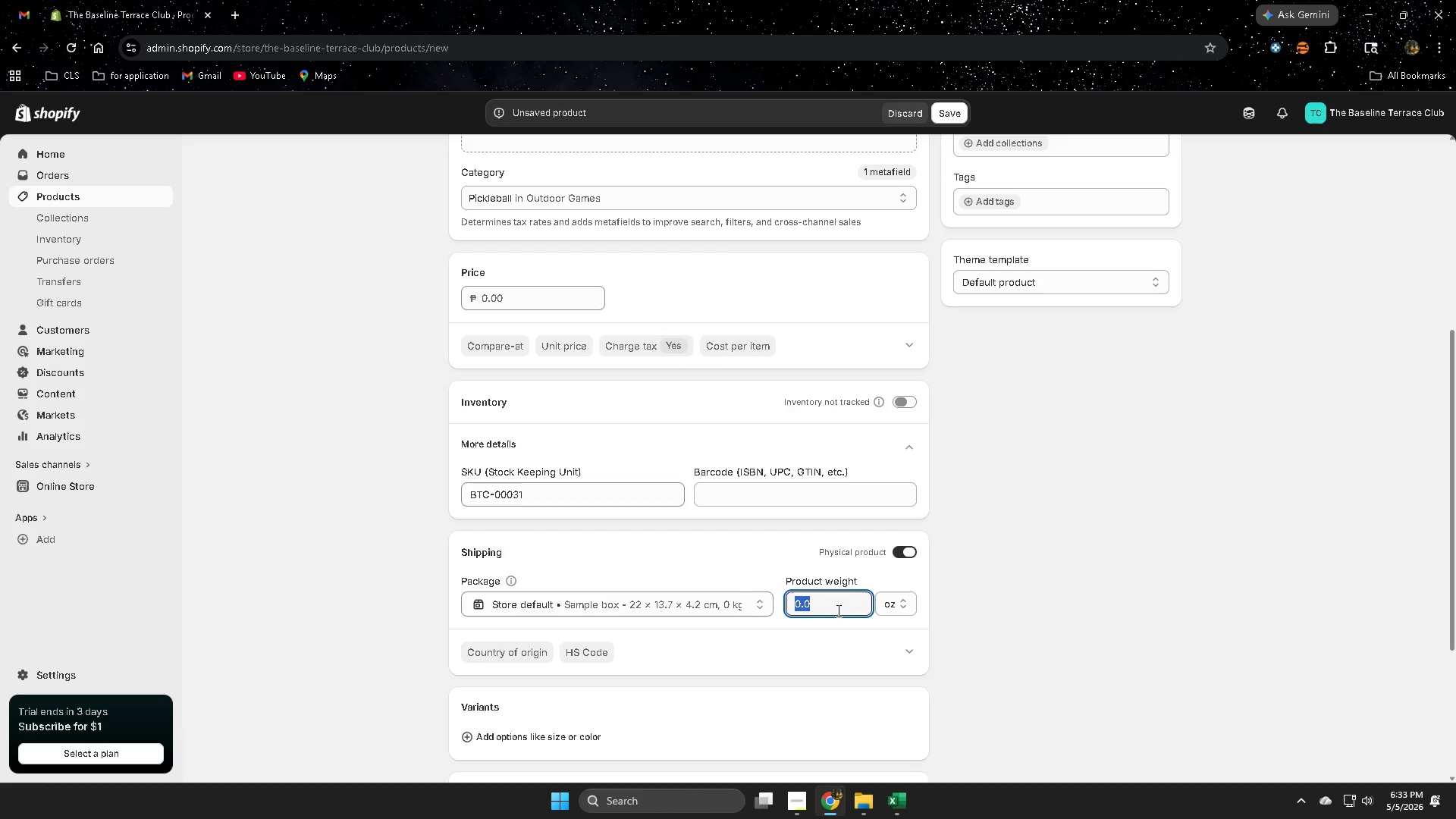 
key(Control+ControlLeft)
 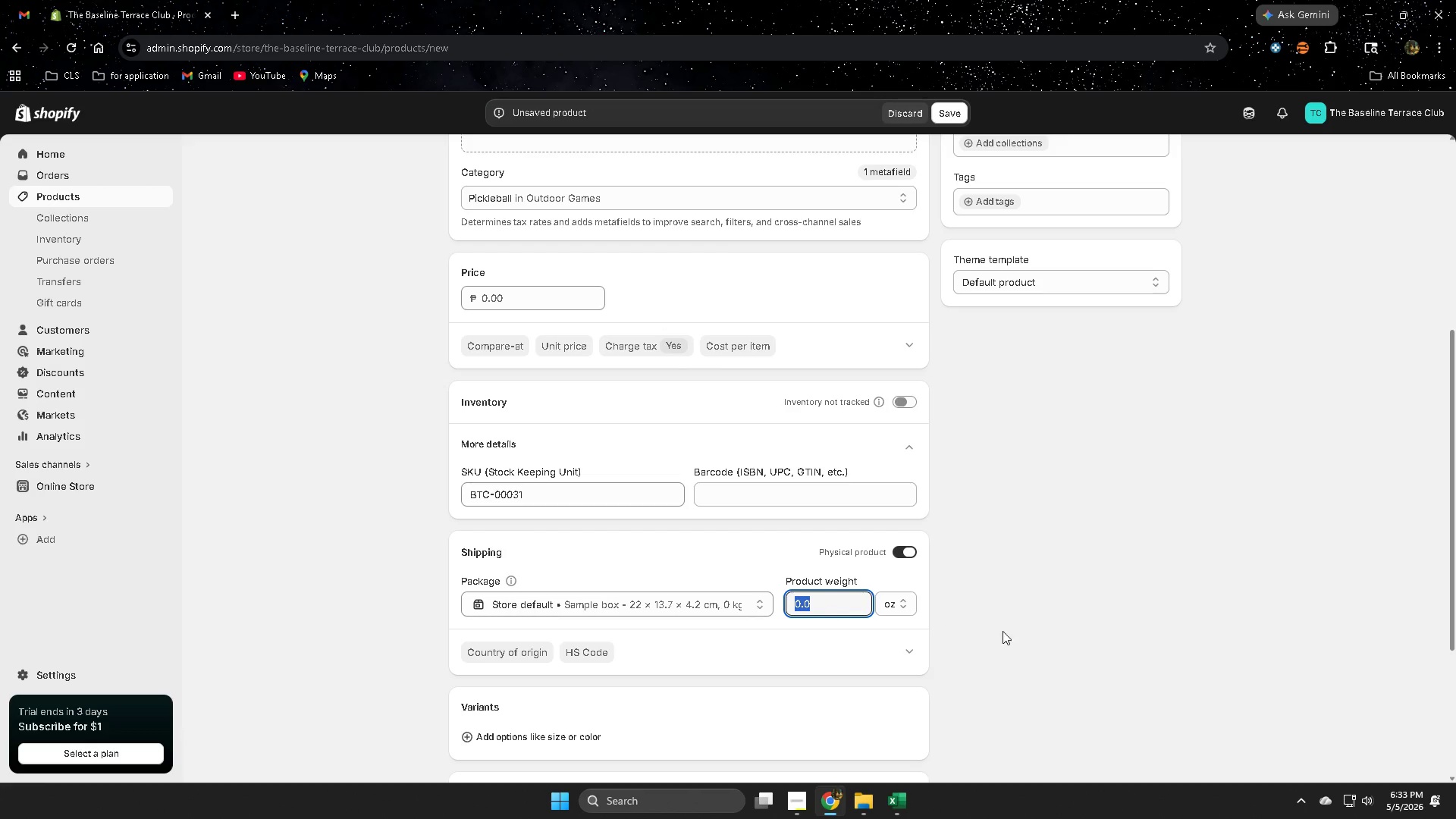 
key(Control+V)
 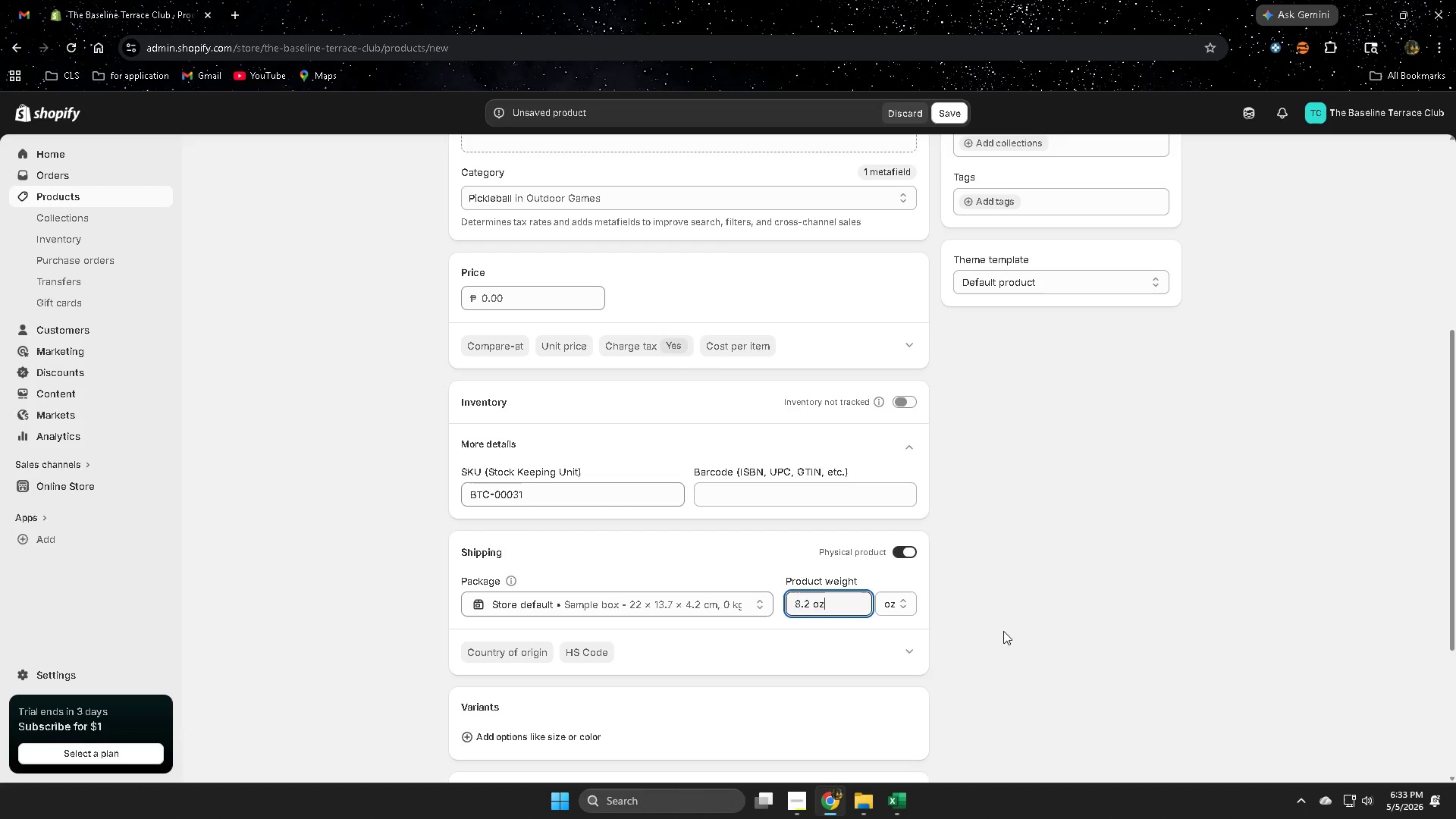 
left_click([1003, 631])
 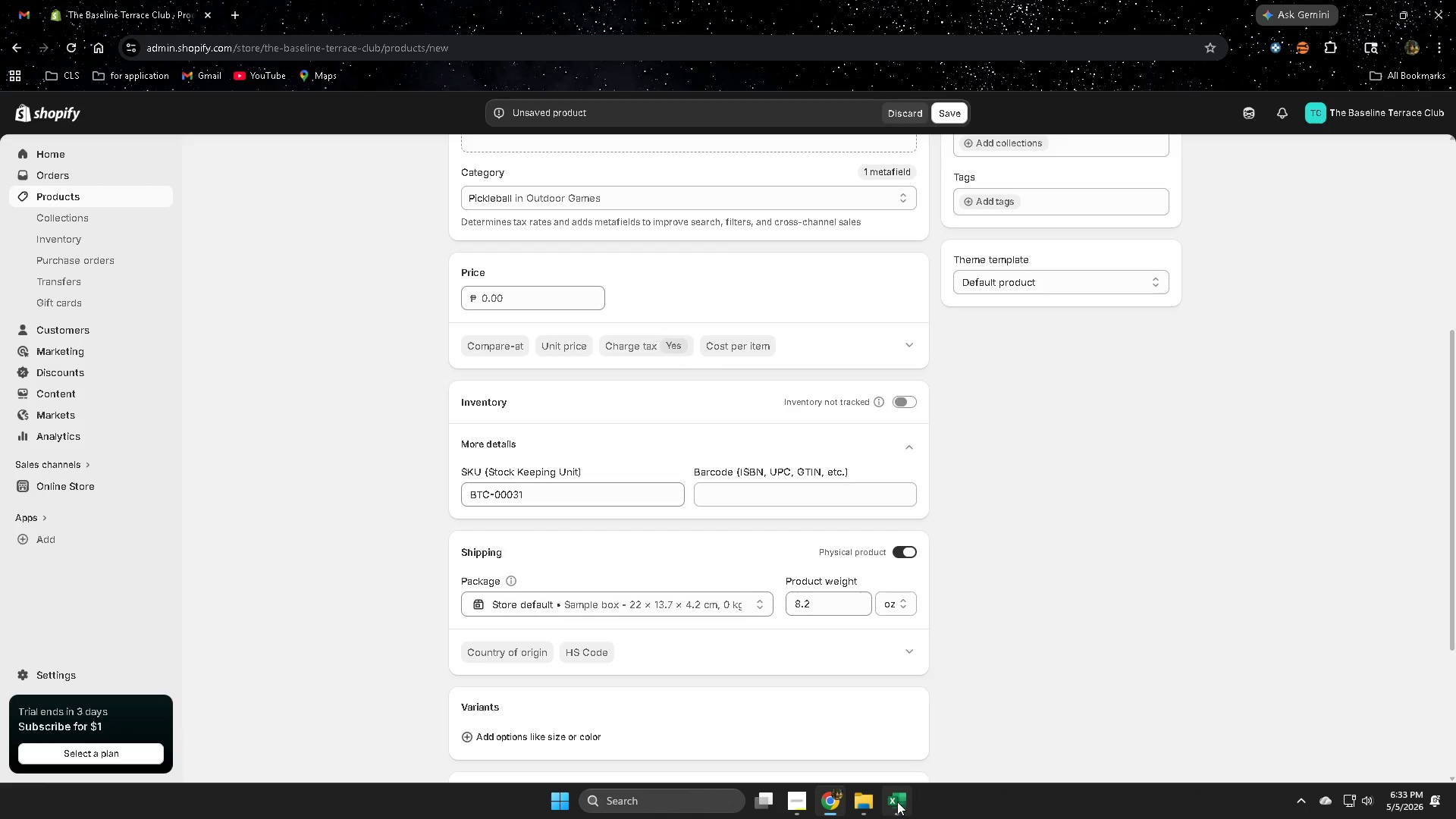 
left_click([897, 802])
 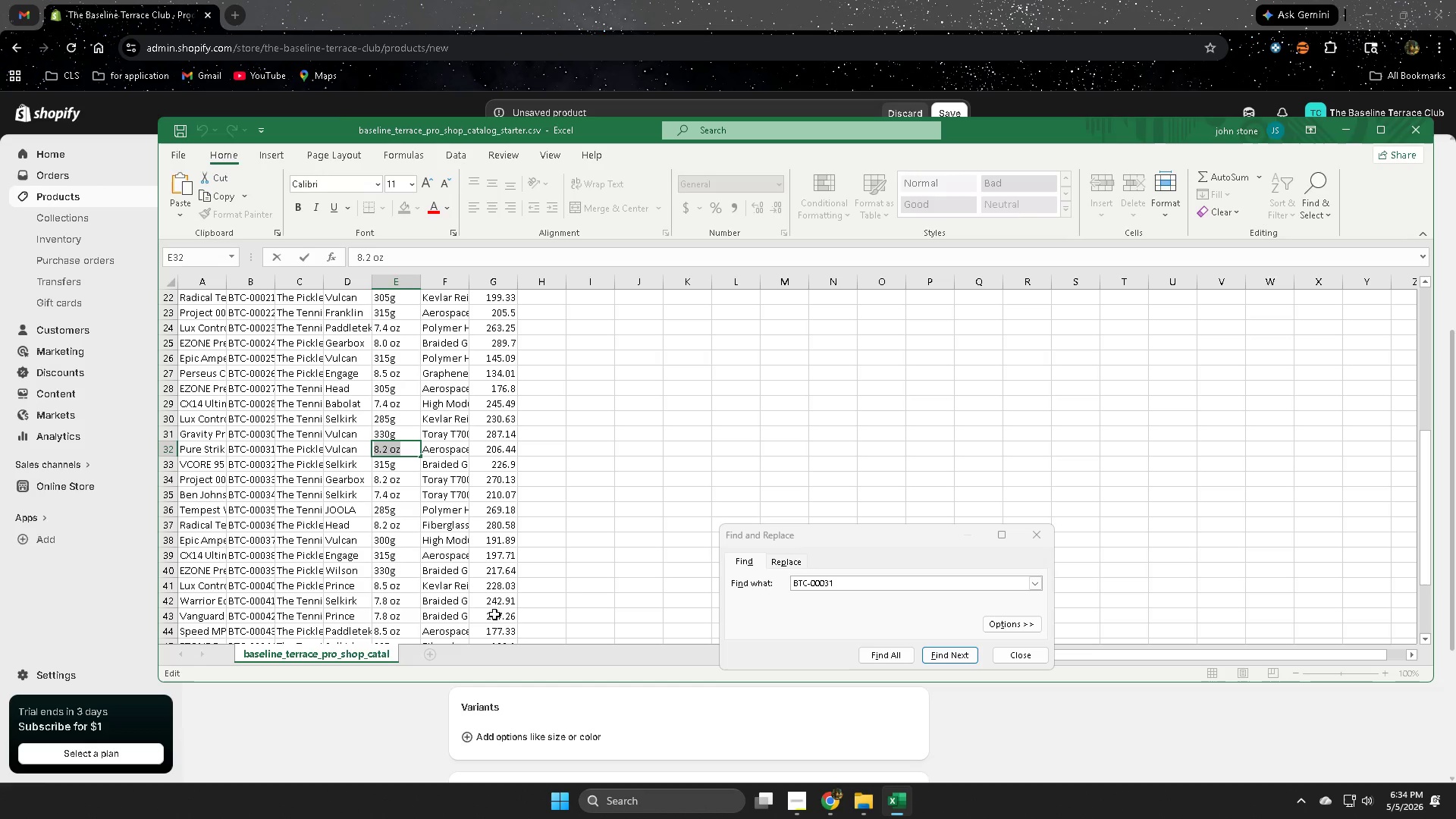 
wait(35.67)
 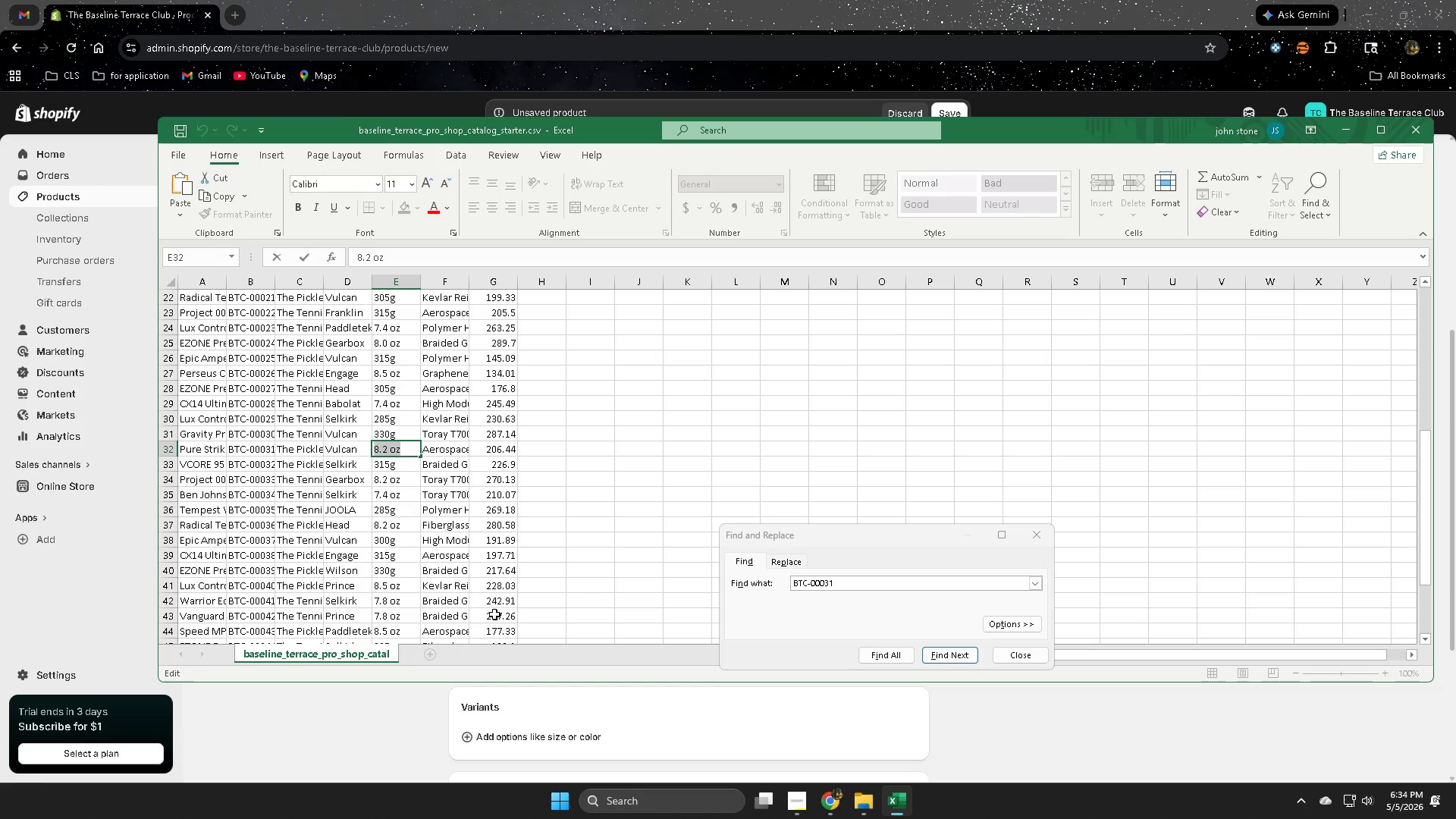 
left_click([171, 451])
 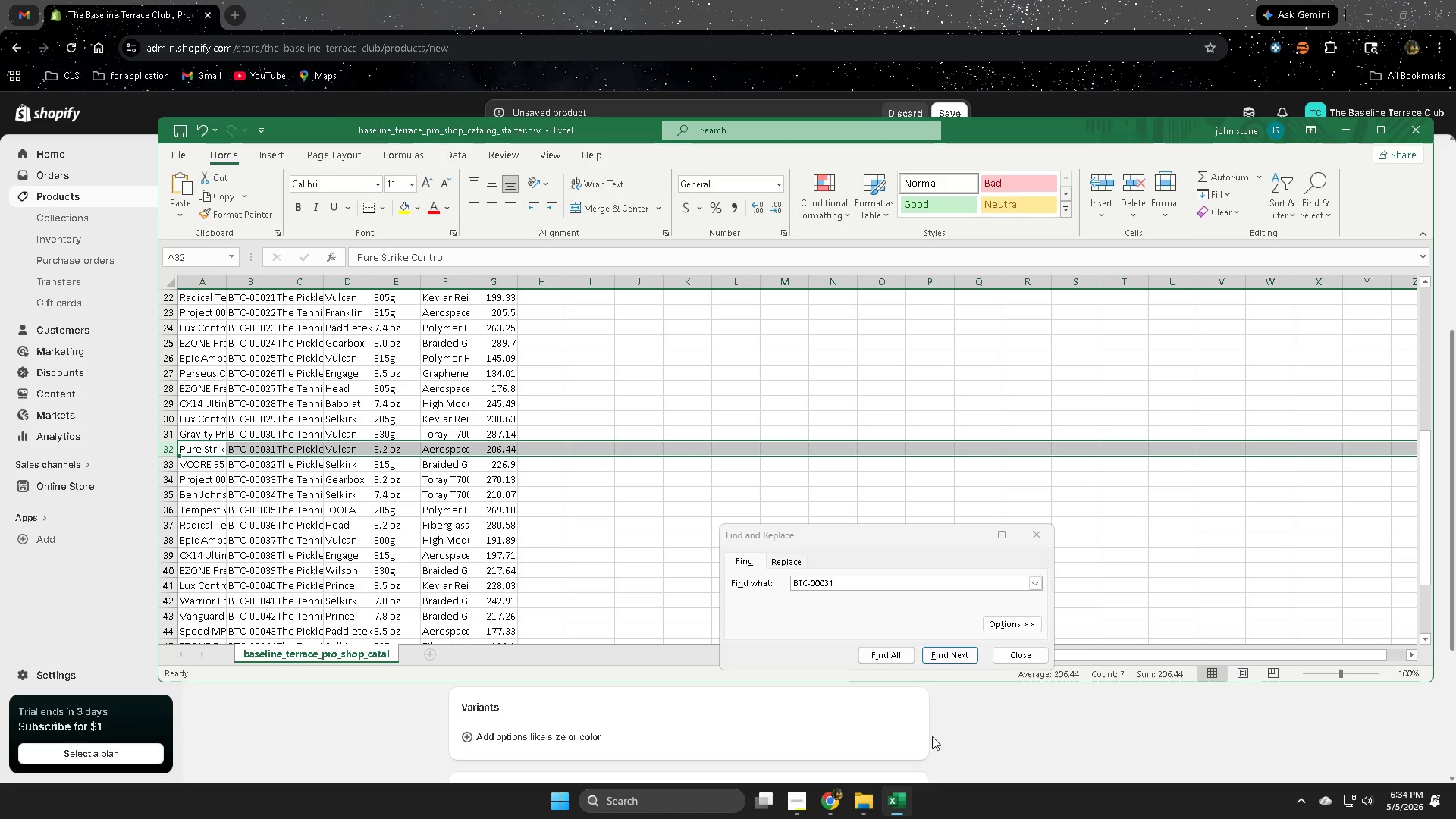 
left_click([904, 805])
 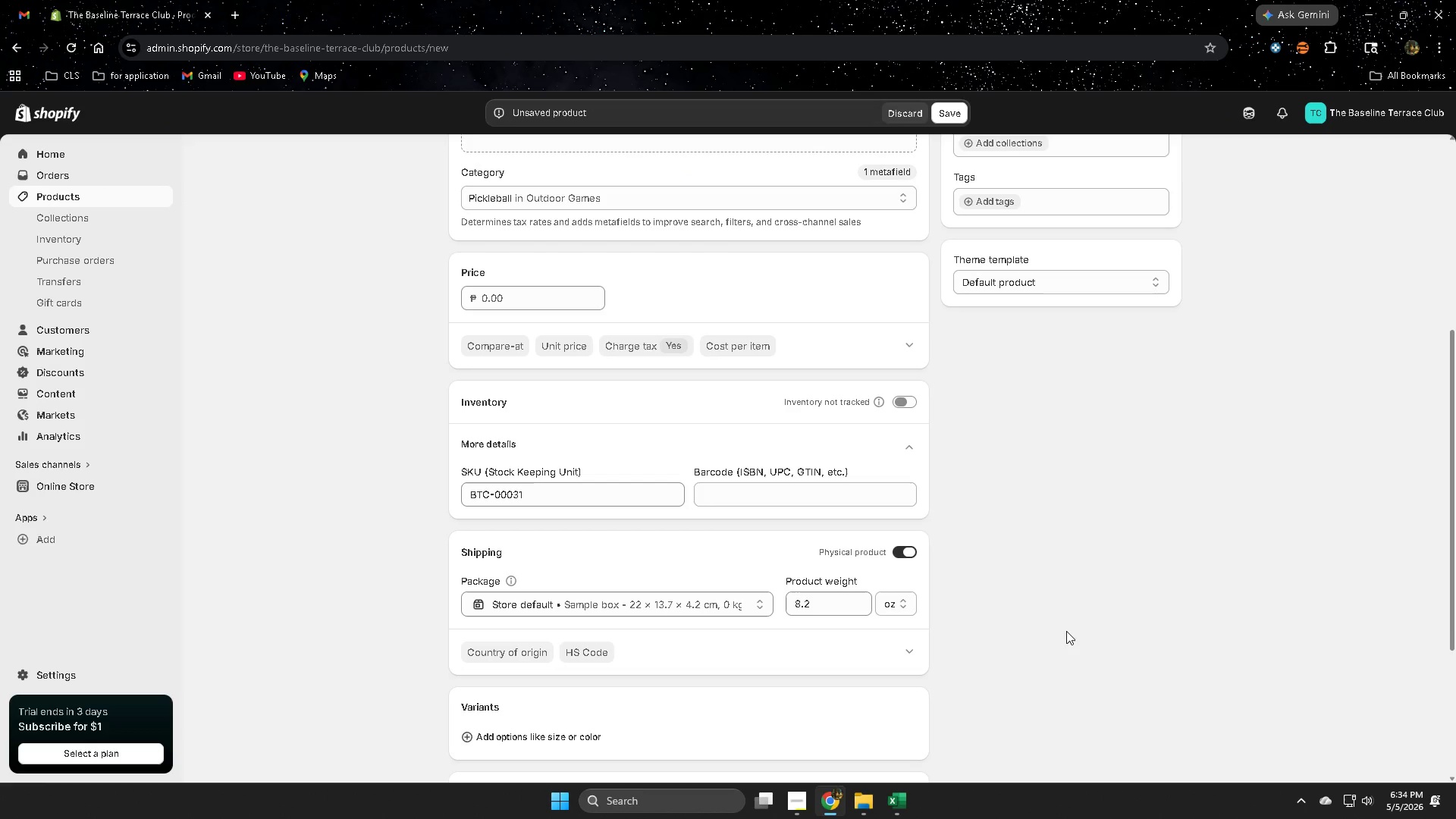 
scroll: coordinate [1109, 616], scroll_direction: up, amount: 3.0
 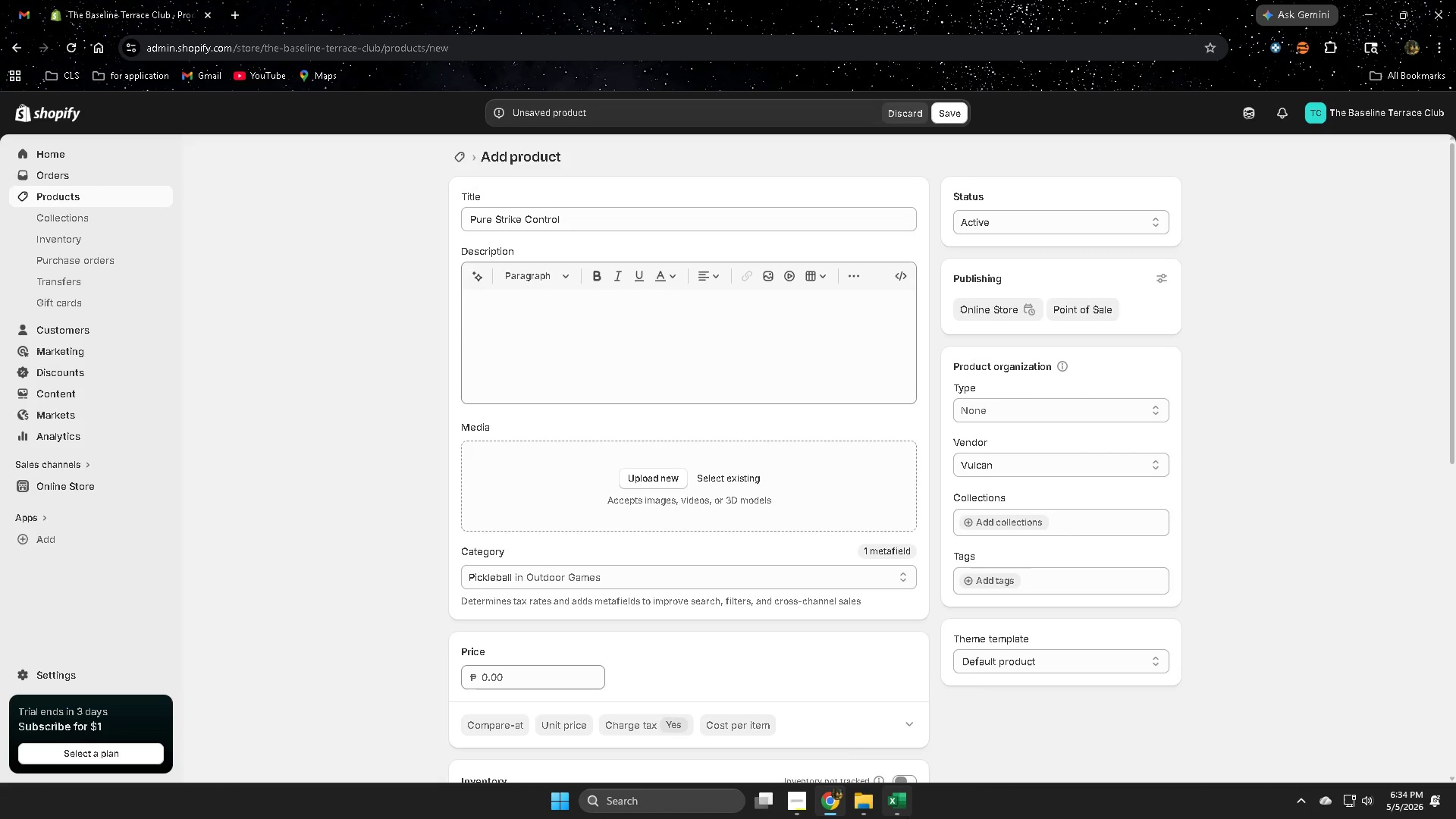 
left_click([886, 737])
 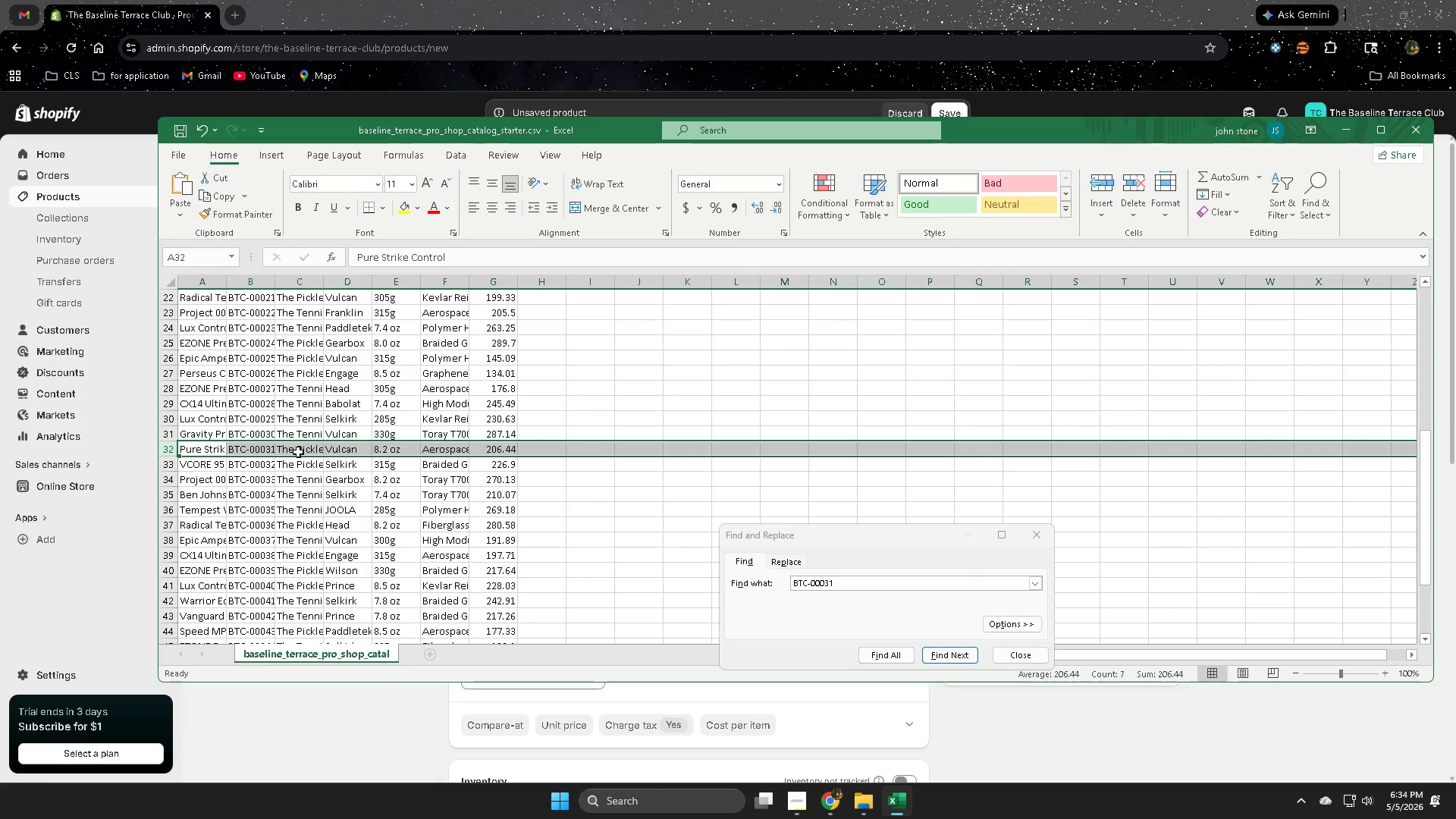 
double_click([198, 449])
 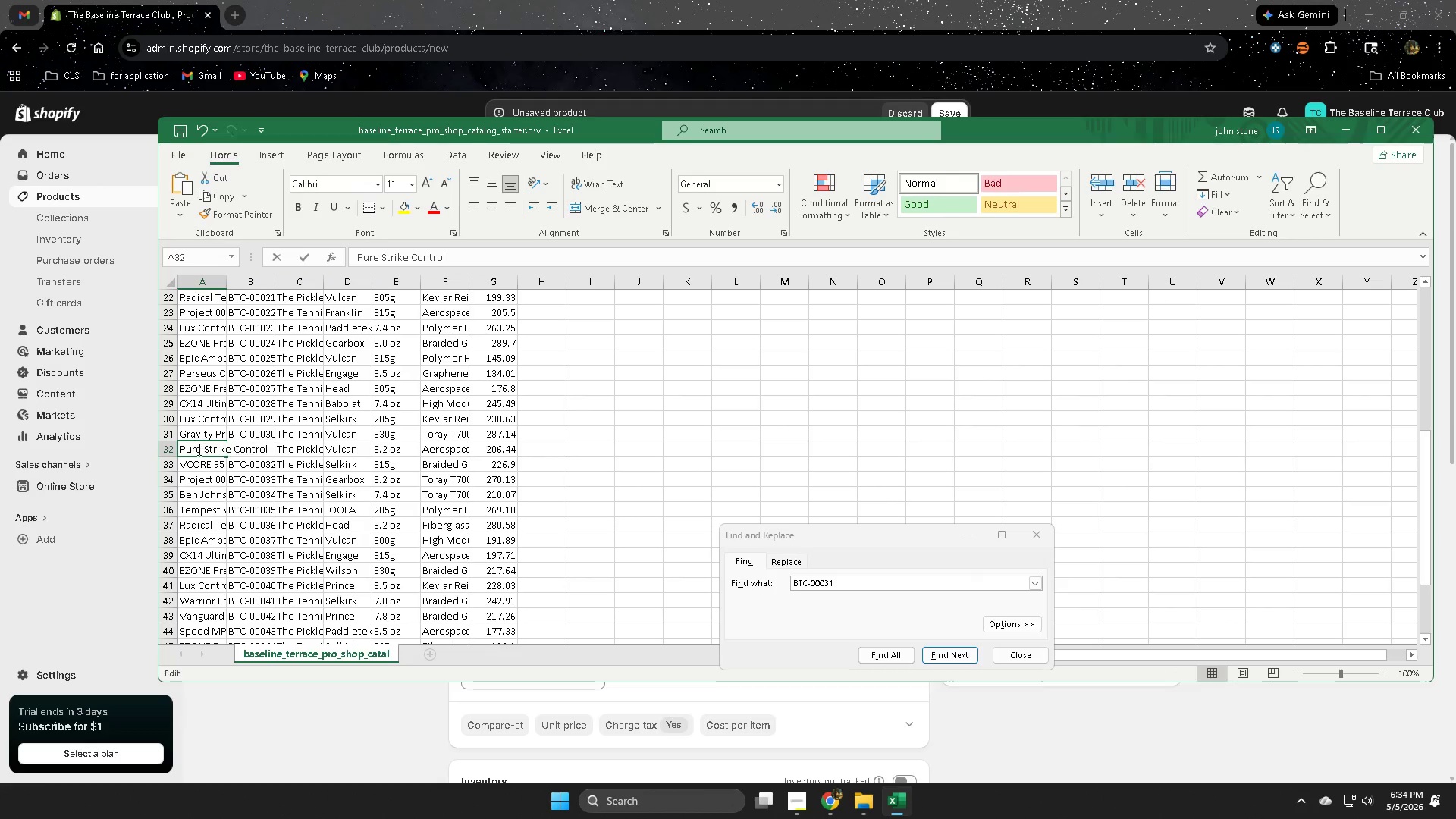 
triple_click([198, 449])
 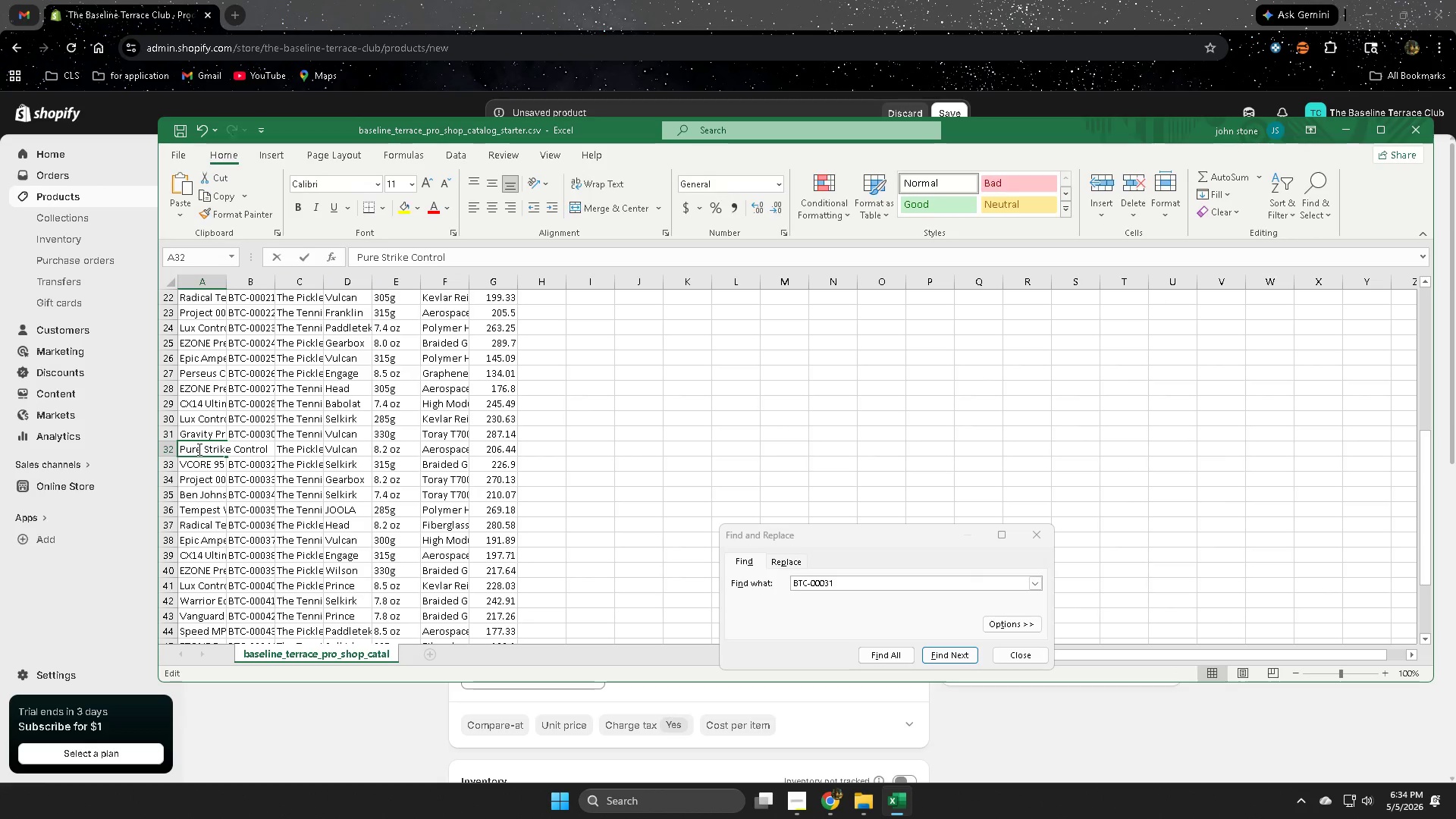 
left_click_drag(start_coordinate=[198, 449], to_coordinate=[280, 460])
 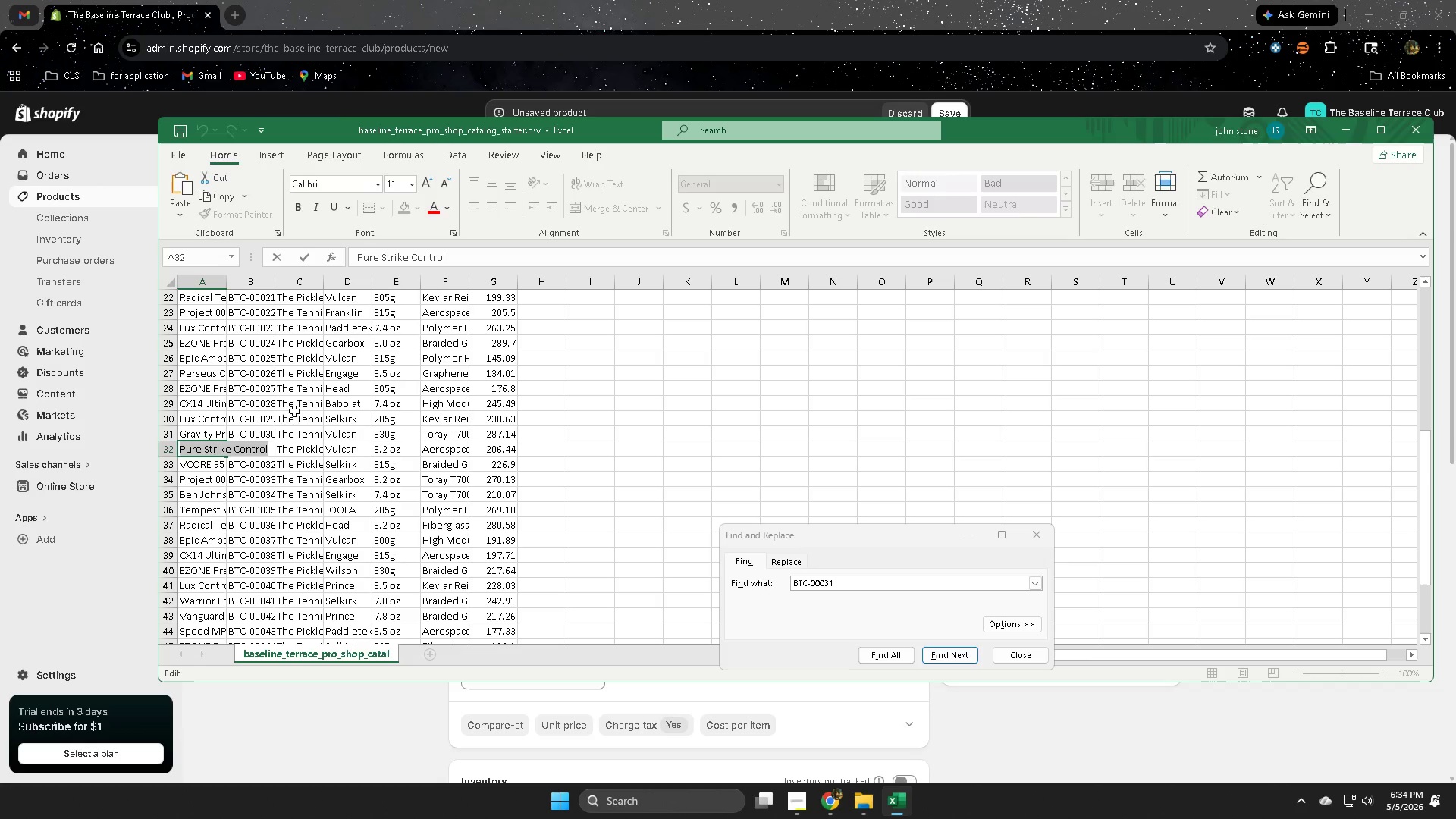 
key(Control+ControlLeft)
 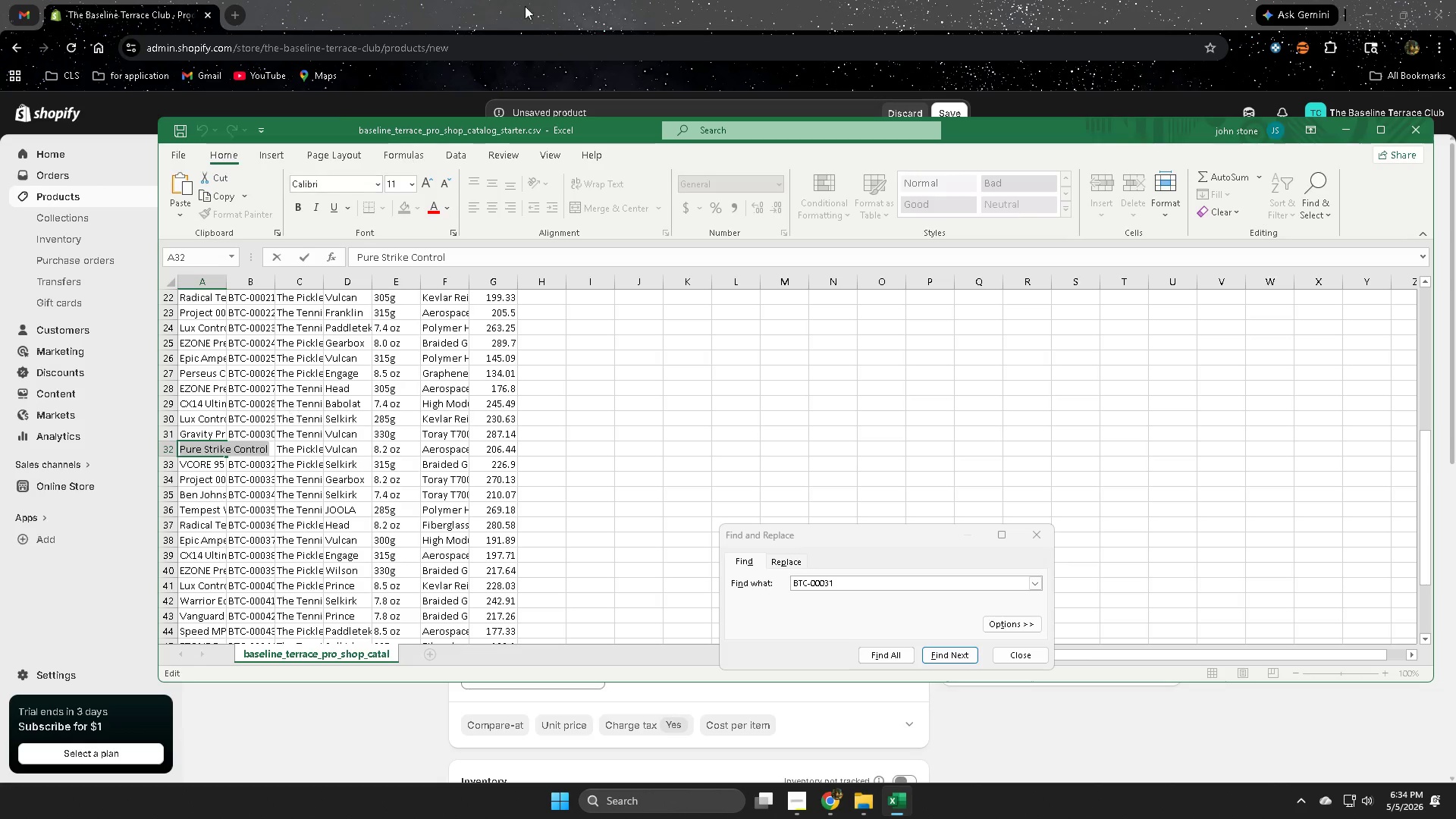 
key(Control+C)
 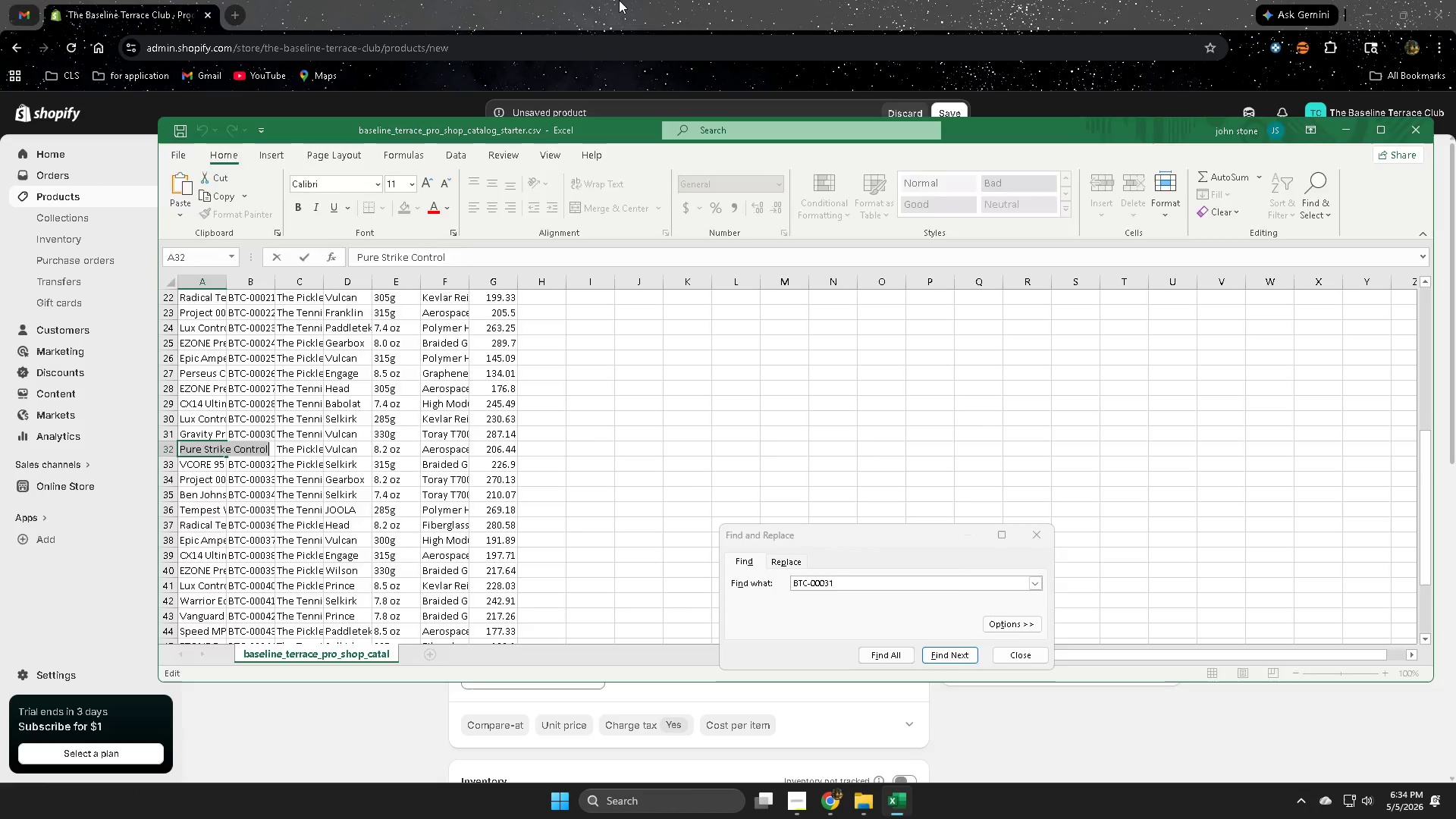 
left_click([619, 0])
 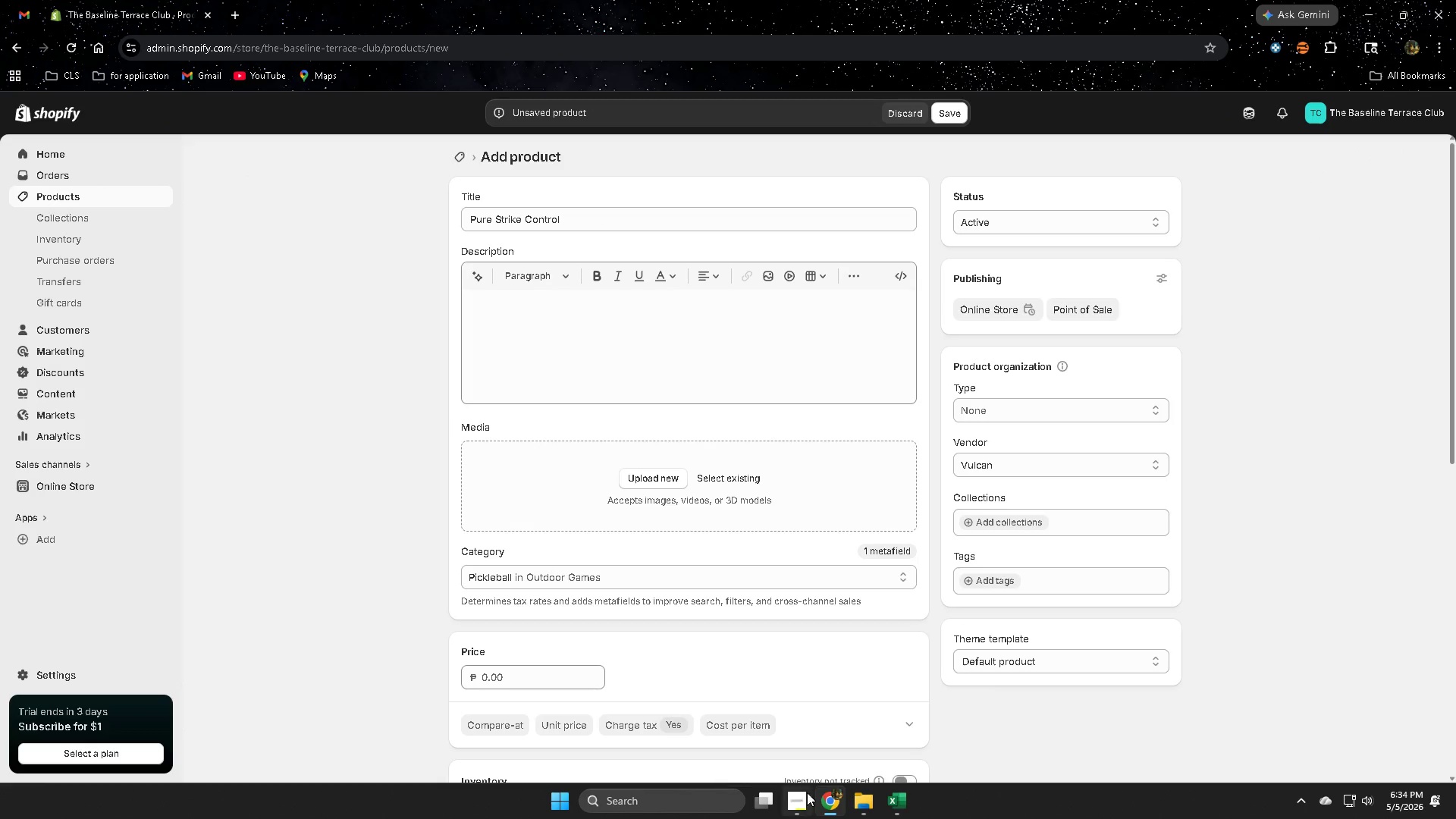 
left_click([899, 805])
 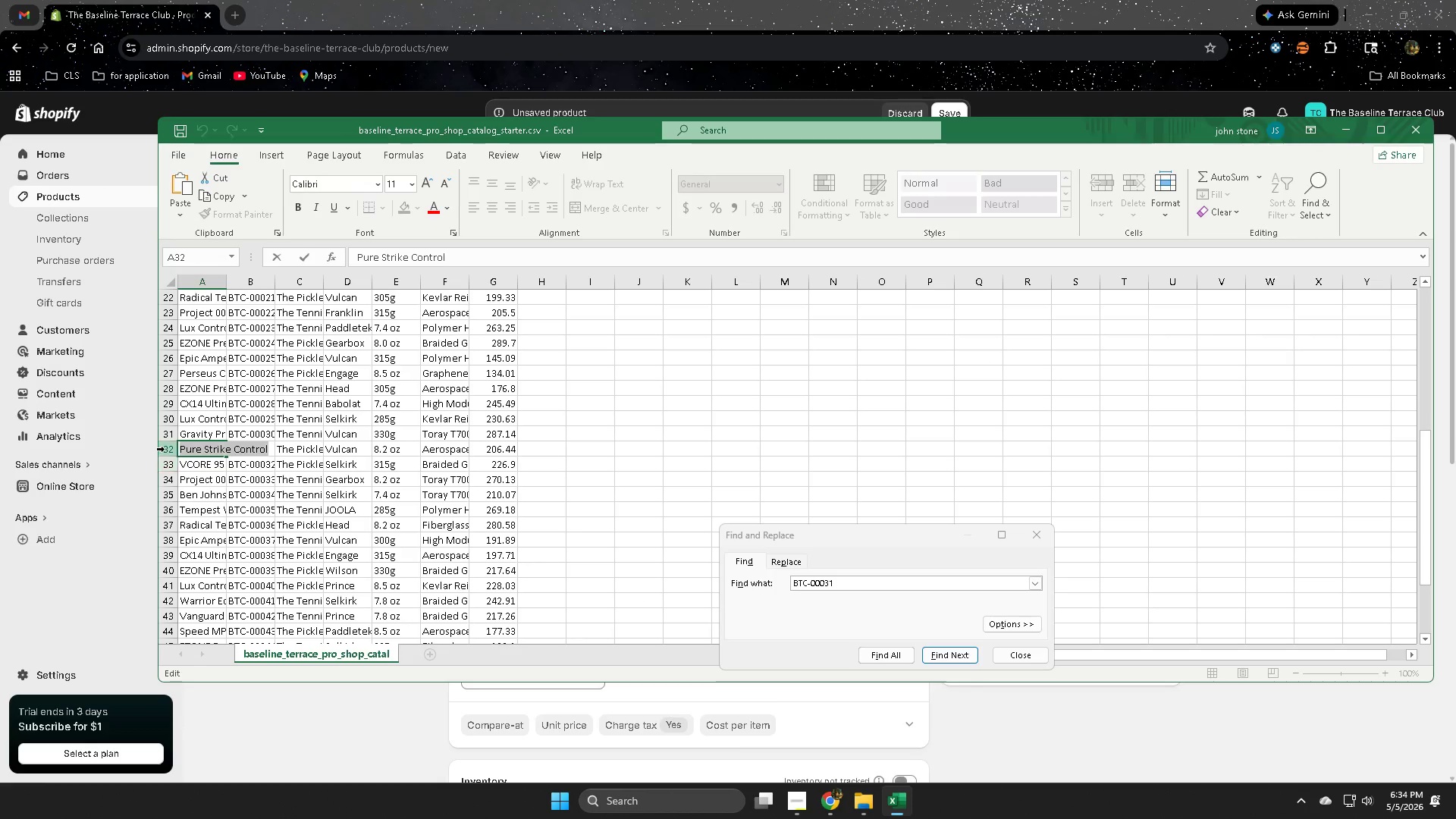 
left_click([174, 451])
 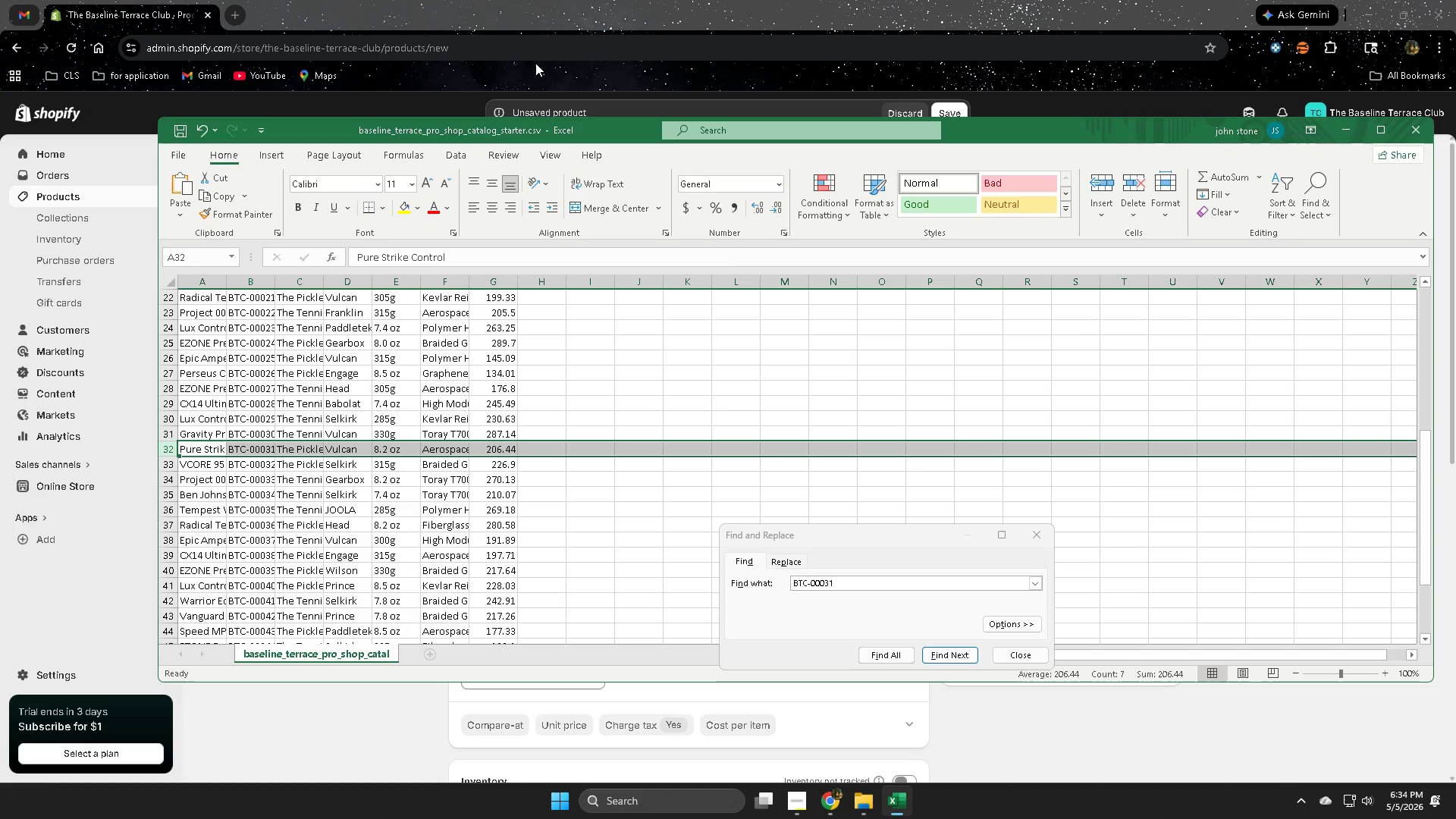 
left_click([605, 0])
 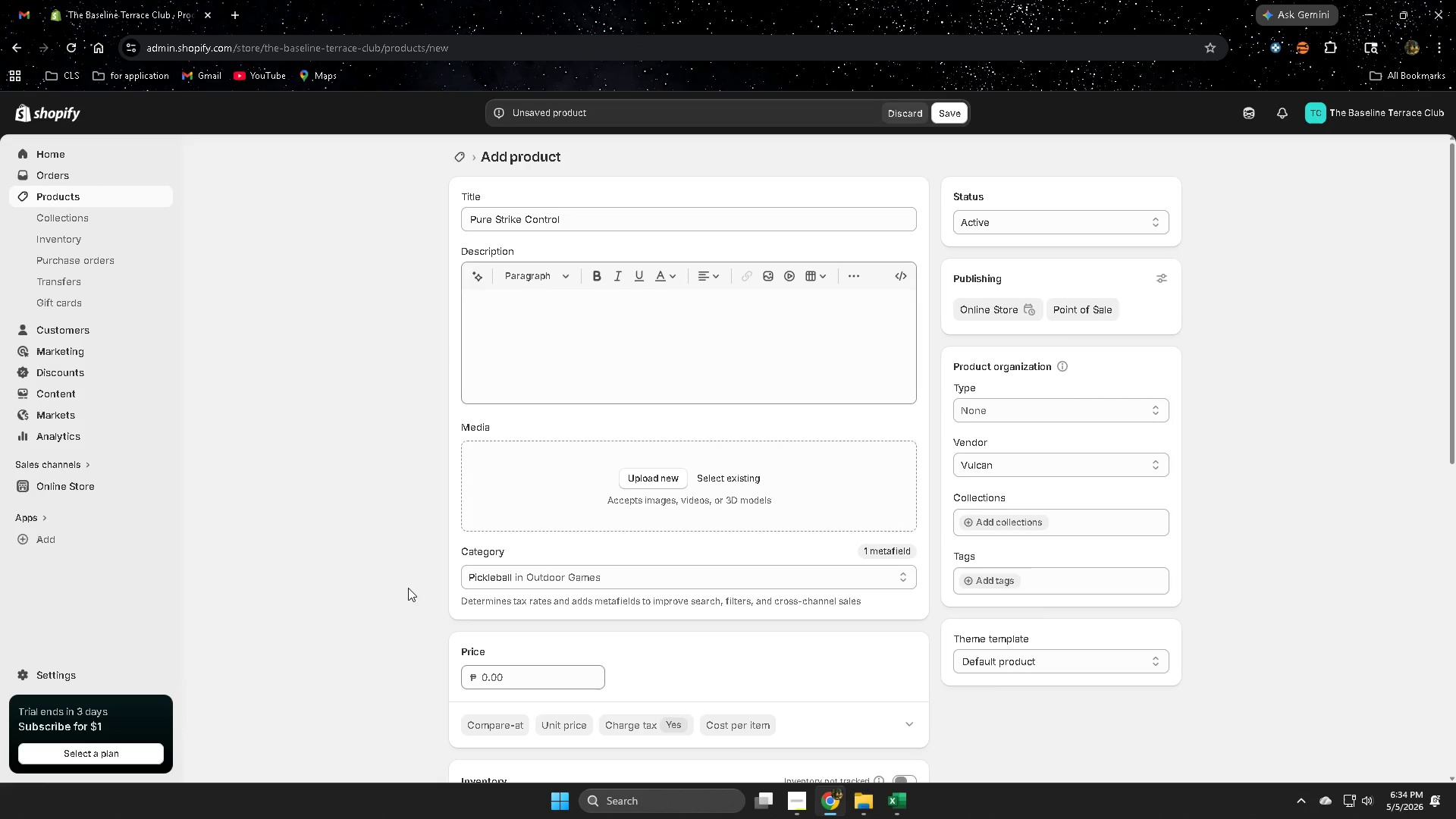 
scroll: coordinate [942, 694], scroll_direction: down, amount: 5.0
 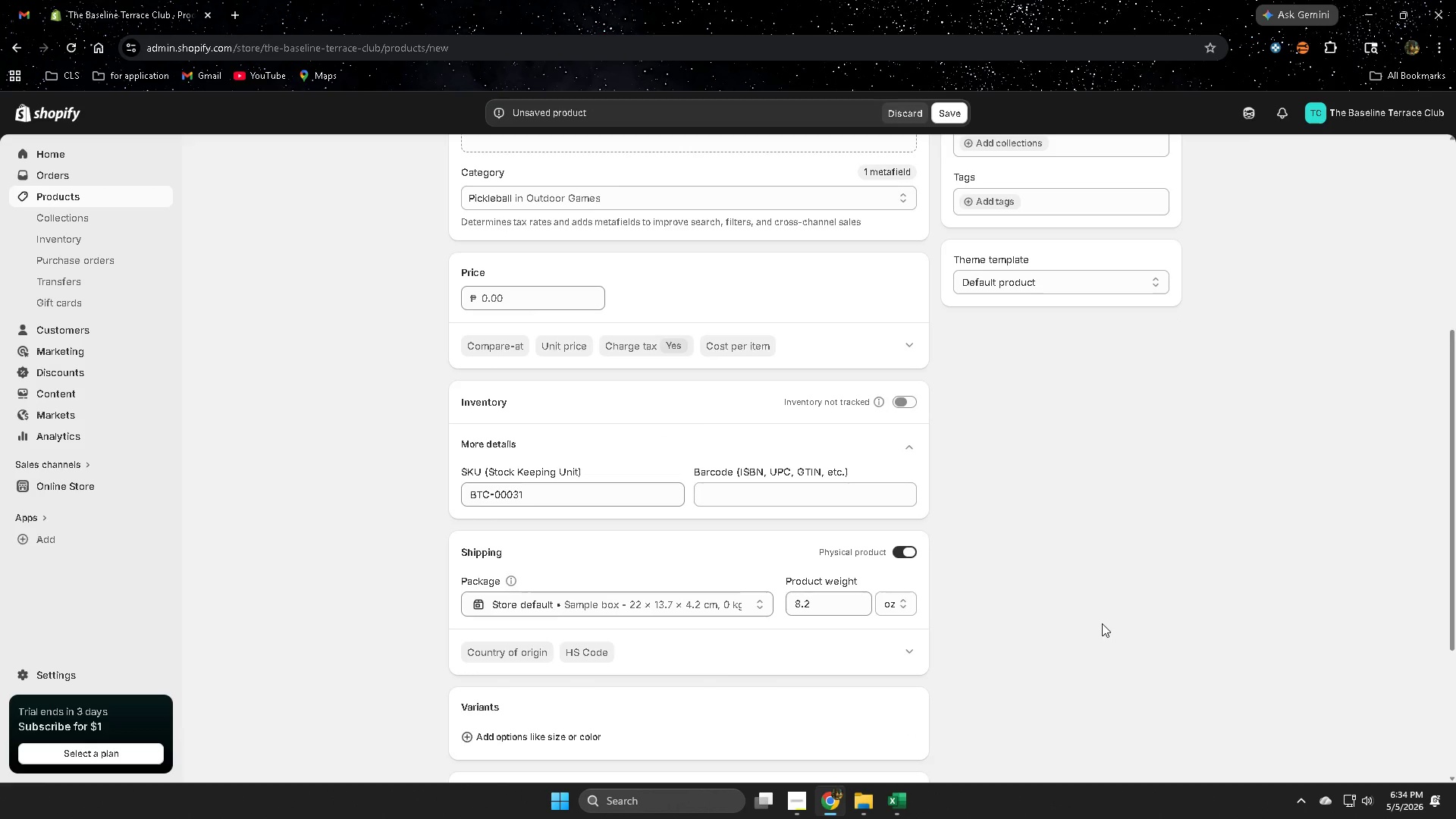 
scroll: coordinate [1102, 623], scroll_direction: up, amount: 4.0
 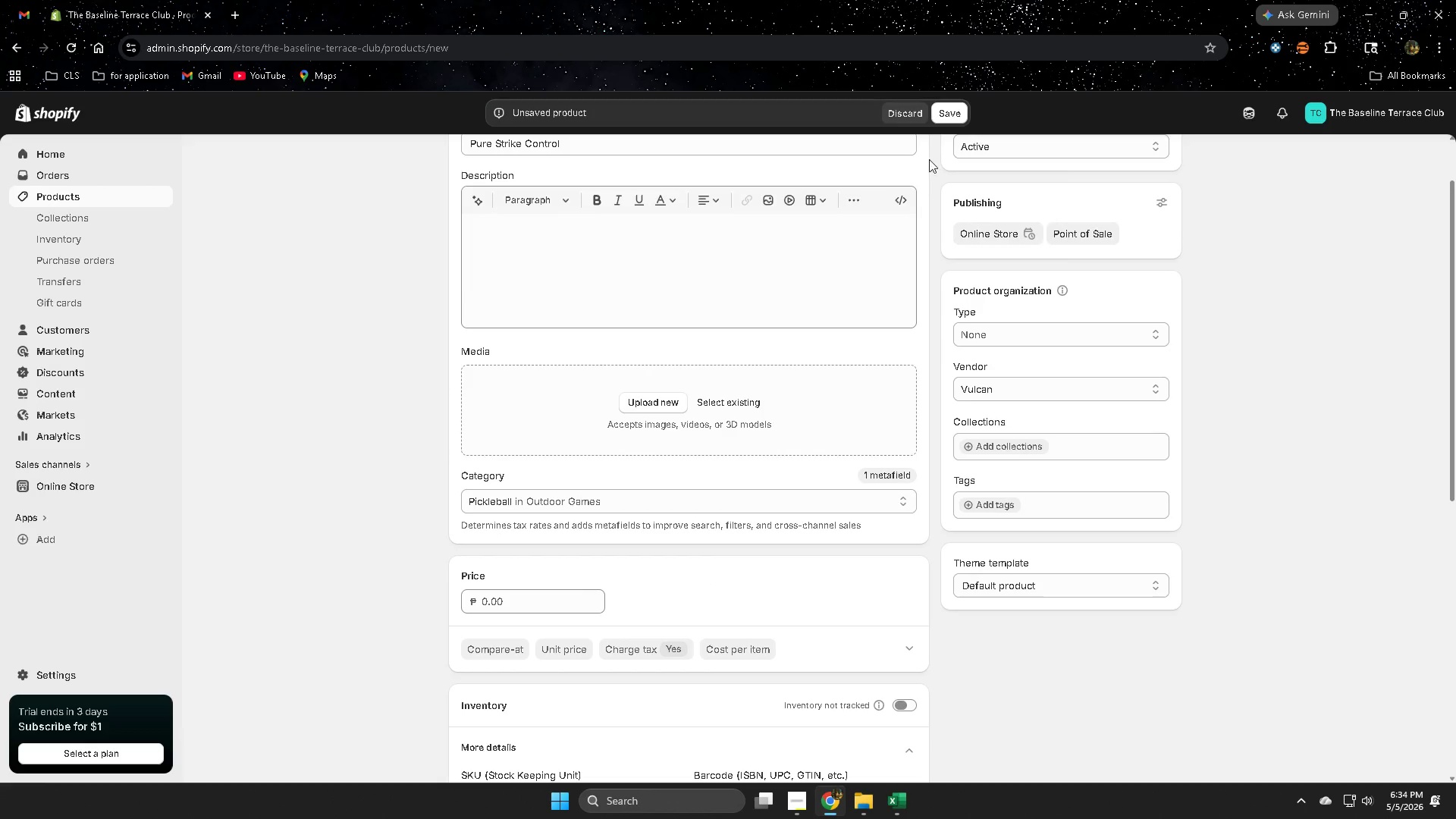 
left_click([949, 118])
 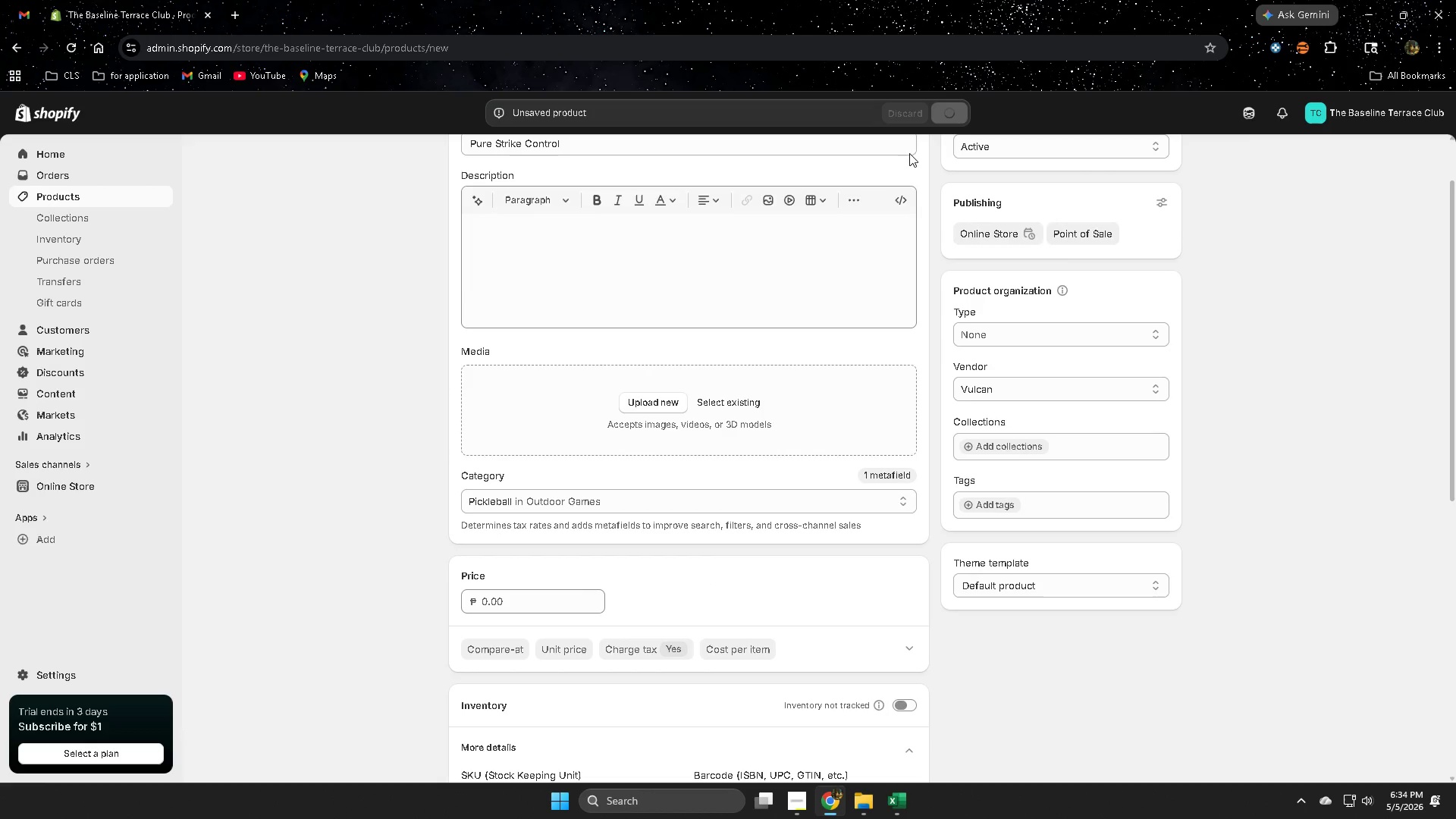 
scroll: coordinate [808, 531], scroll_direction: down, amount: 2.0
 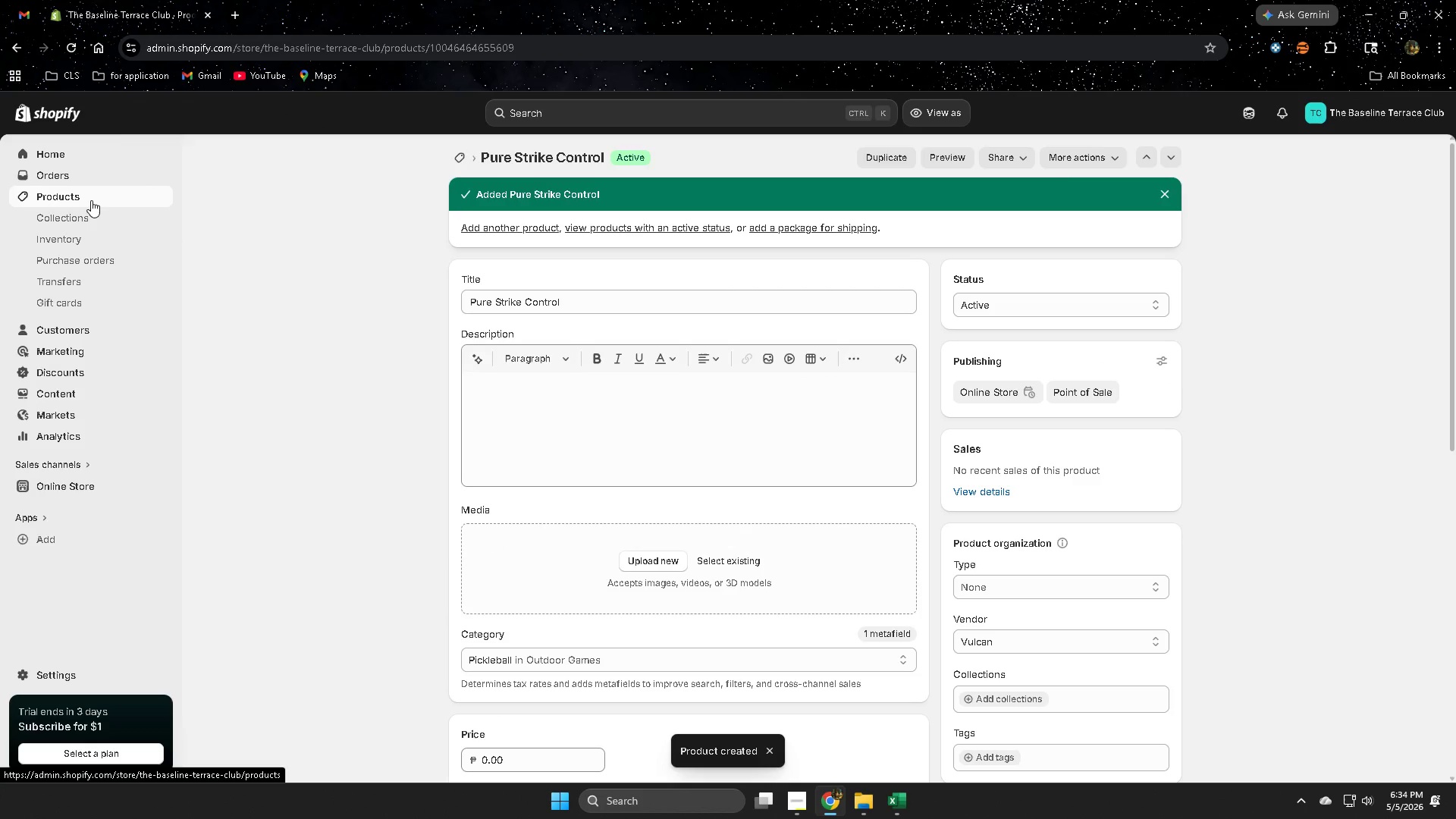 
left_click([93, 197])
 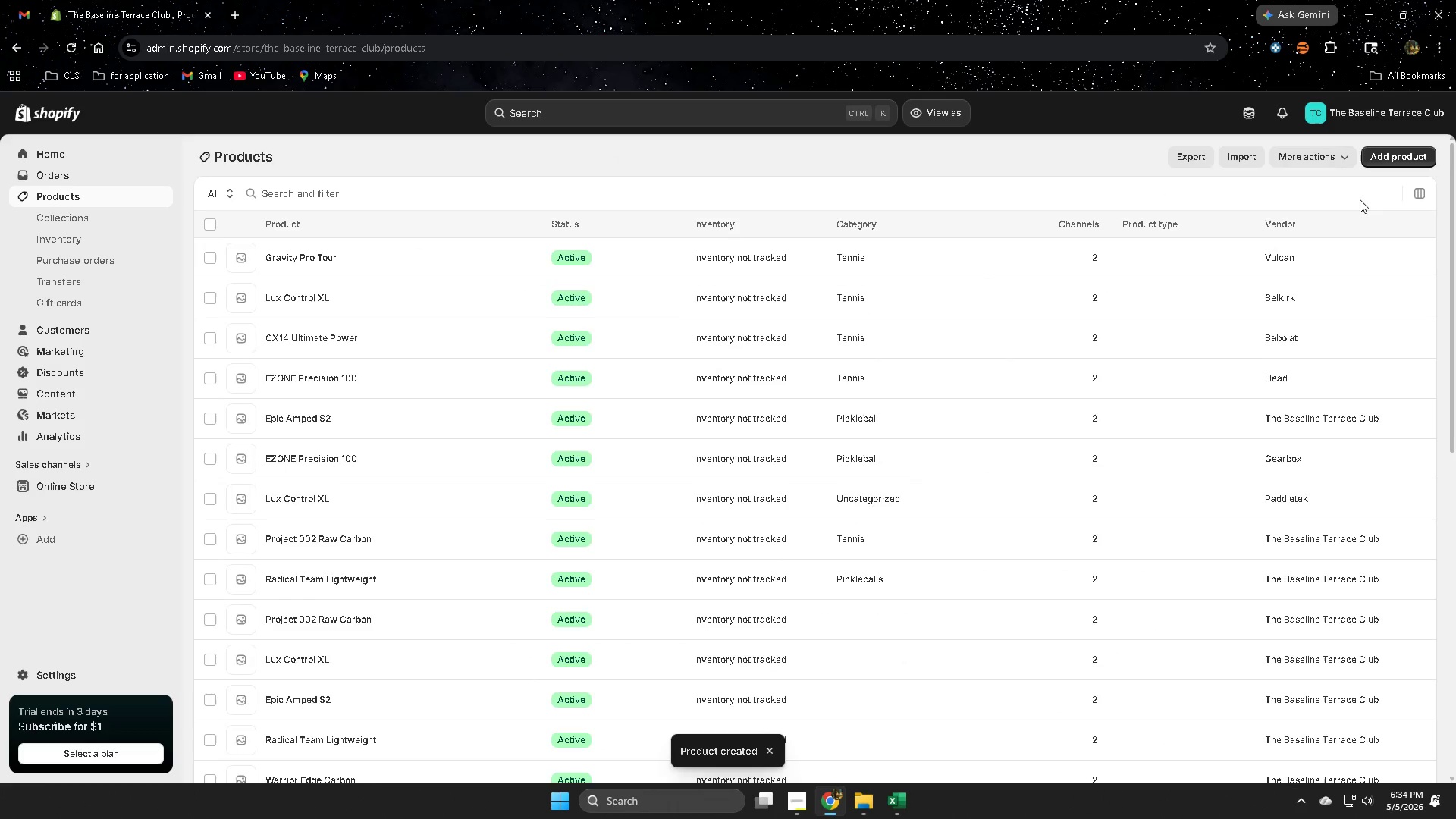 
left_click([1385, 160])
 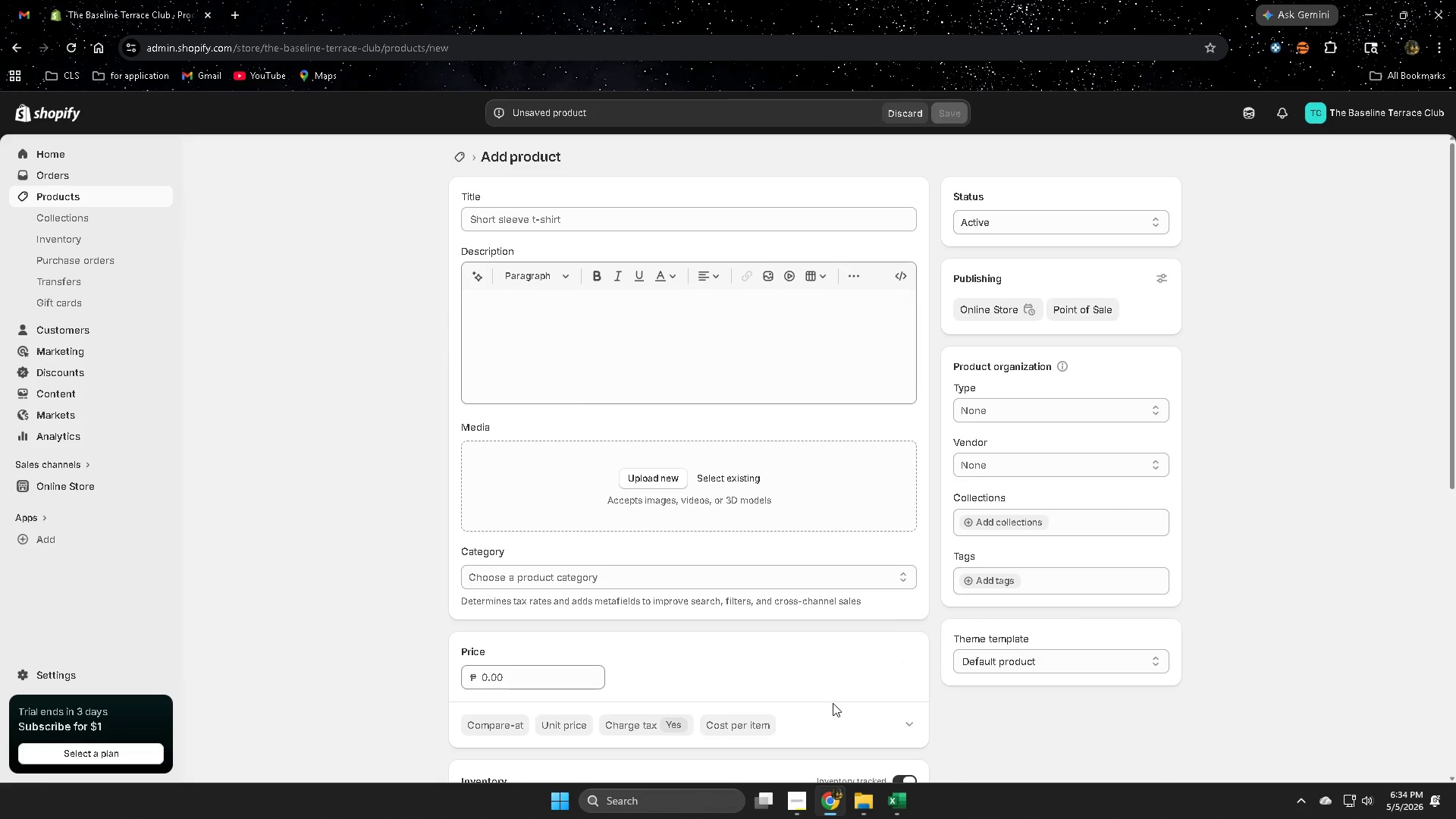 
left_click([895, 802])
 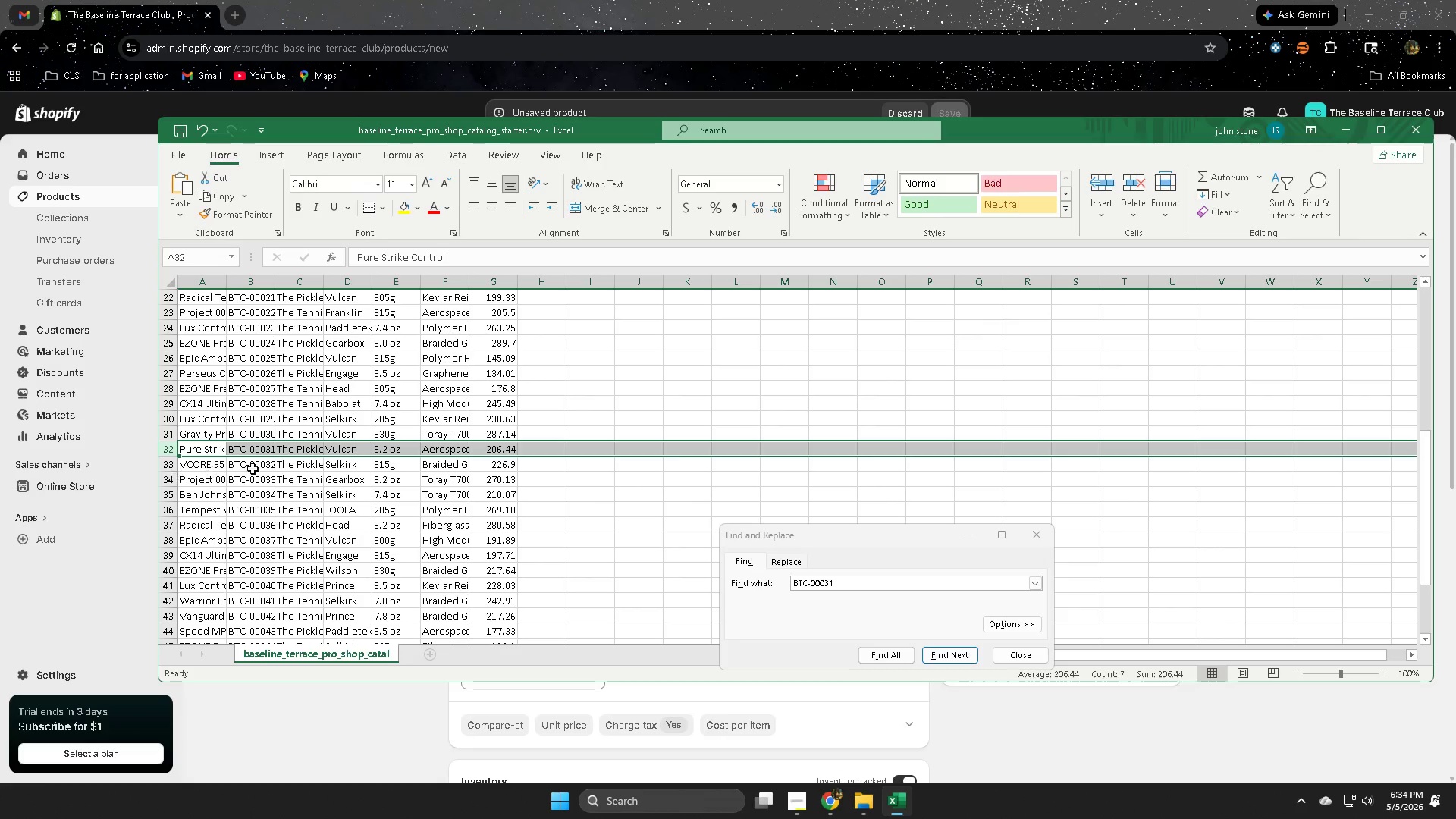 
double_click([253, 469])
 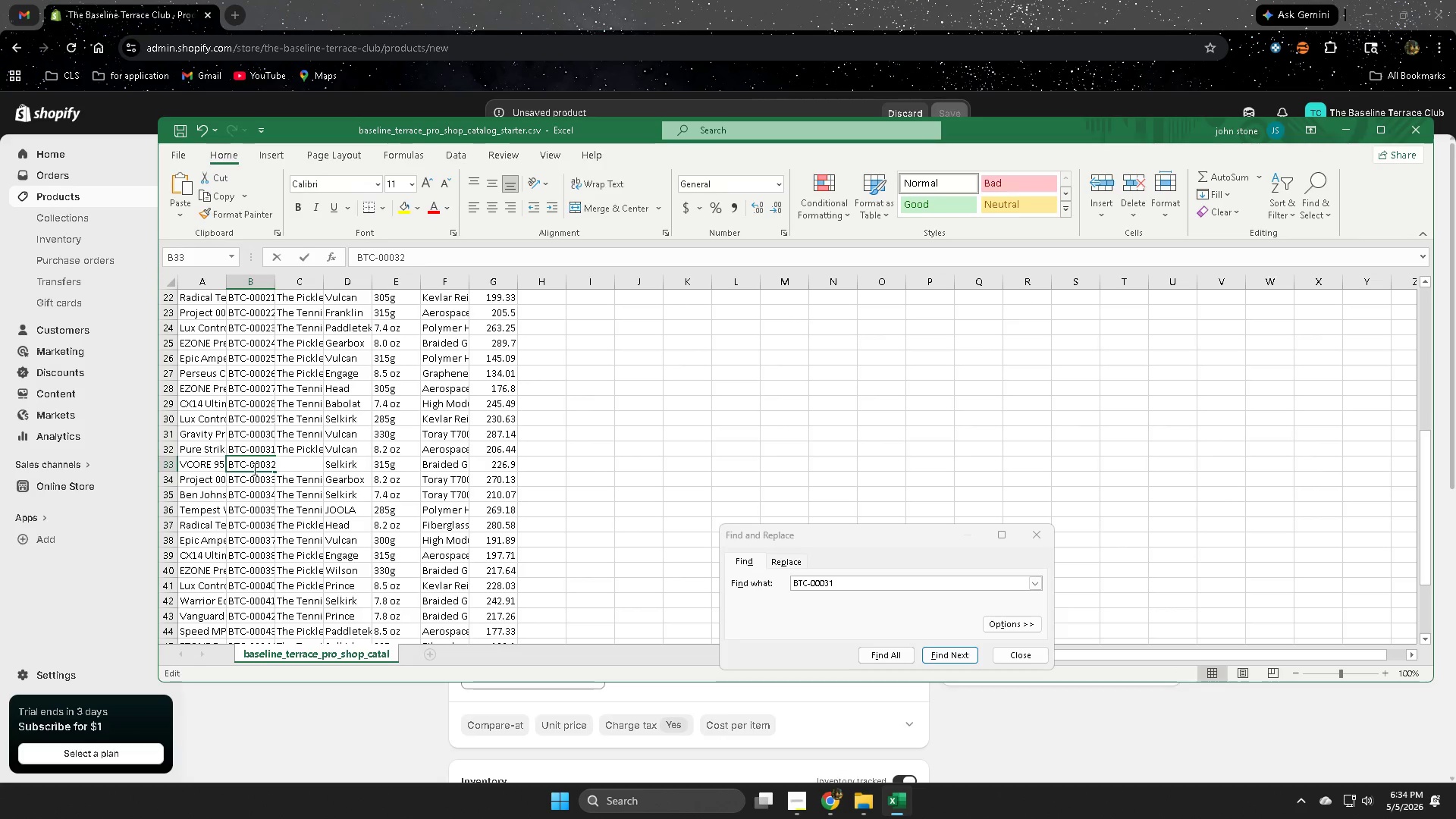 
triple_click([253, 469])
 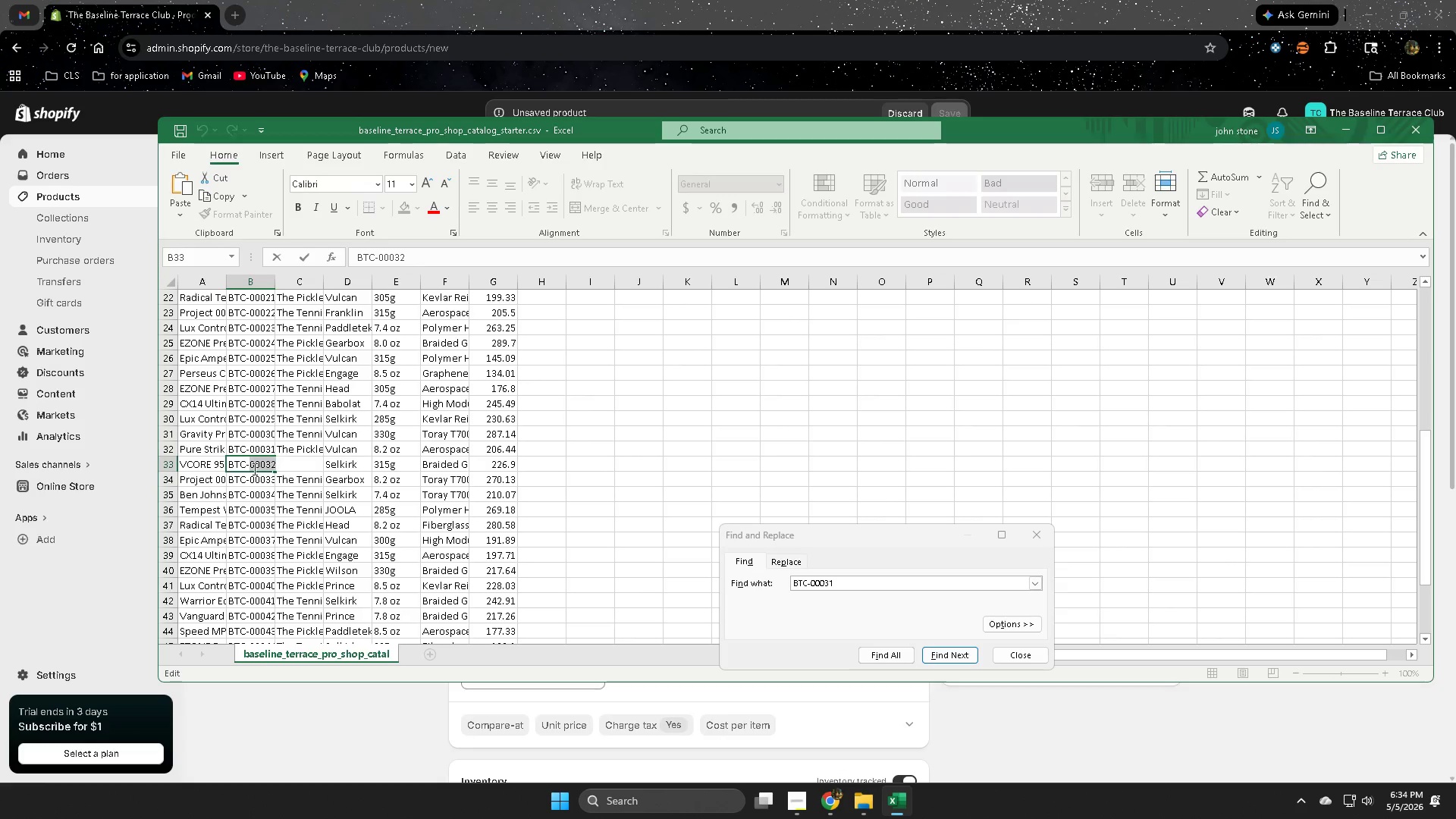 
triple_click([253, 469])
 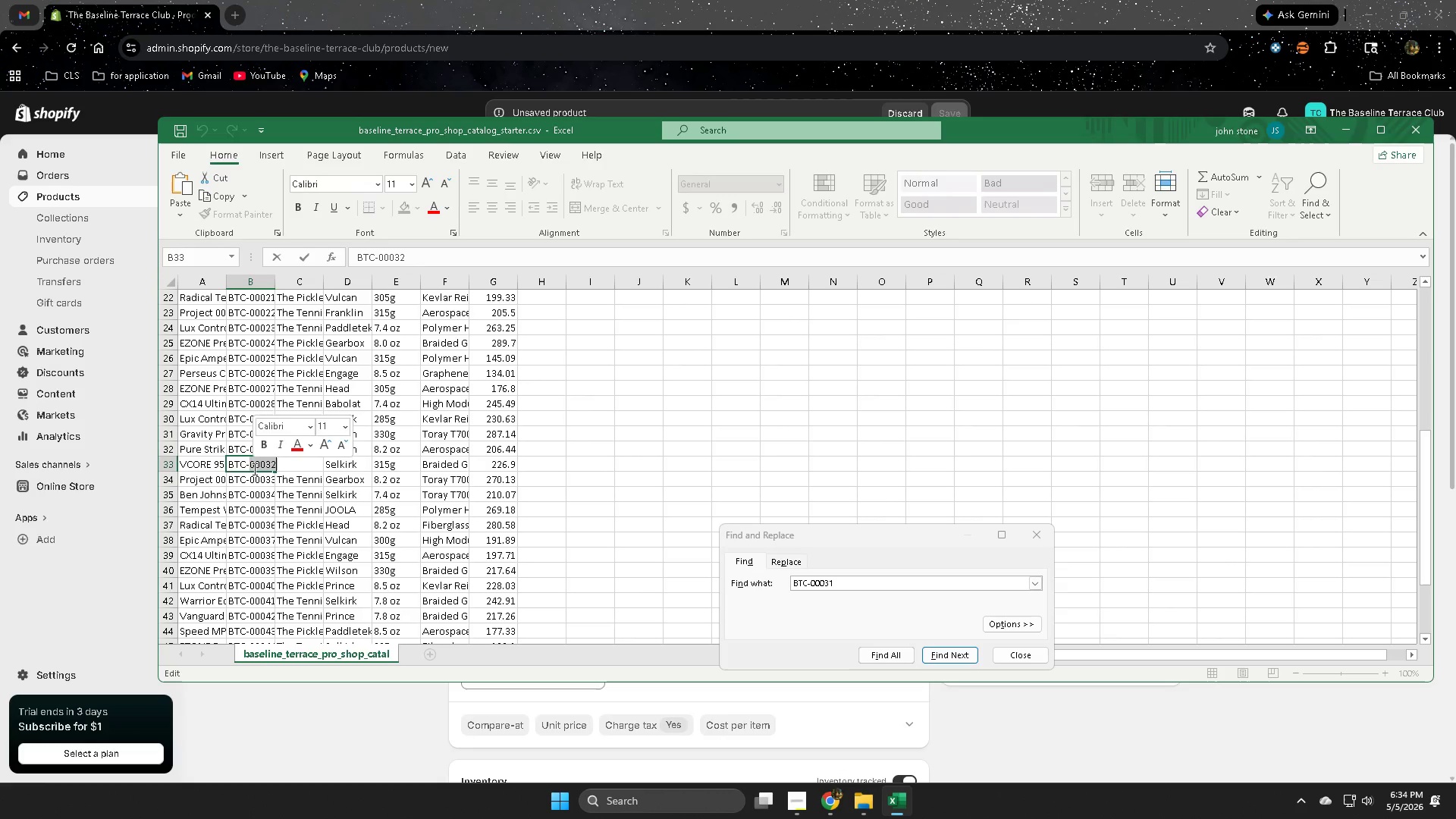 
triple_click([253, 469])
 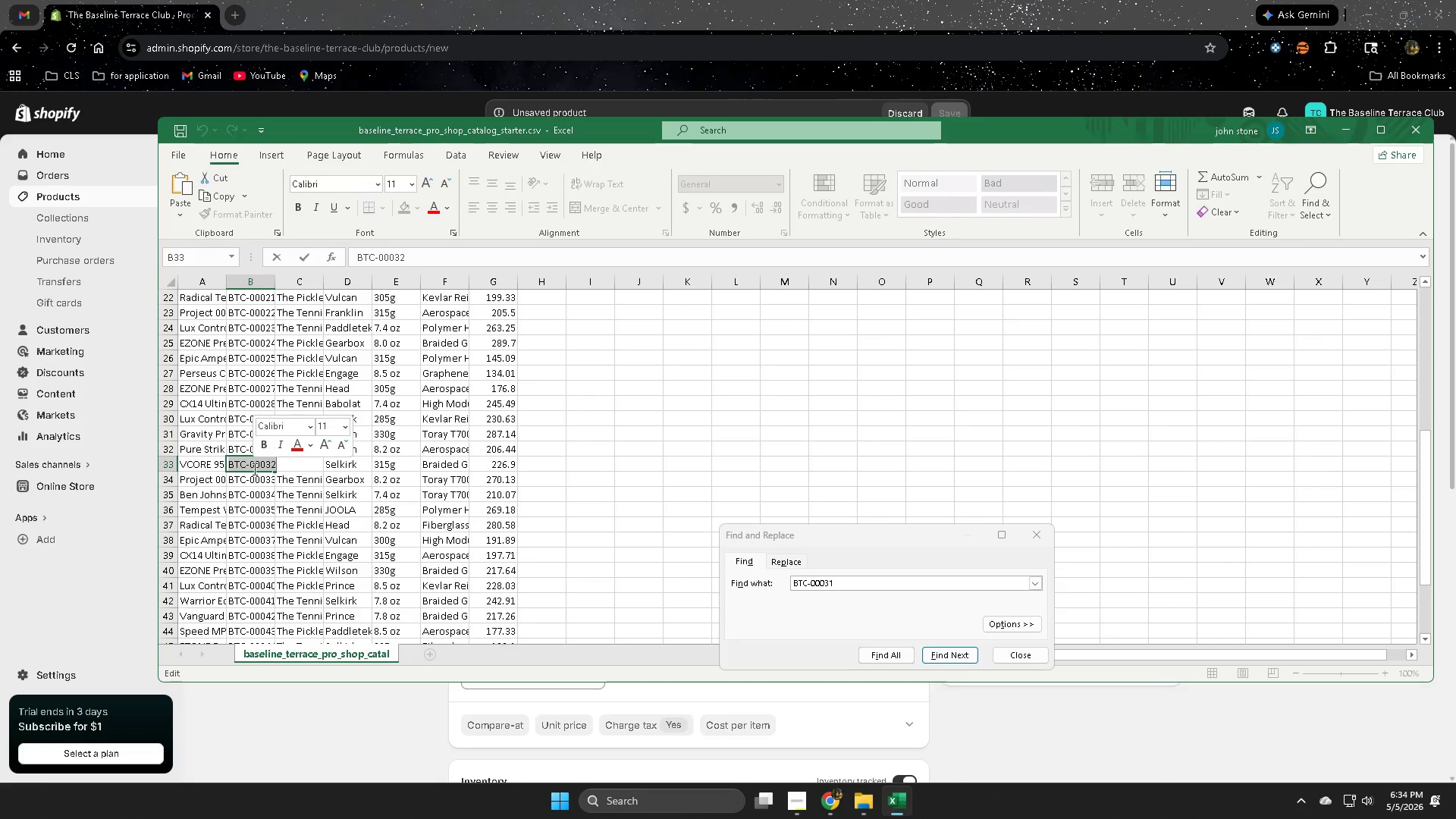 
key(Control+ControlLeft)
 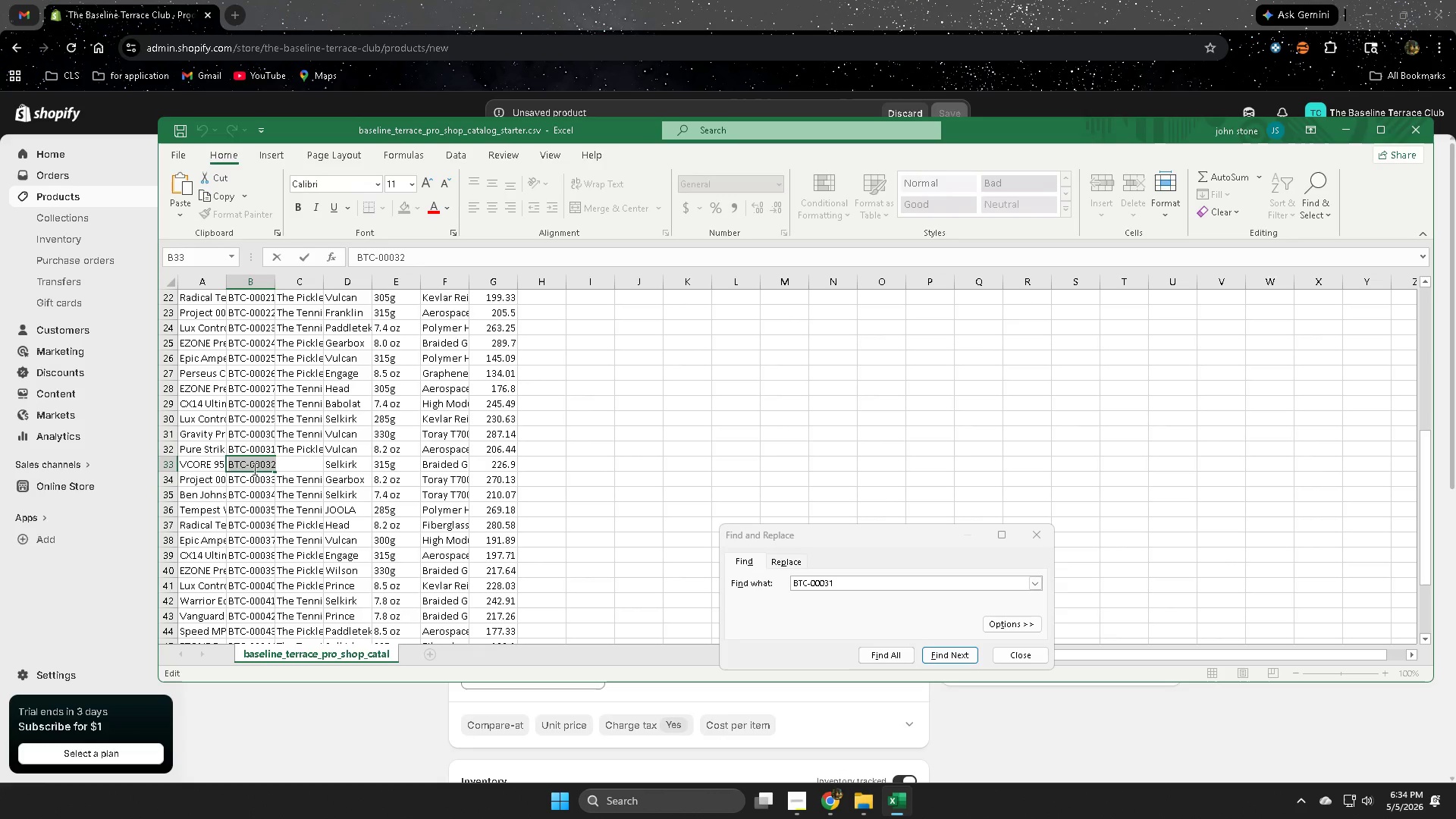 
key(Control+C)
 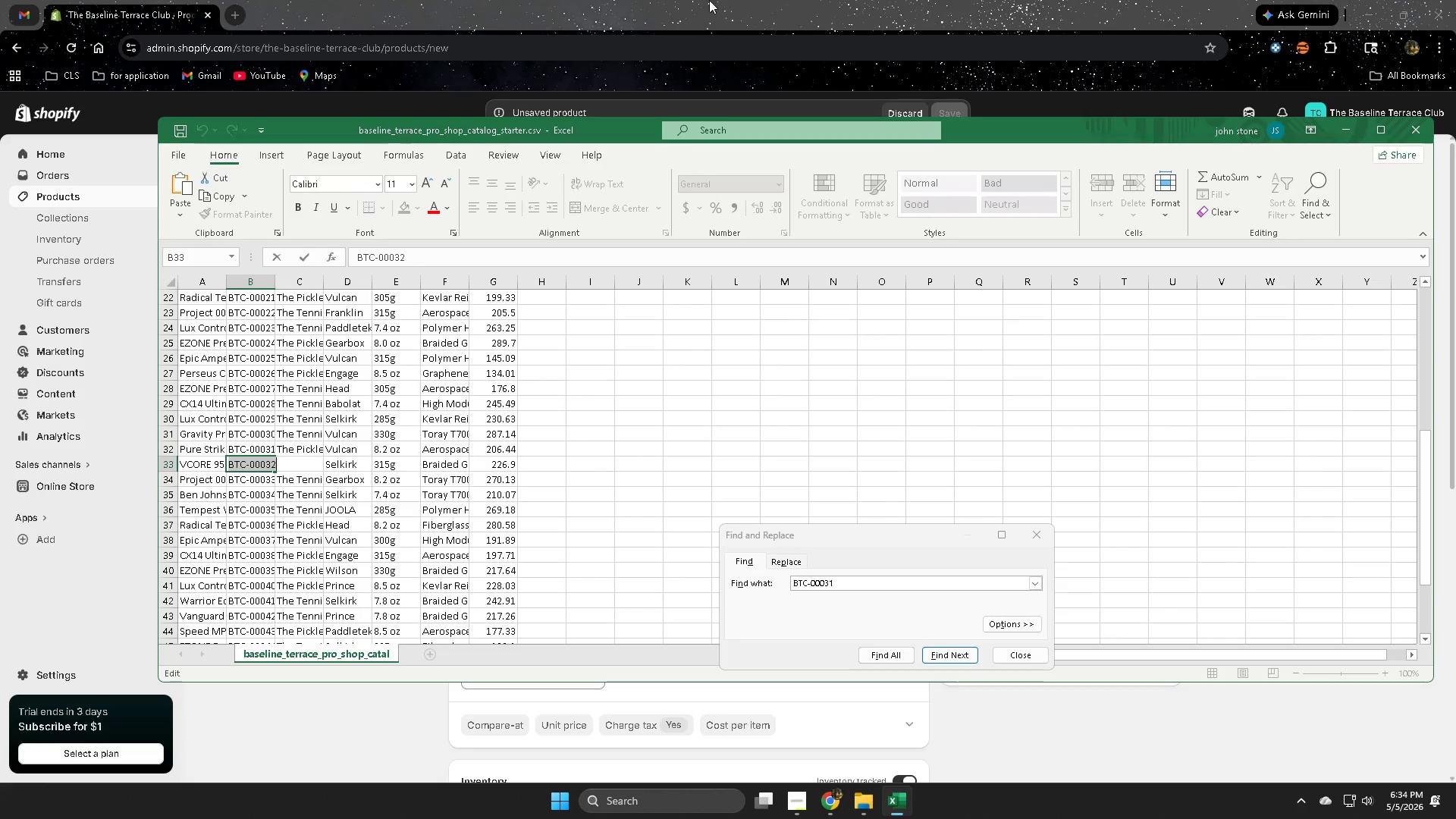 
left_click([717, 0])
 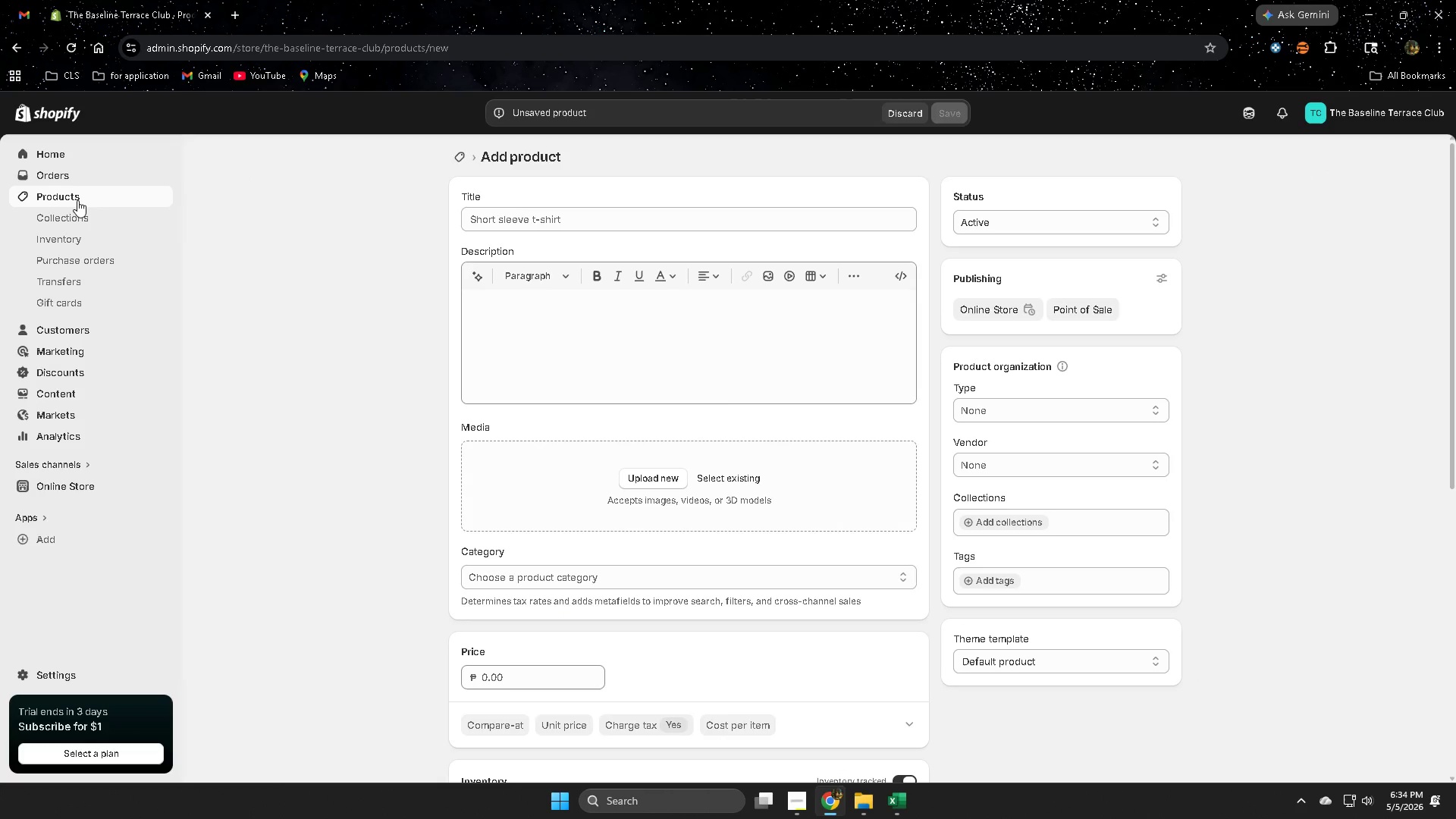 
left_click([77, 199])
 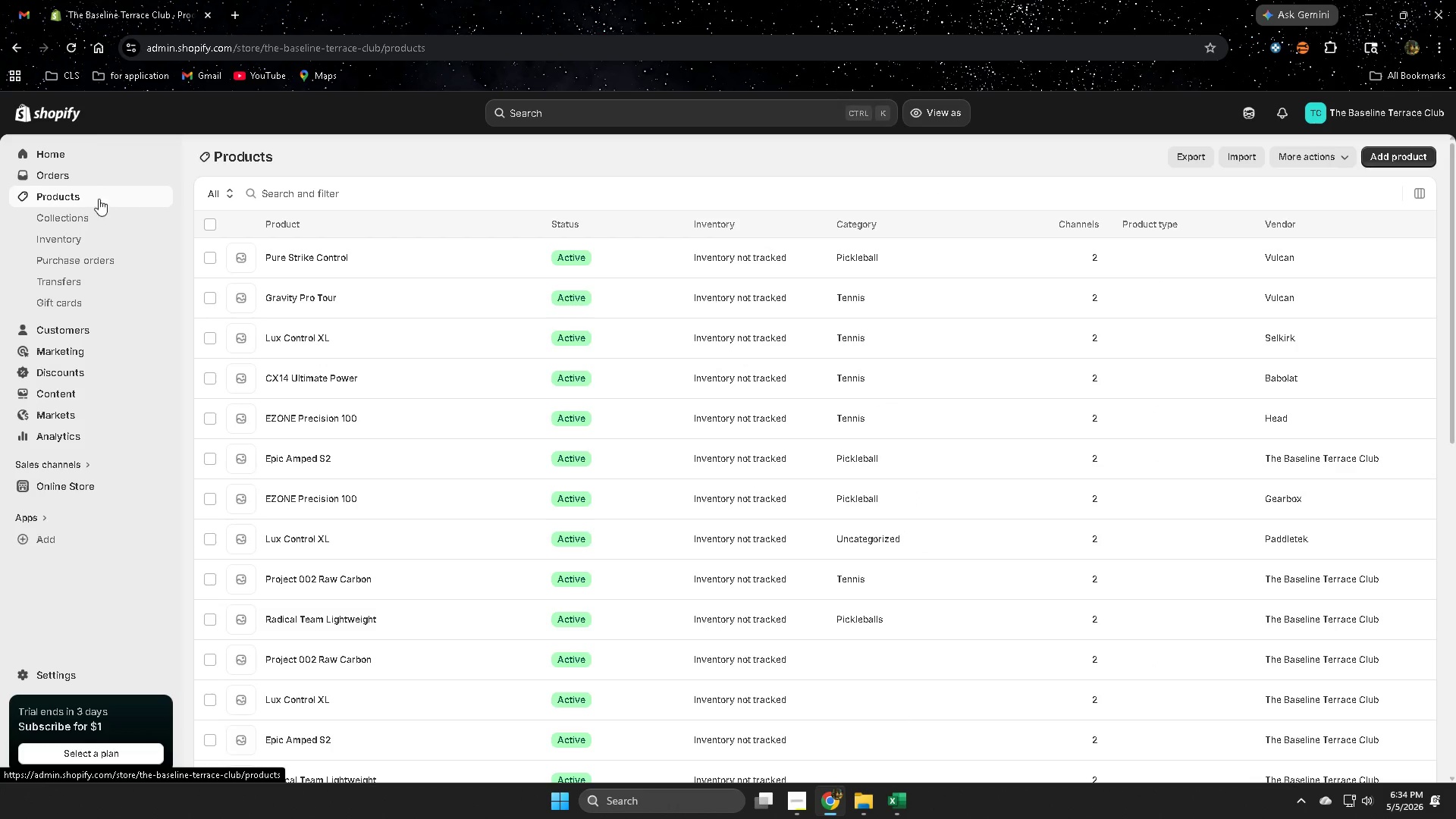 
left_click([969, 259])
 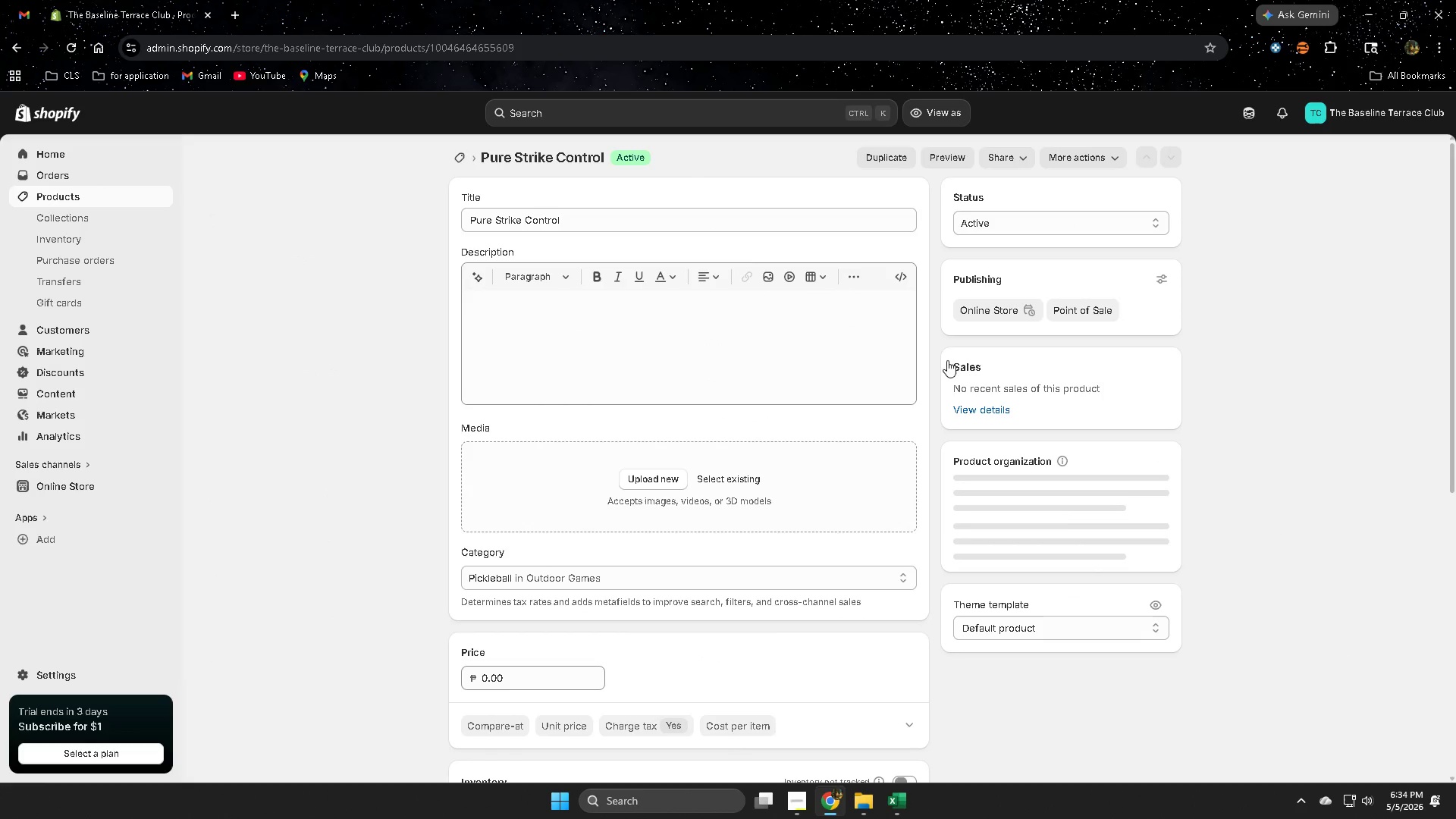 
scroll: coordinate [767, 627], scroll_direction: down, amount: 4.0
 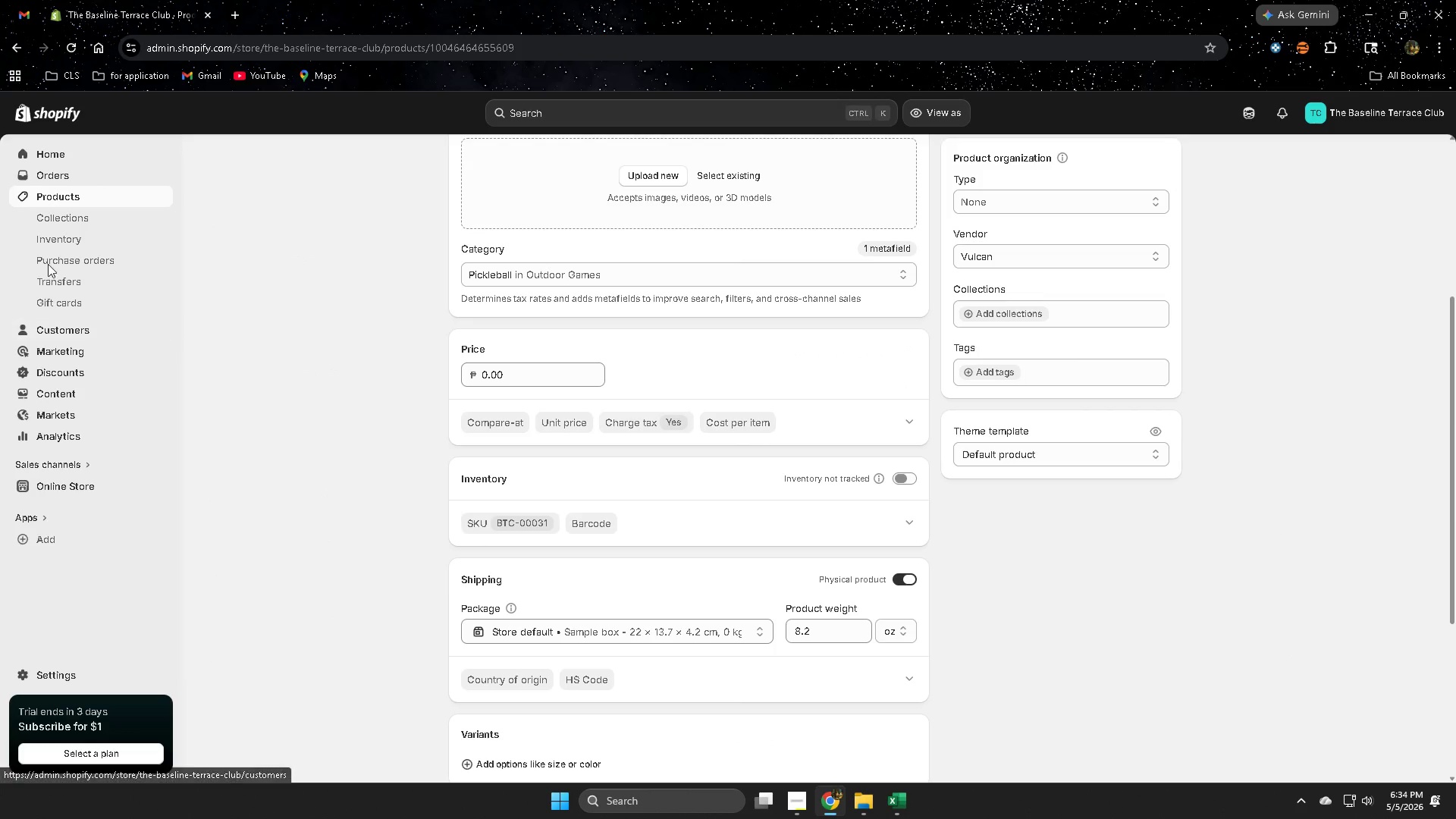 
left_click([48, 198])
 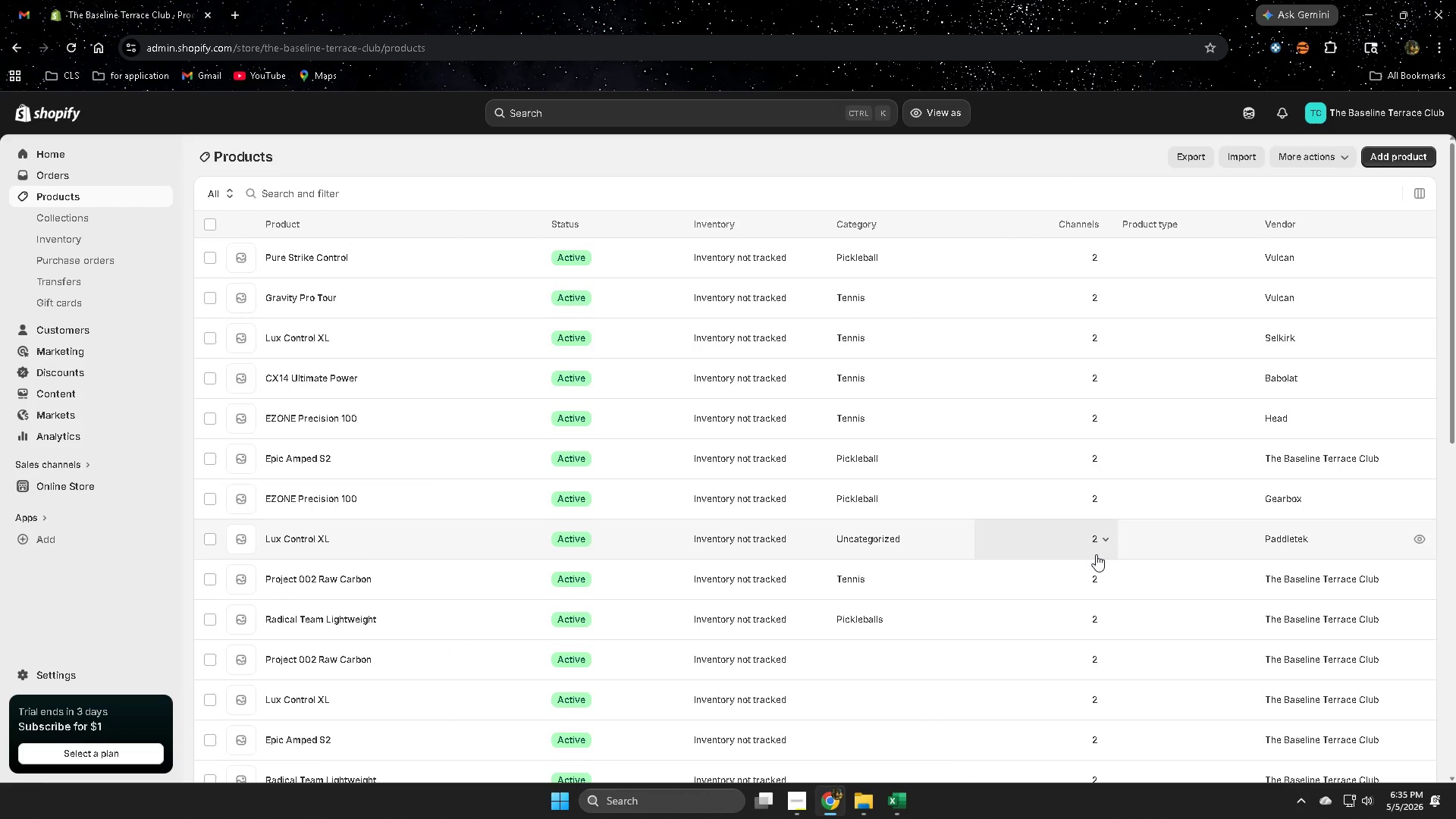 
scroll: coordinate [1096, 554], scroll_direction: up, amount: 2.0
 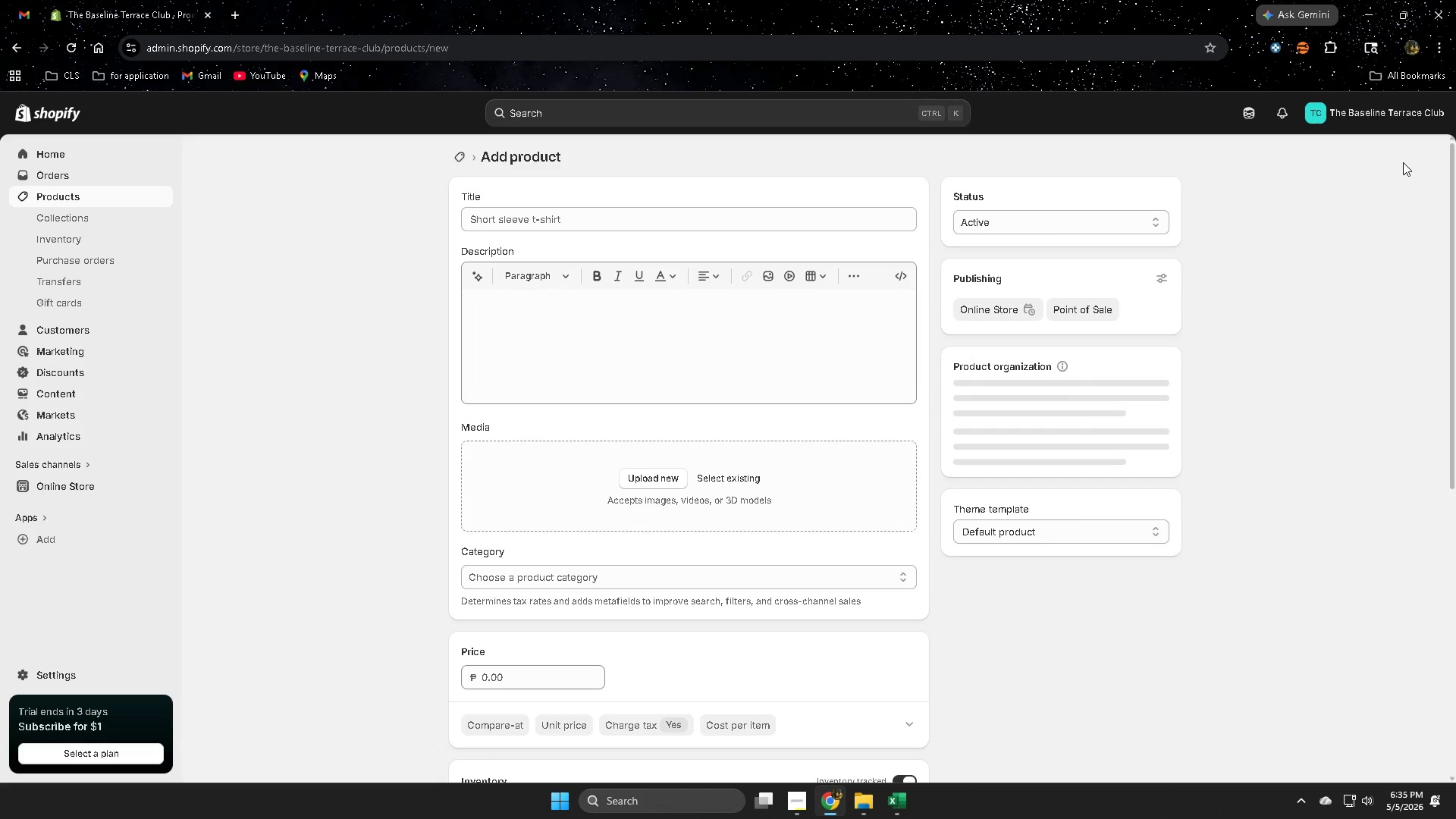 
scroll: coordinate [878, 612], scroll_direction: down, amount: 5.0
 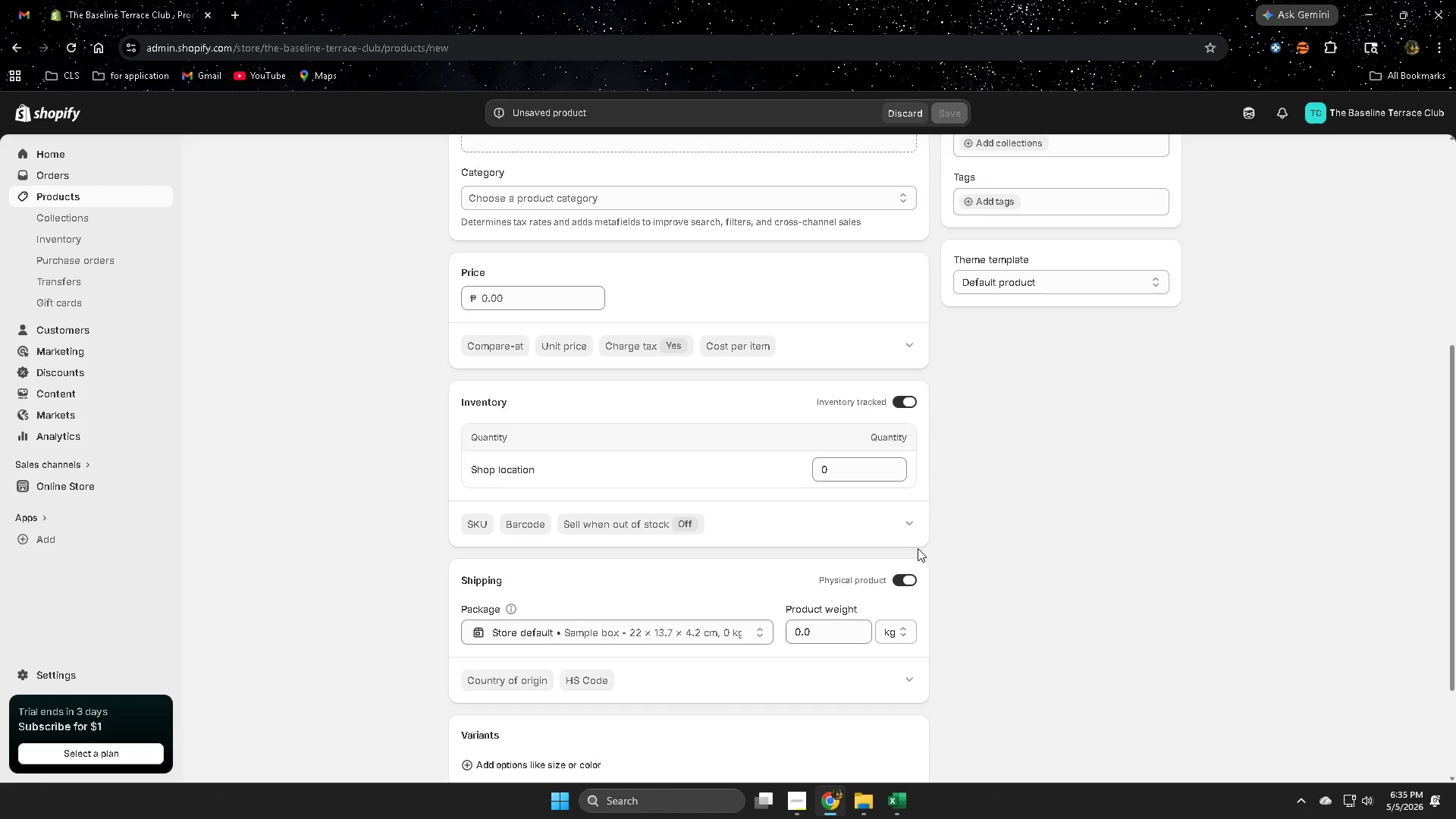 
left_click([911, 525])
 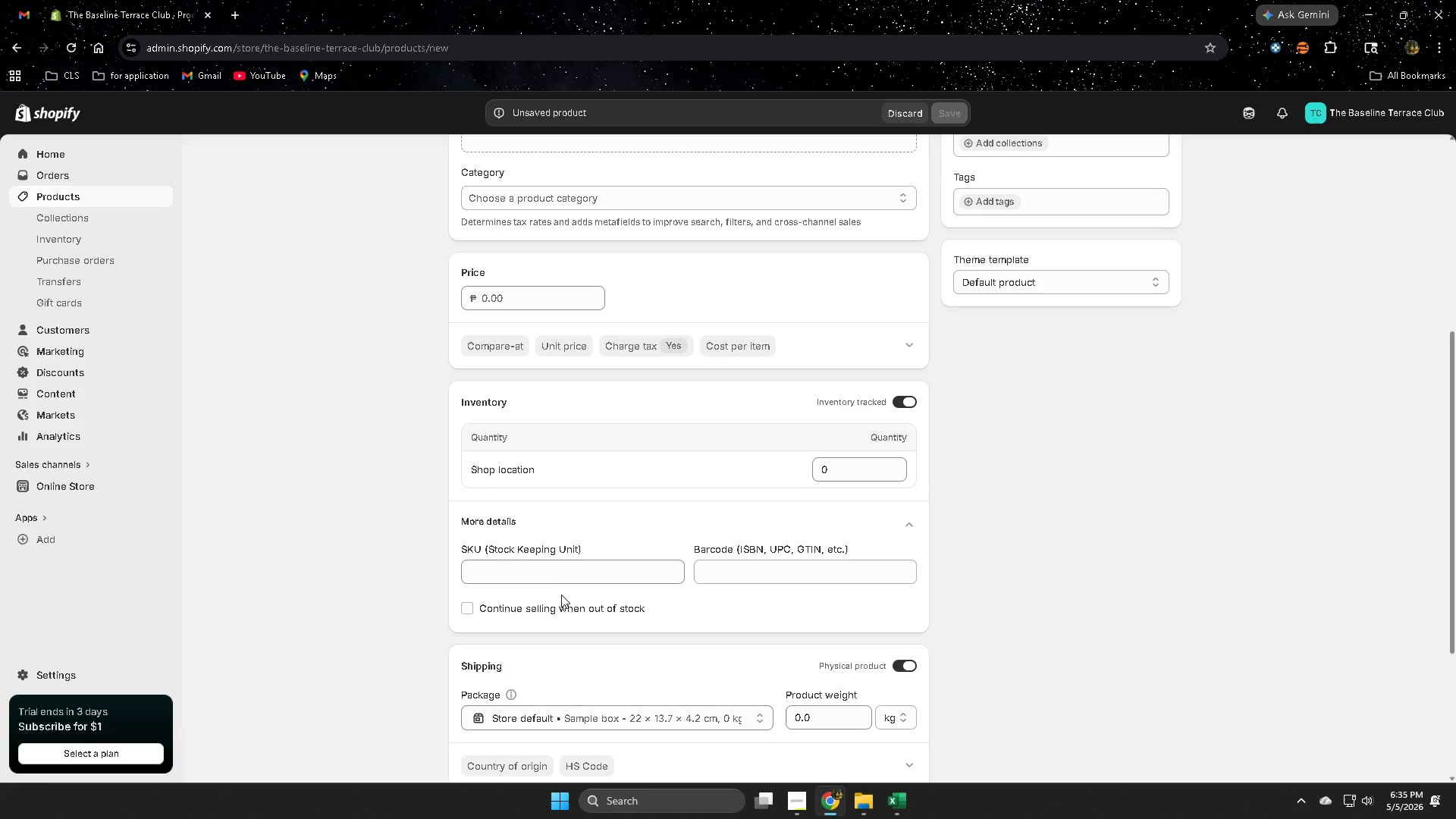 
left_click([556, 568])
 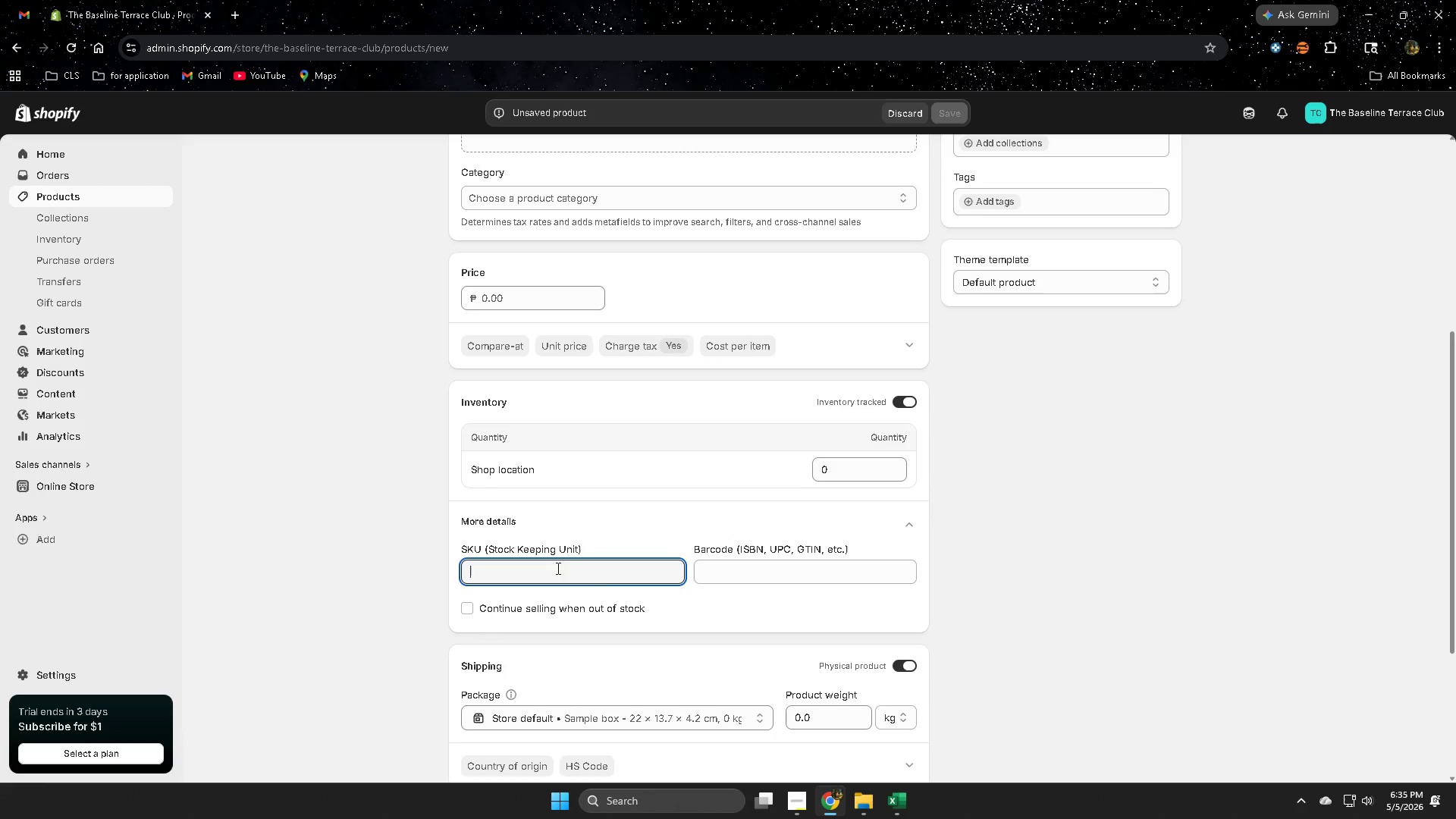 
key(Control+V)
 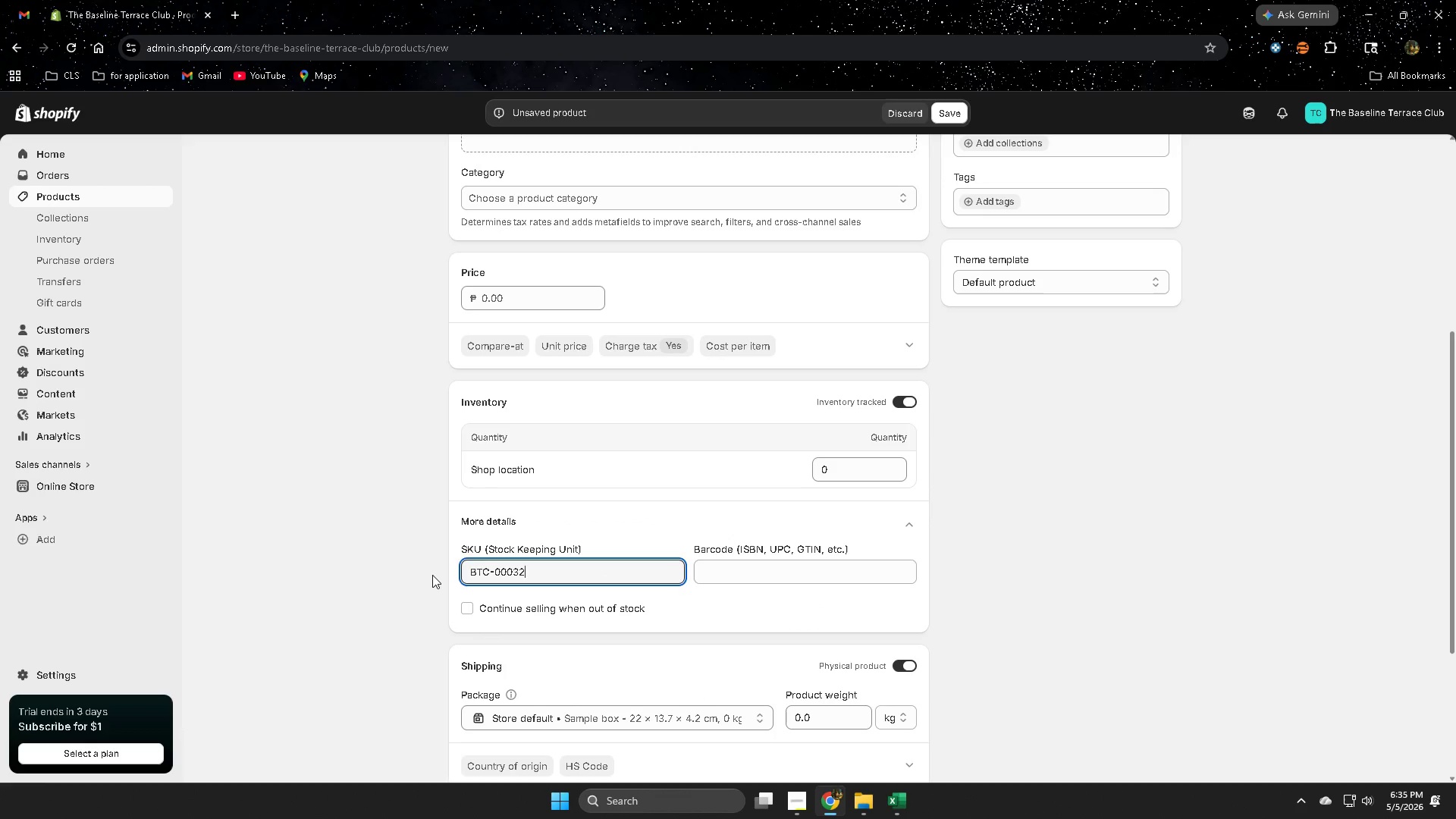 
left_click([432, 575])
 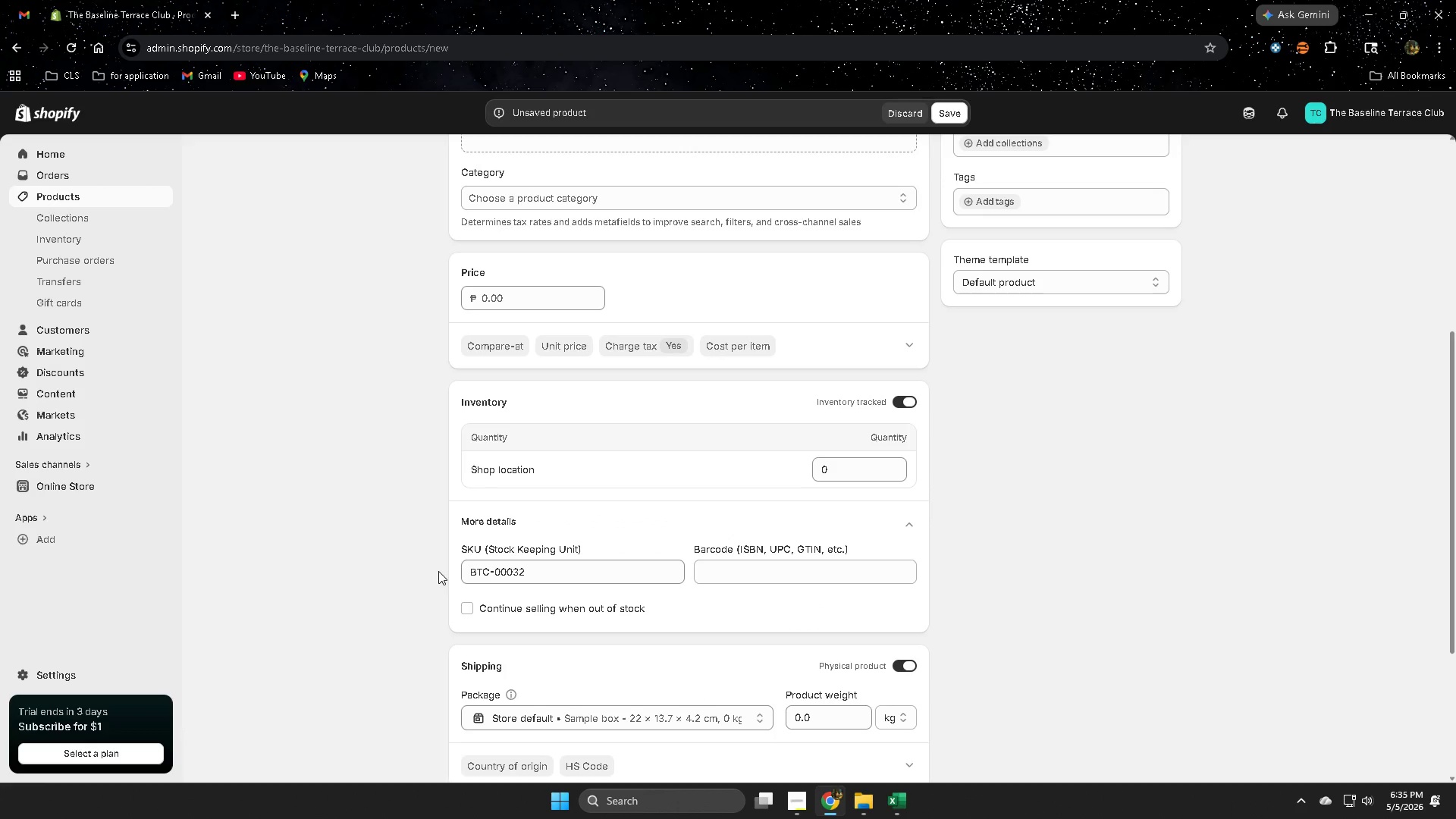 
wait(40.36)
 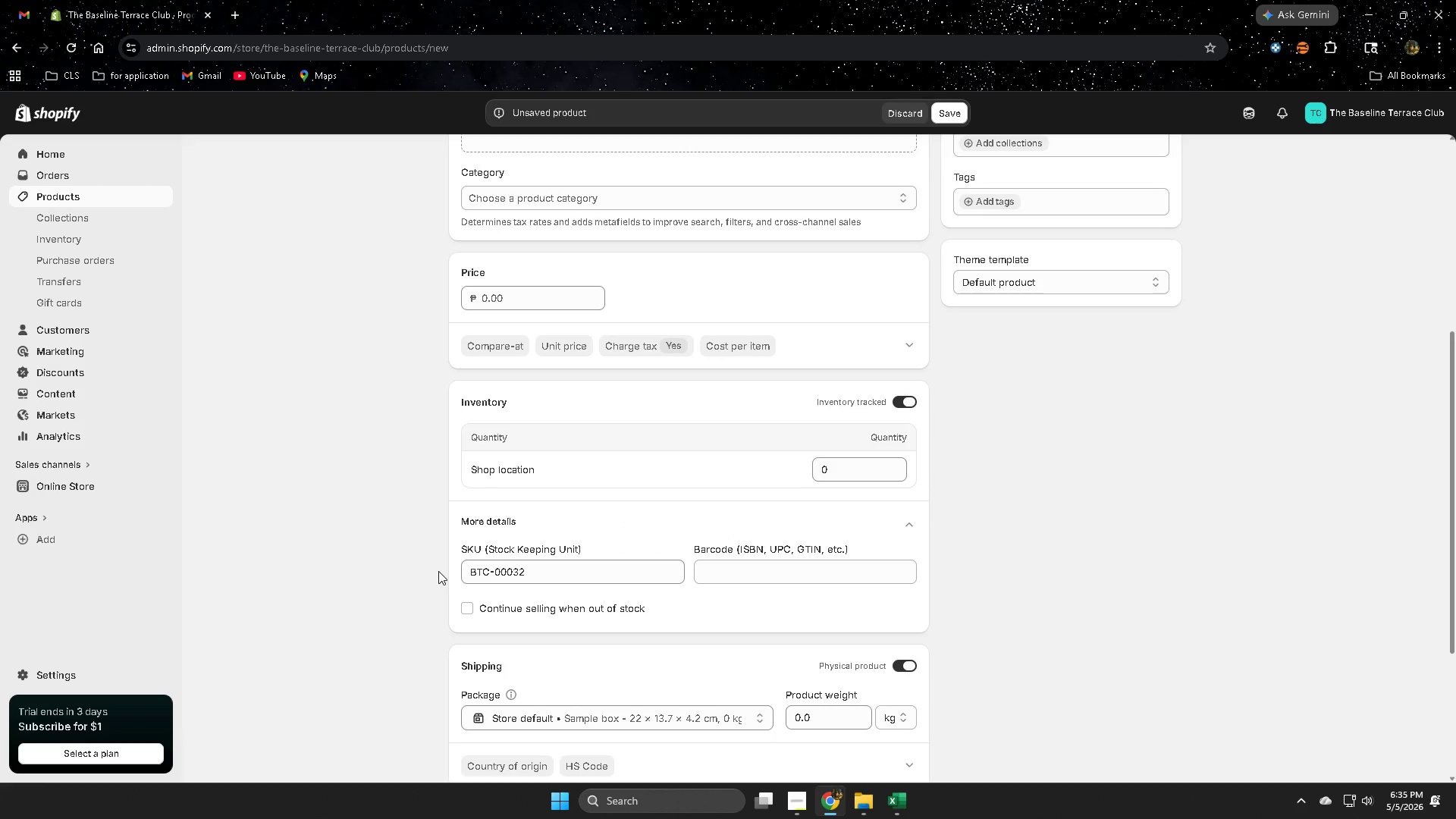 
scroll: coordinate [324, 645], scroll_direction: up, amount: 3.0
 